 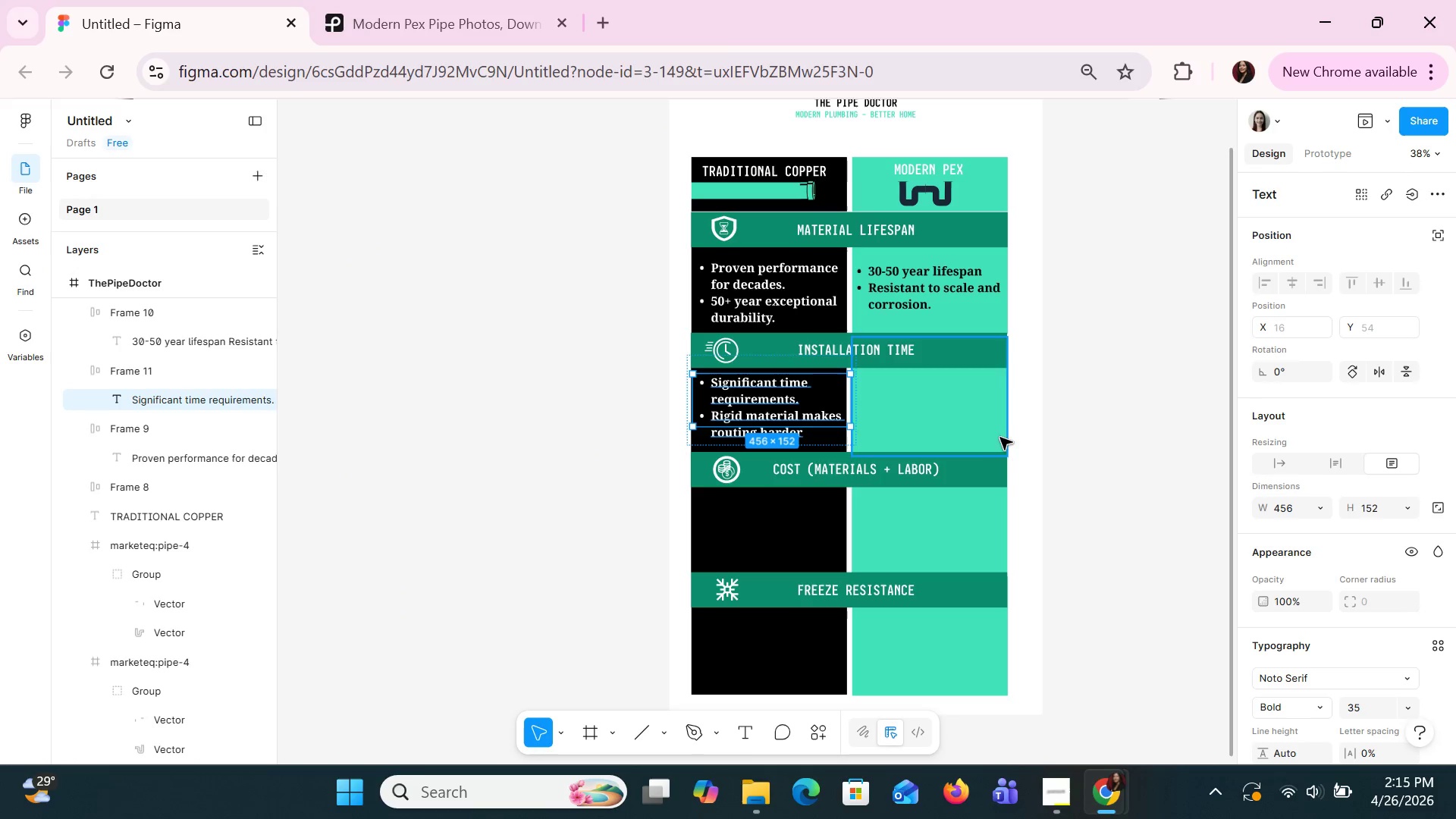 
left_click([827, 411])
 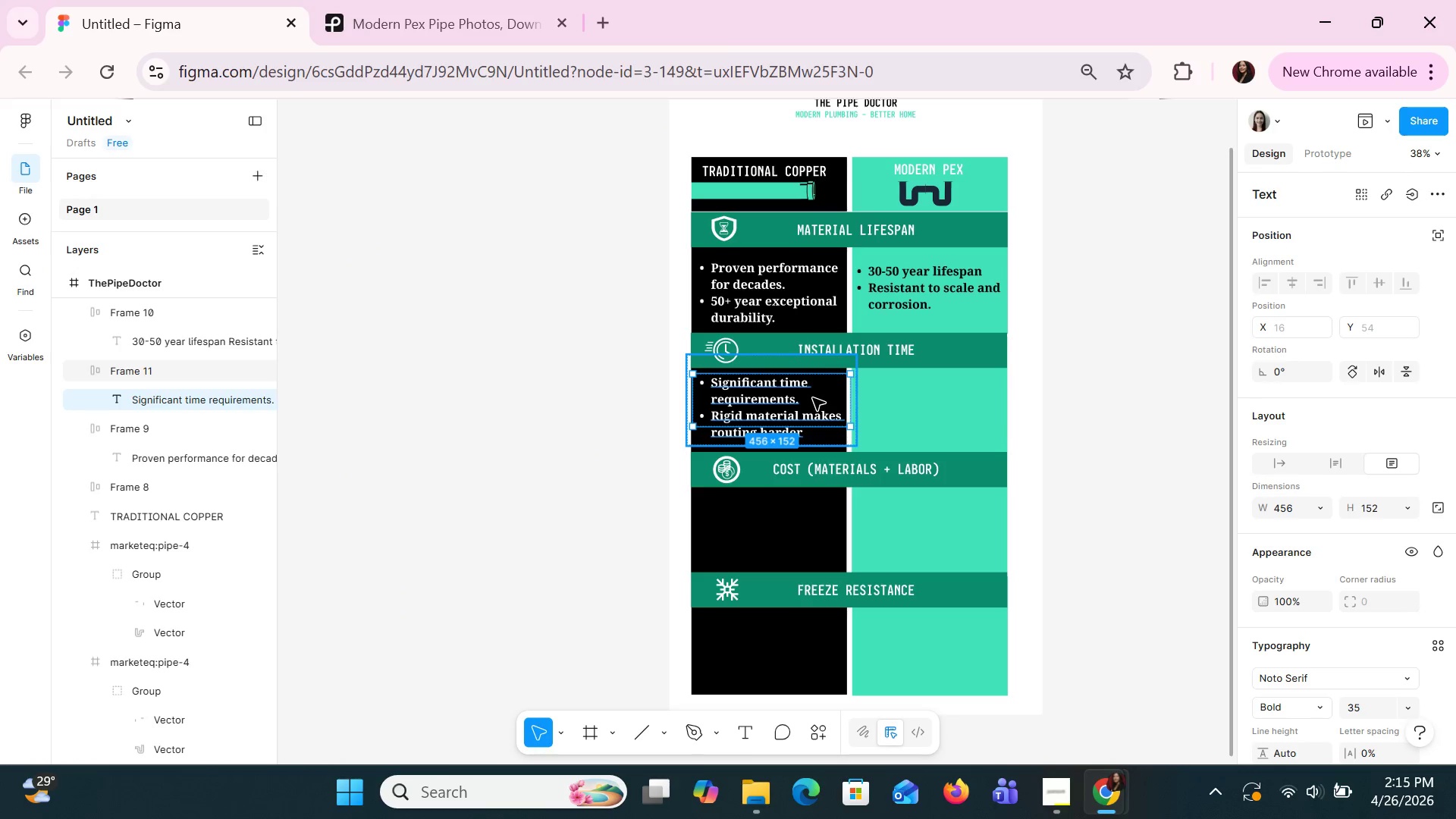 
left_click_drag(start_coordinate=[812, 397], to_coordinate=[814, 402])
 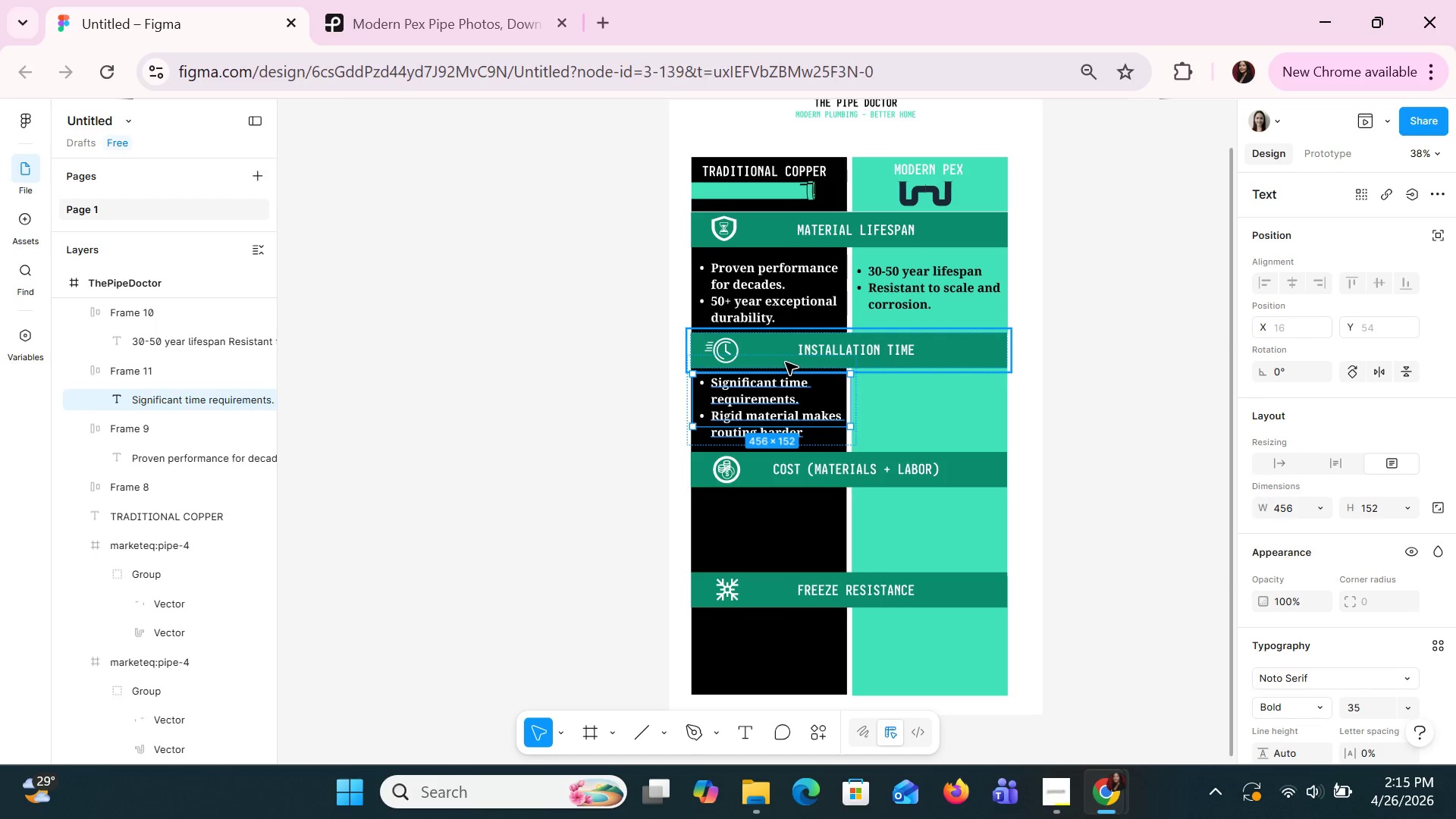 
left_click([785, 362])
 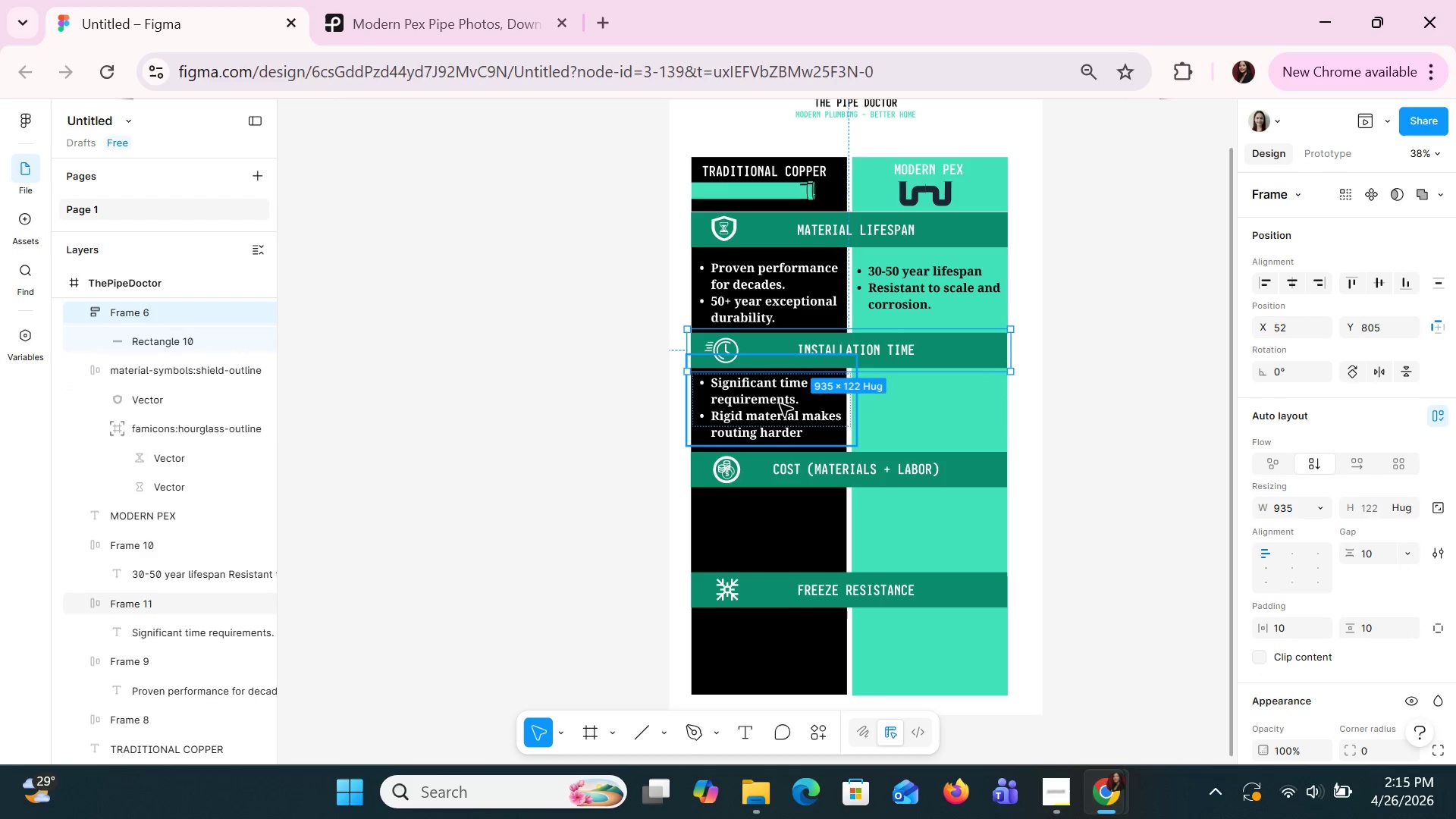 
left_click([780, 403])
 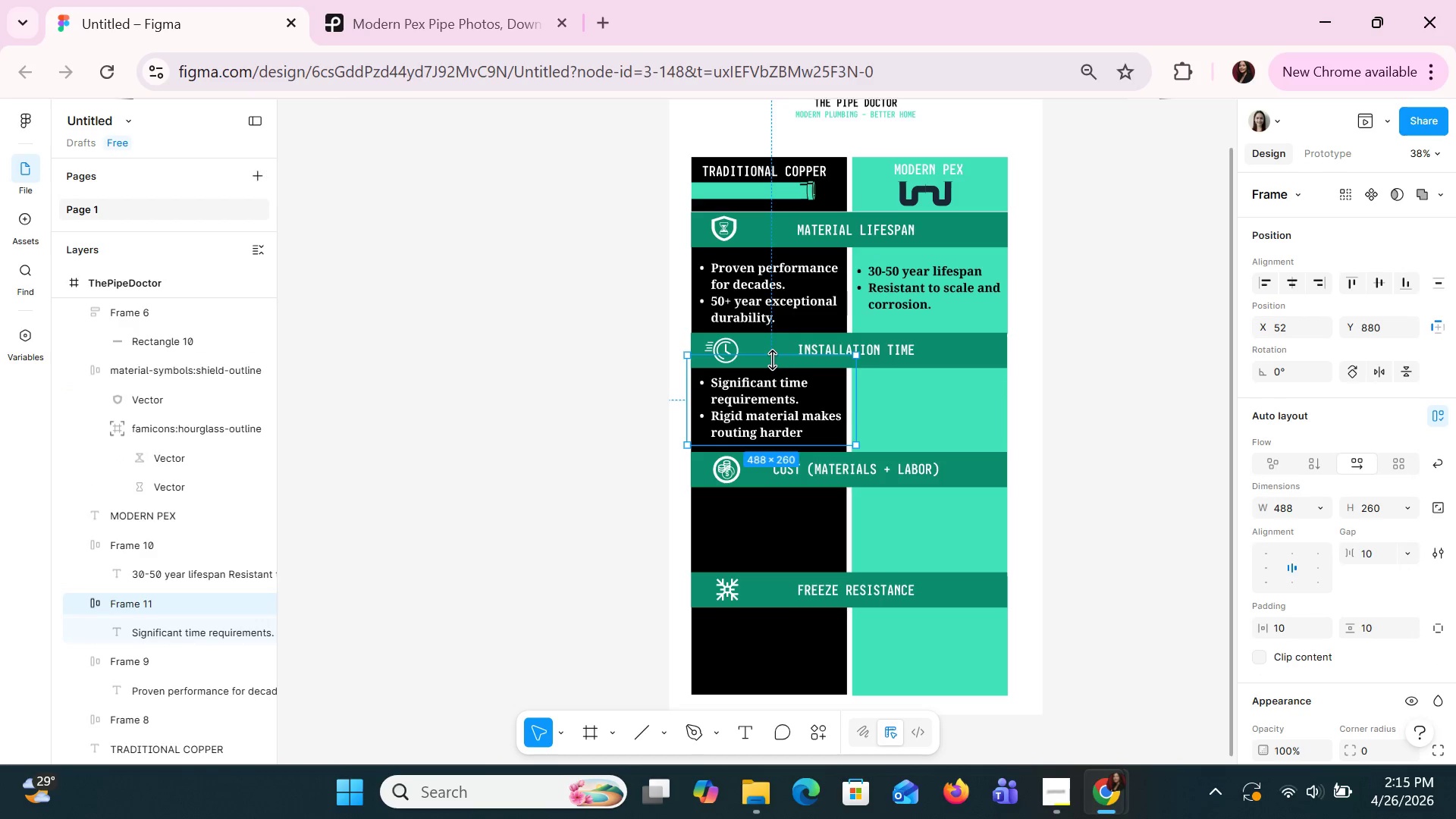 
left_click_drag(start_coordinate=[774, 360], to_coordinate=[775, 365])
 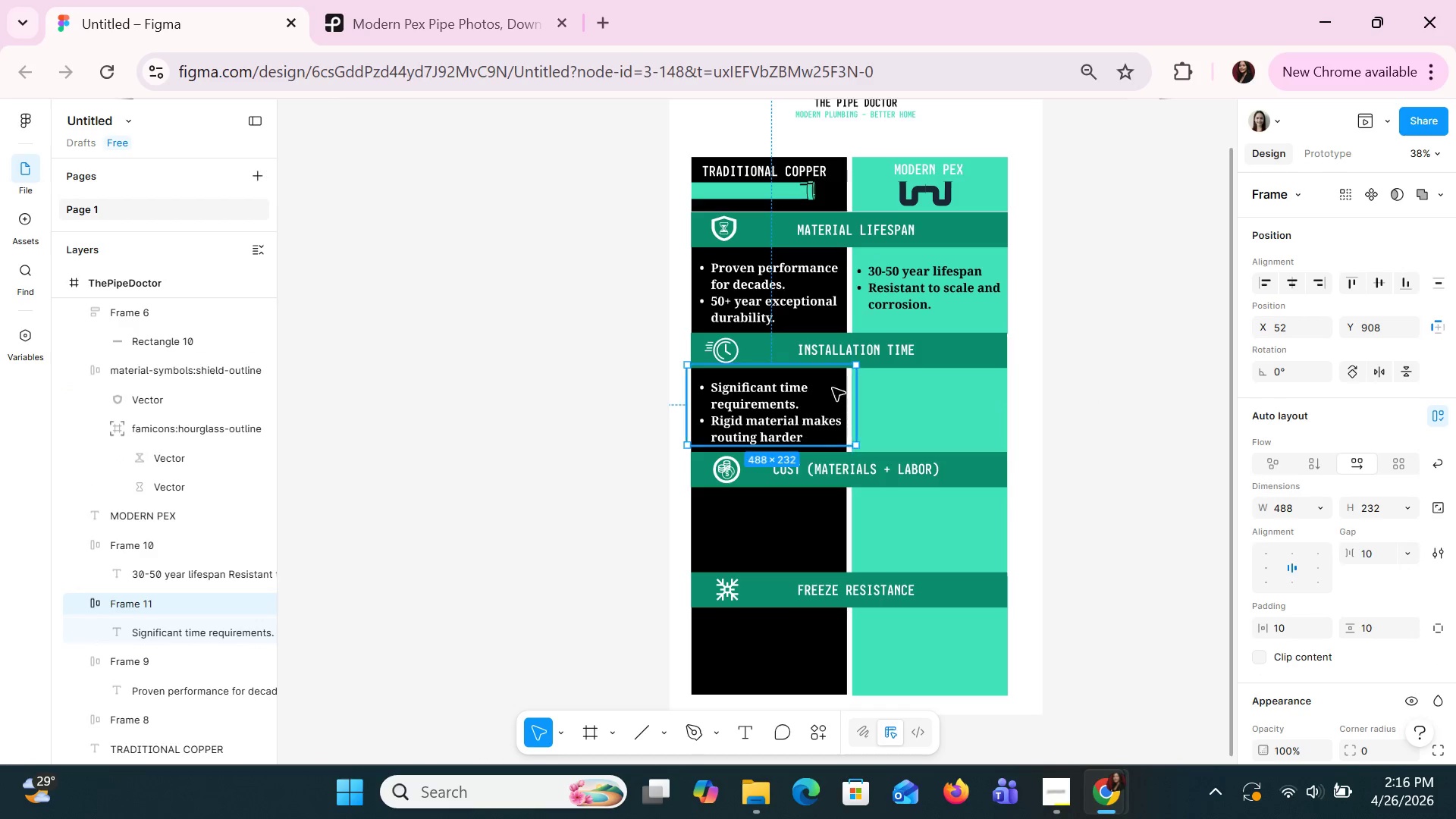 
left_click([820, 386])
 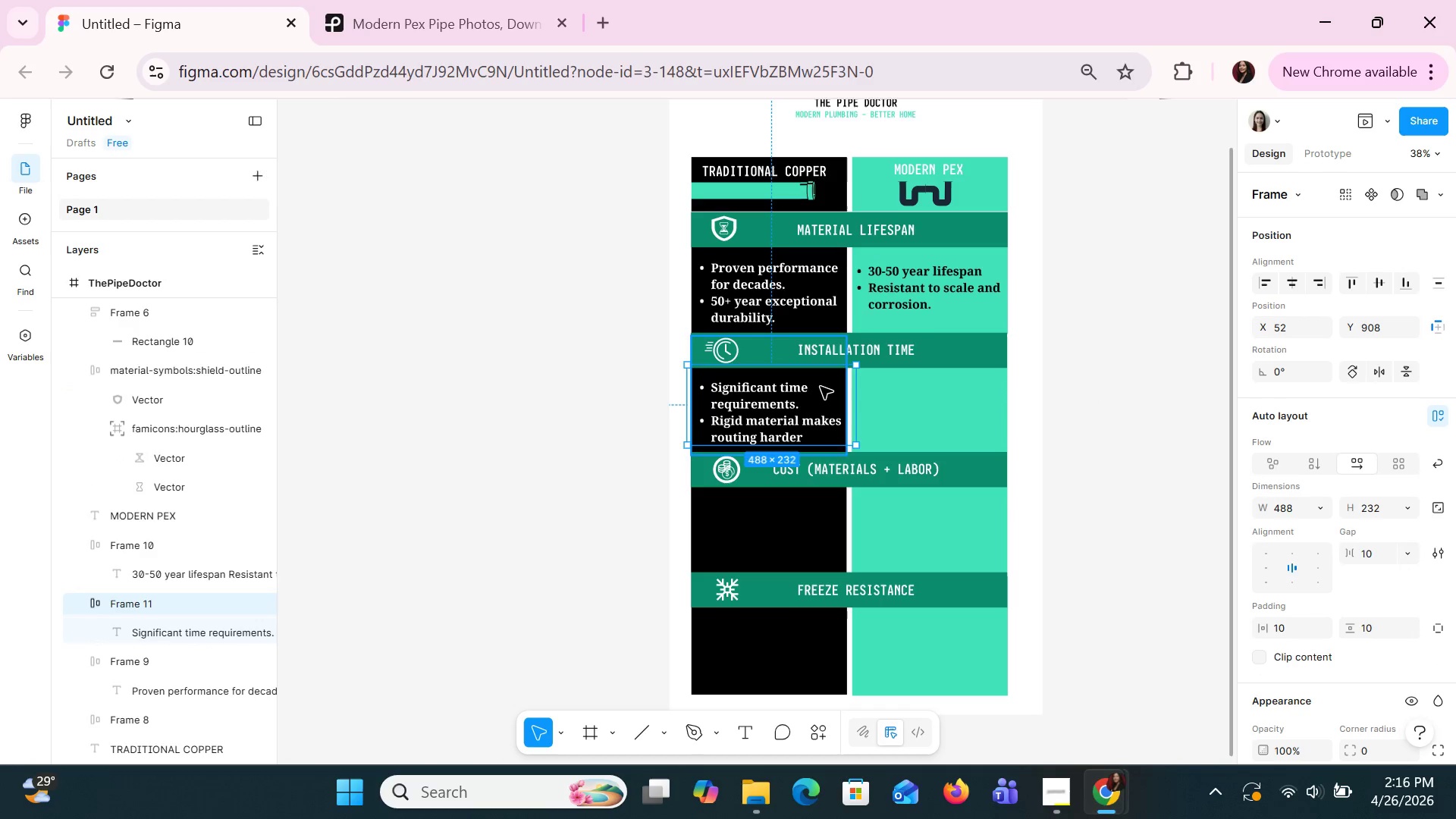 
key(Control+C)
 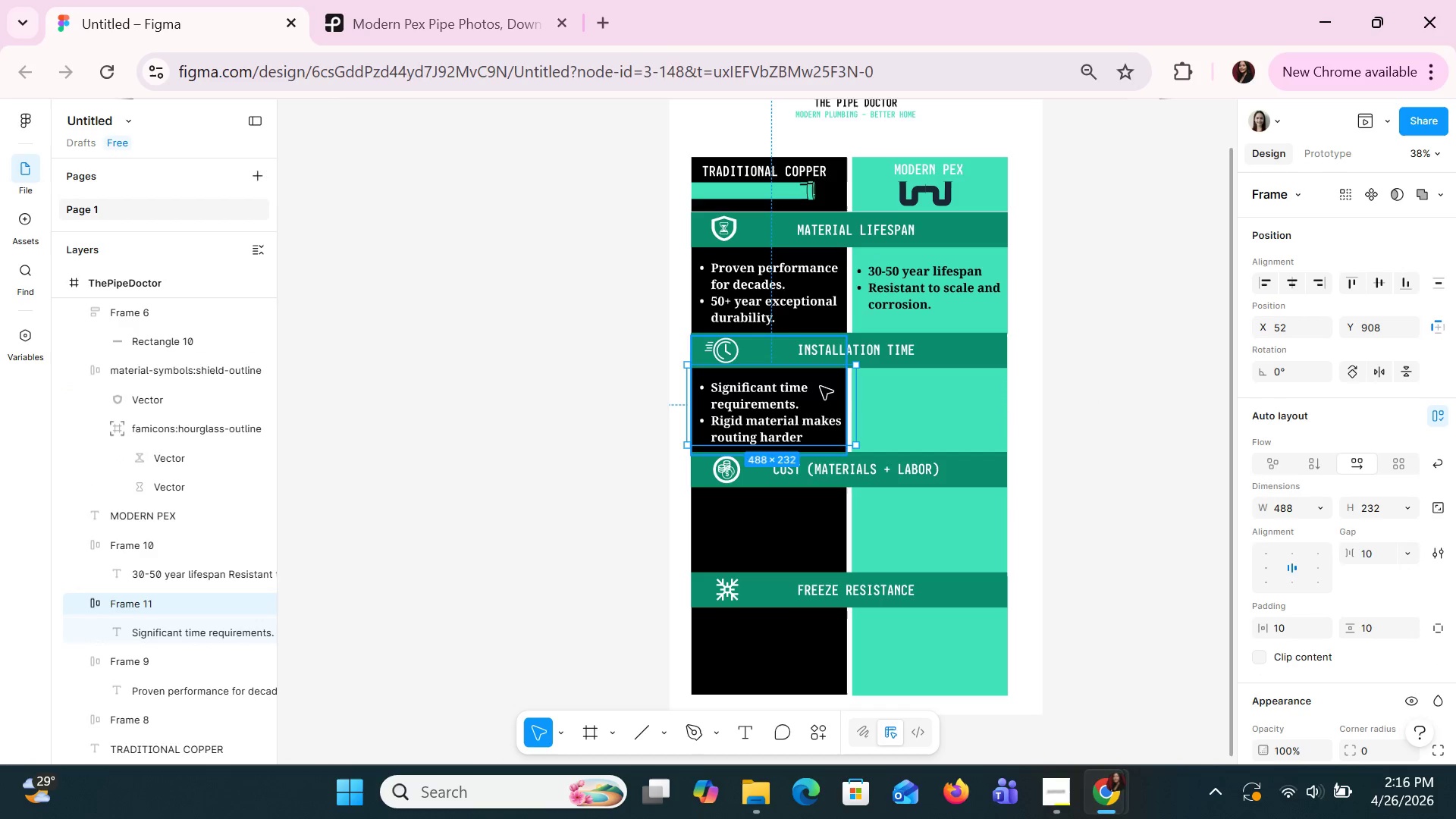 
key(Control+V)
 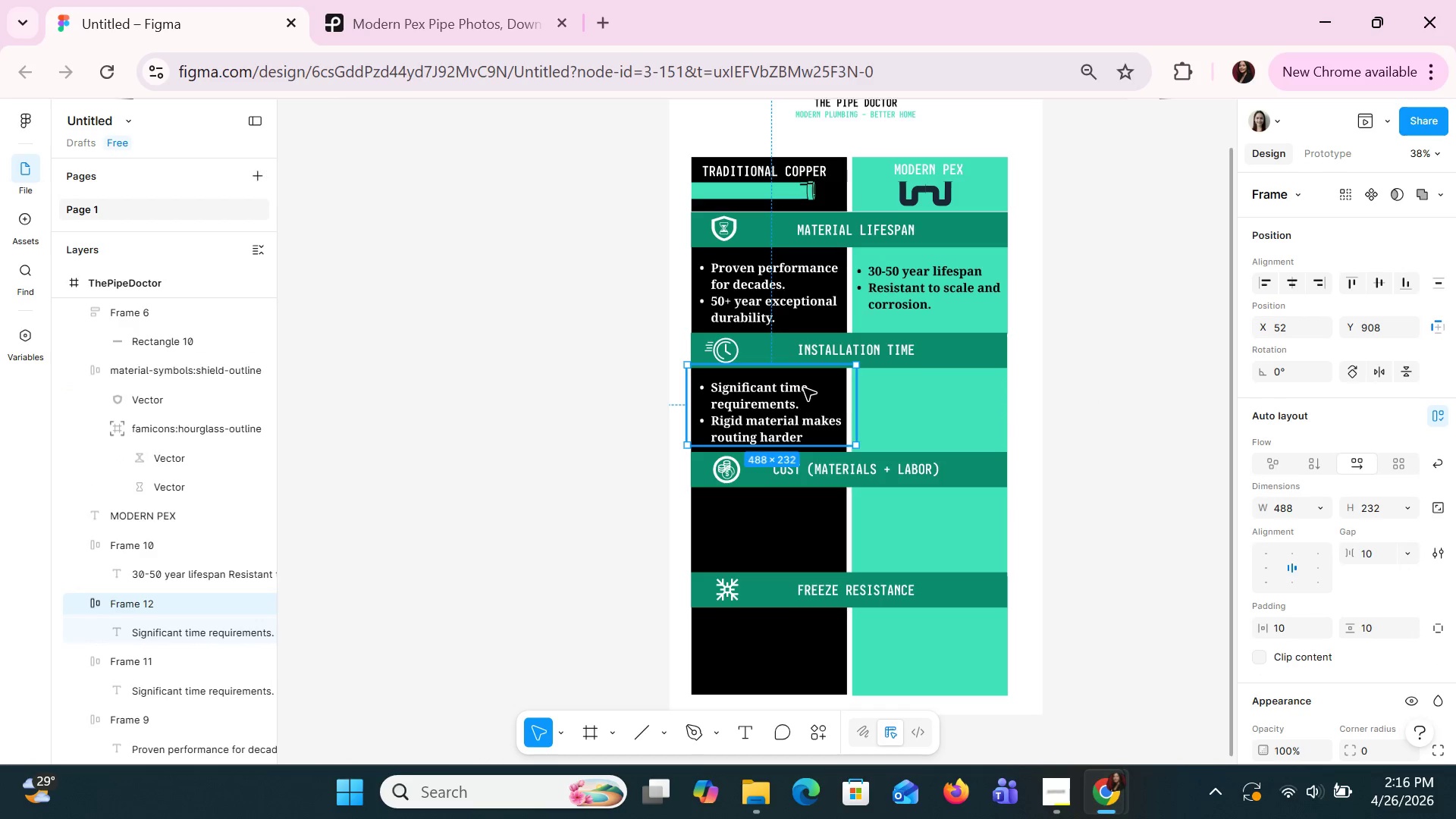 
left_click_drag(start_coordinate=[803, 388], to_coordinate=[965, 385])
 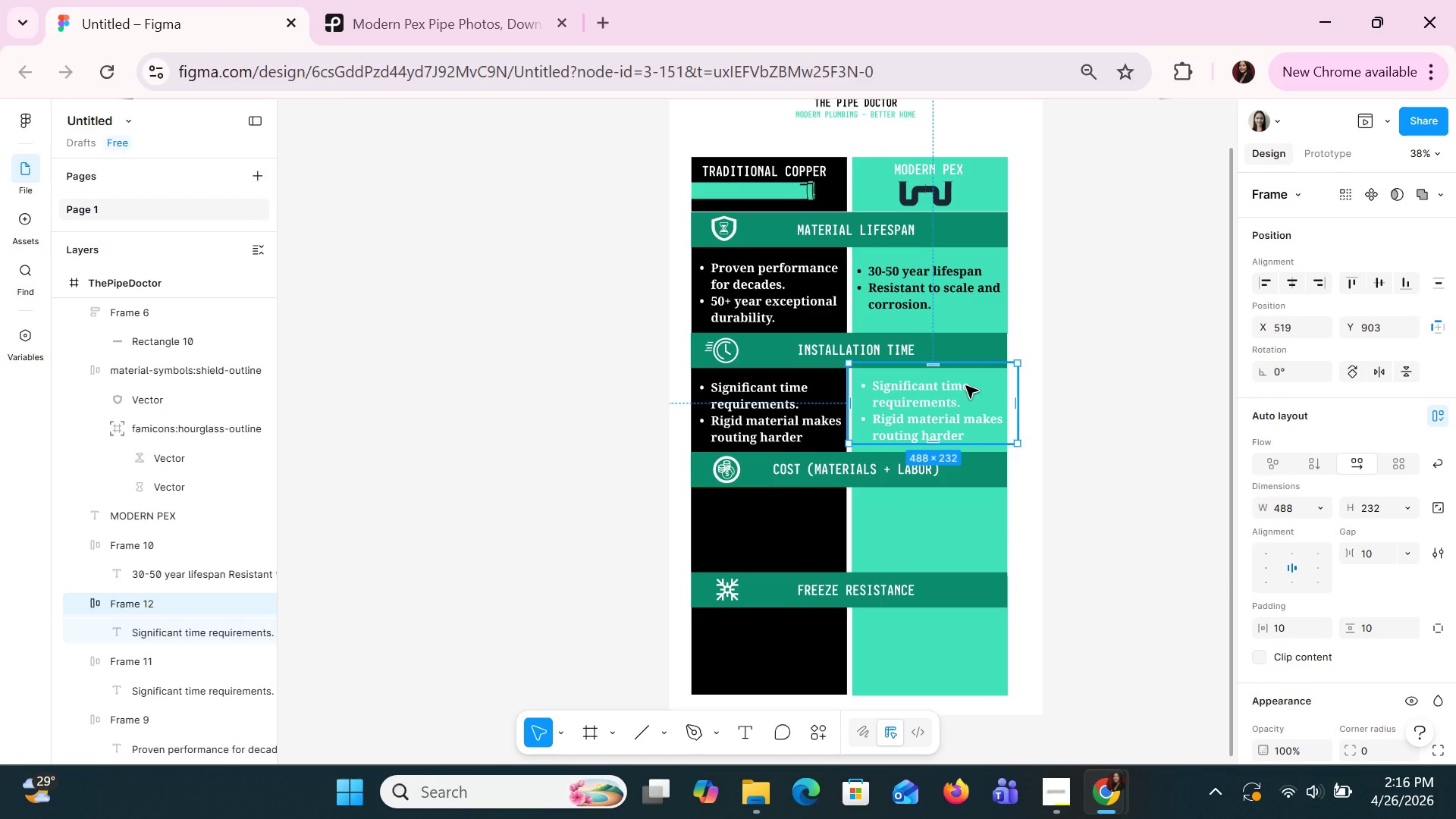 
key(ArrowDown)
 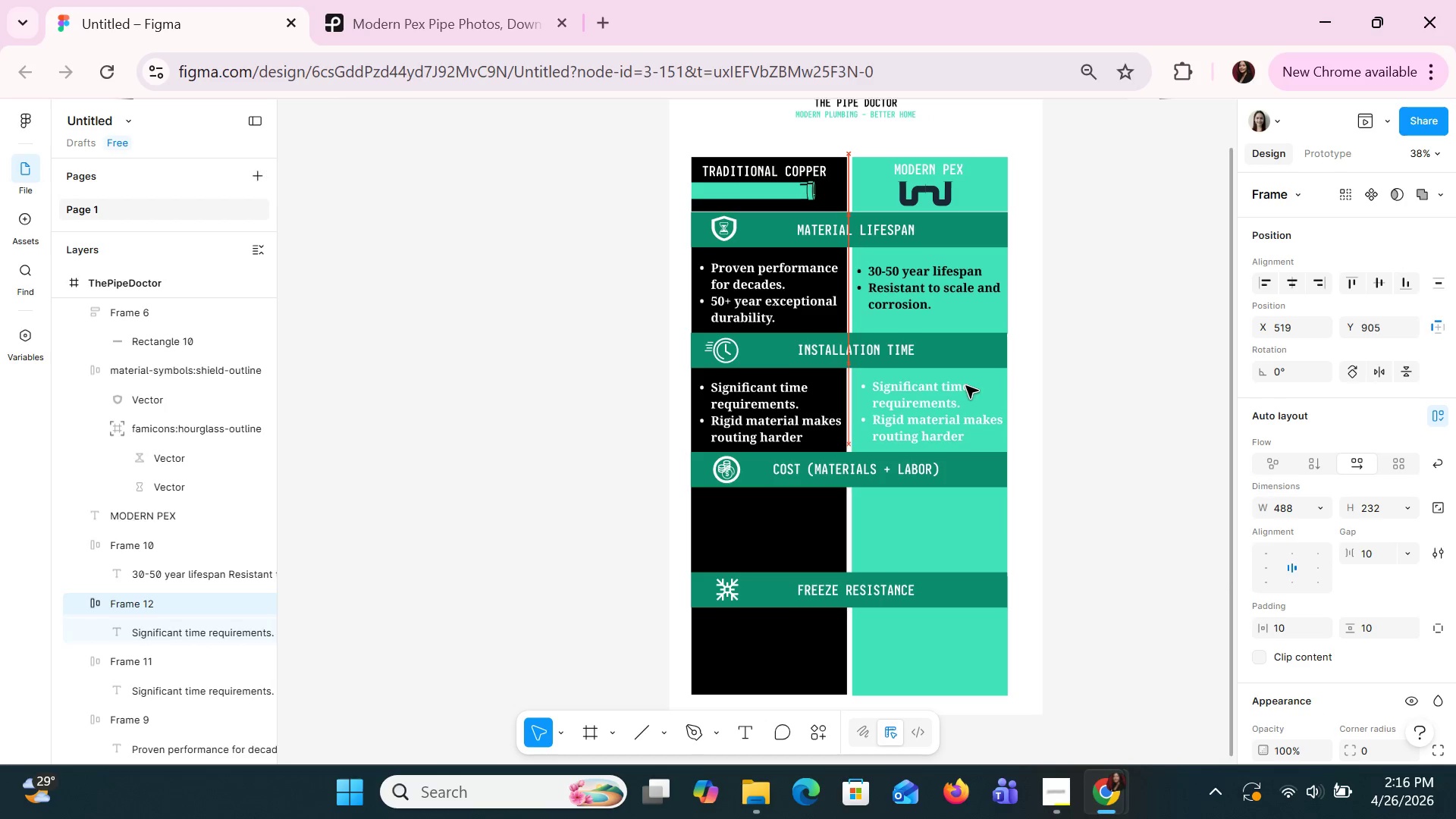 
key(ArrowDown)
 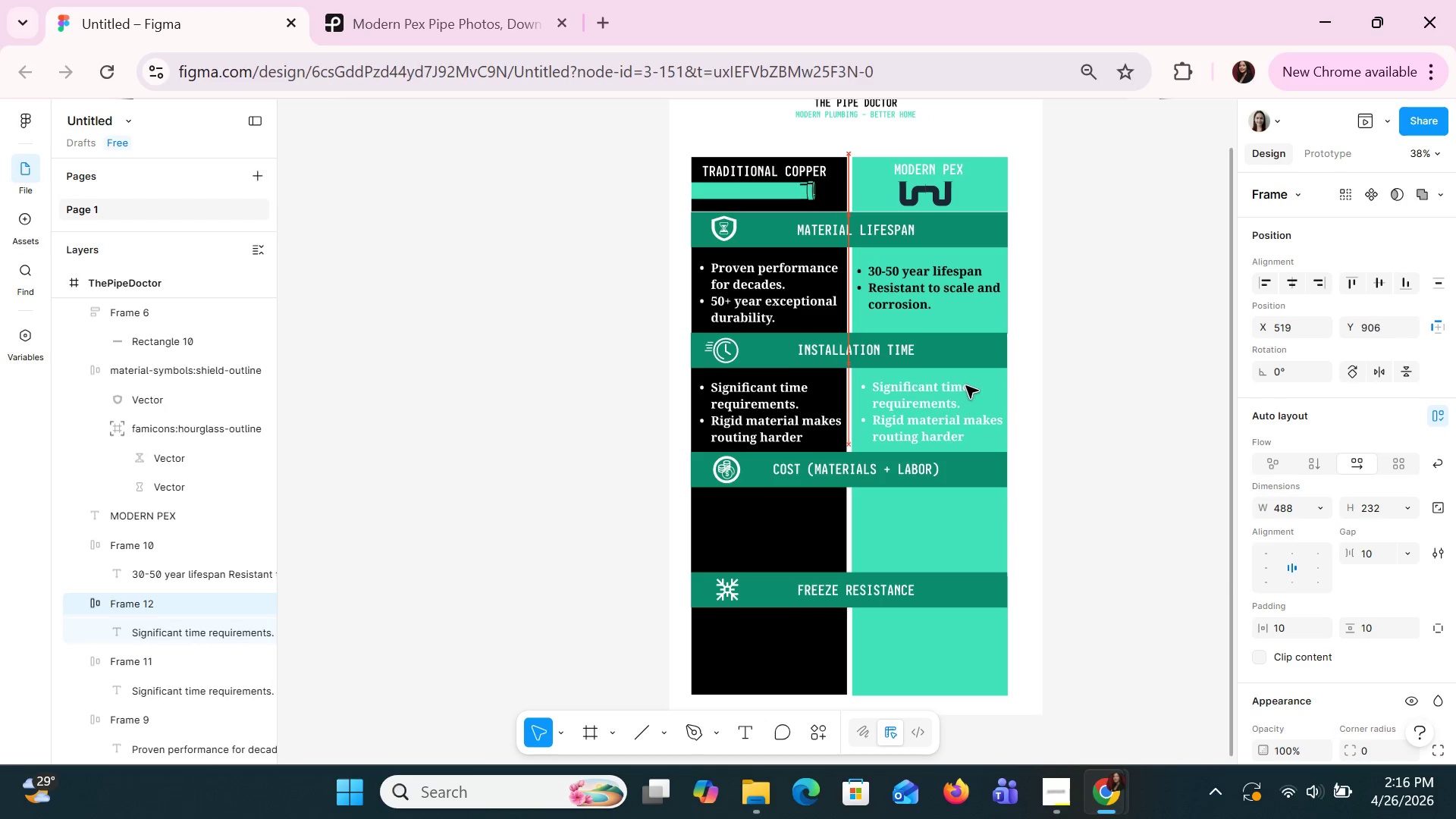 
key(ArrowDown)
 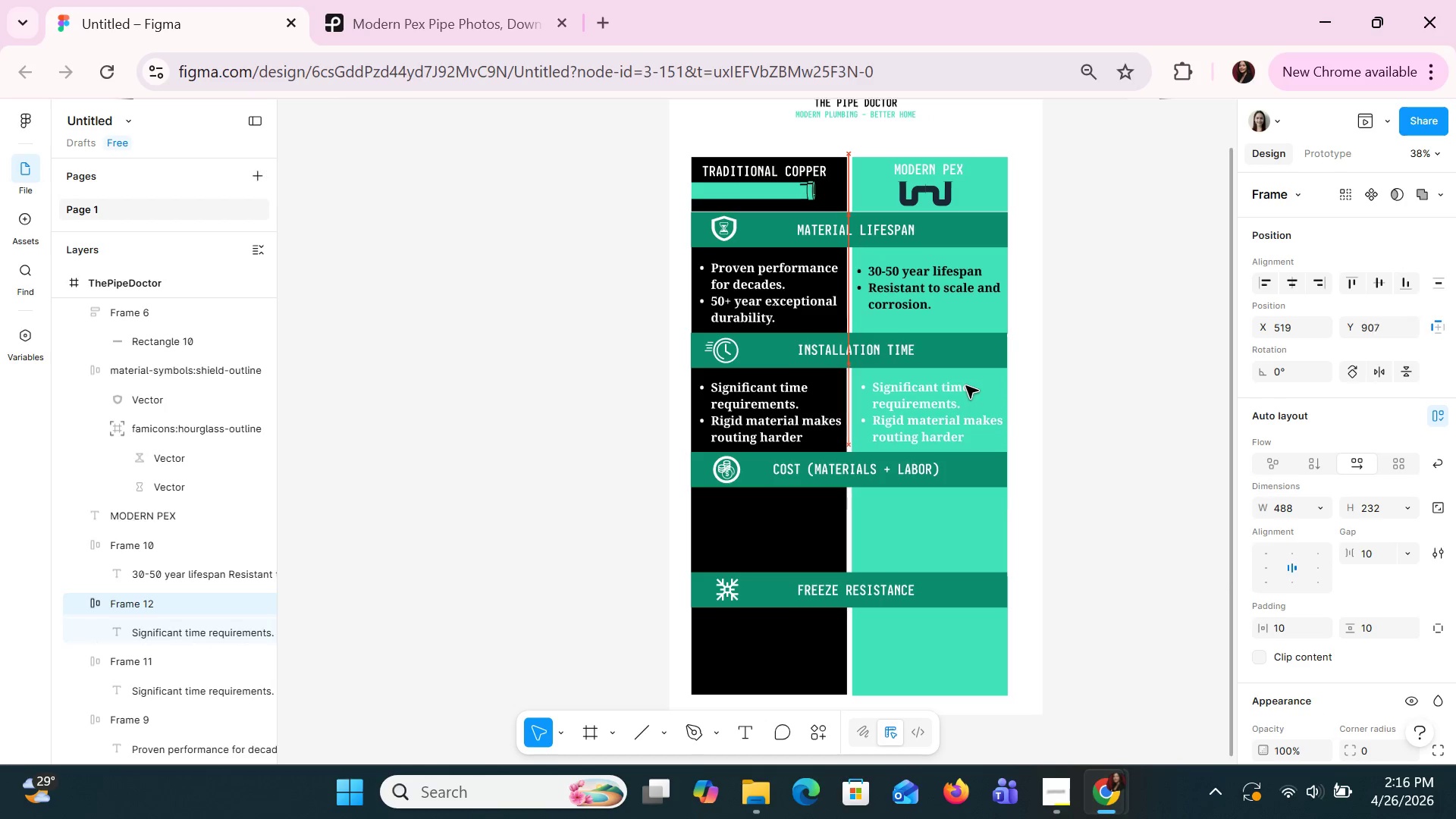 
key(ArrowDown)
 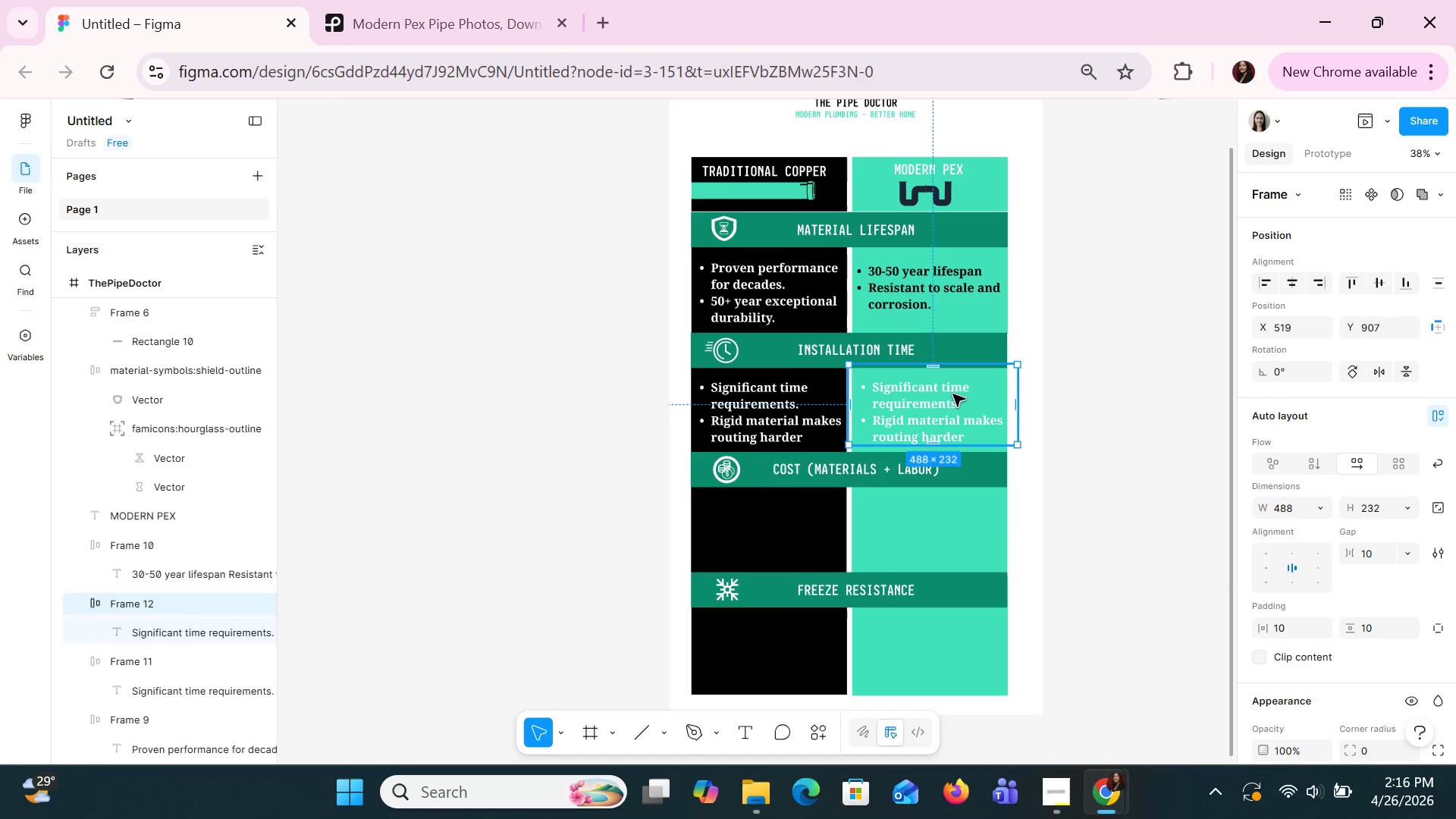 
wait(14.67)
 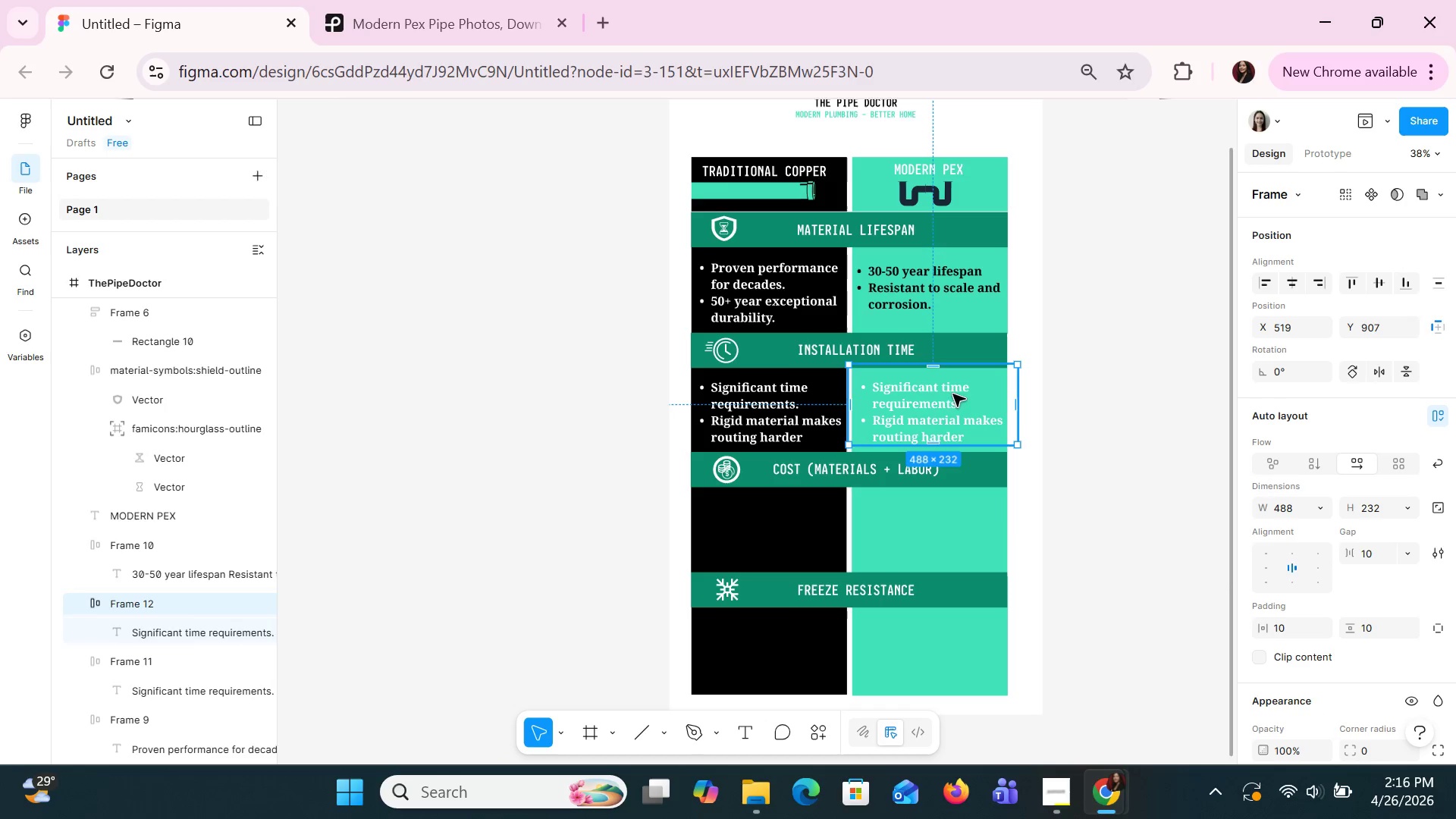 
double_click([952, 394])
 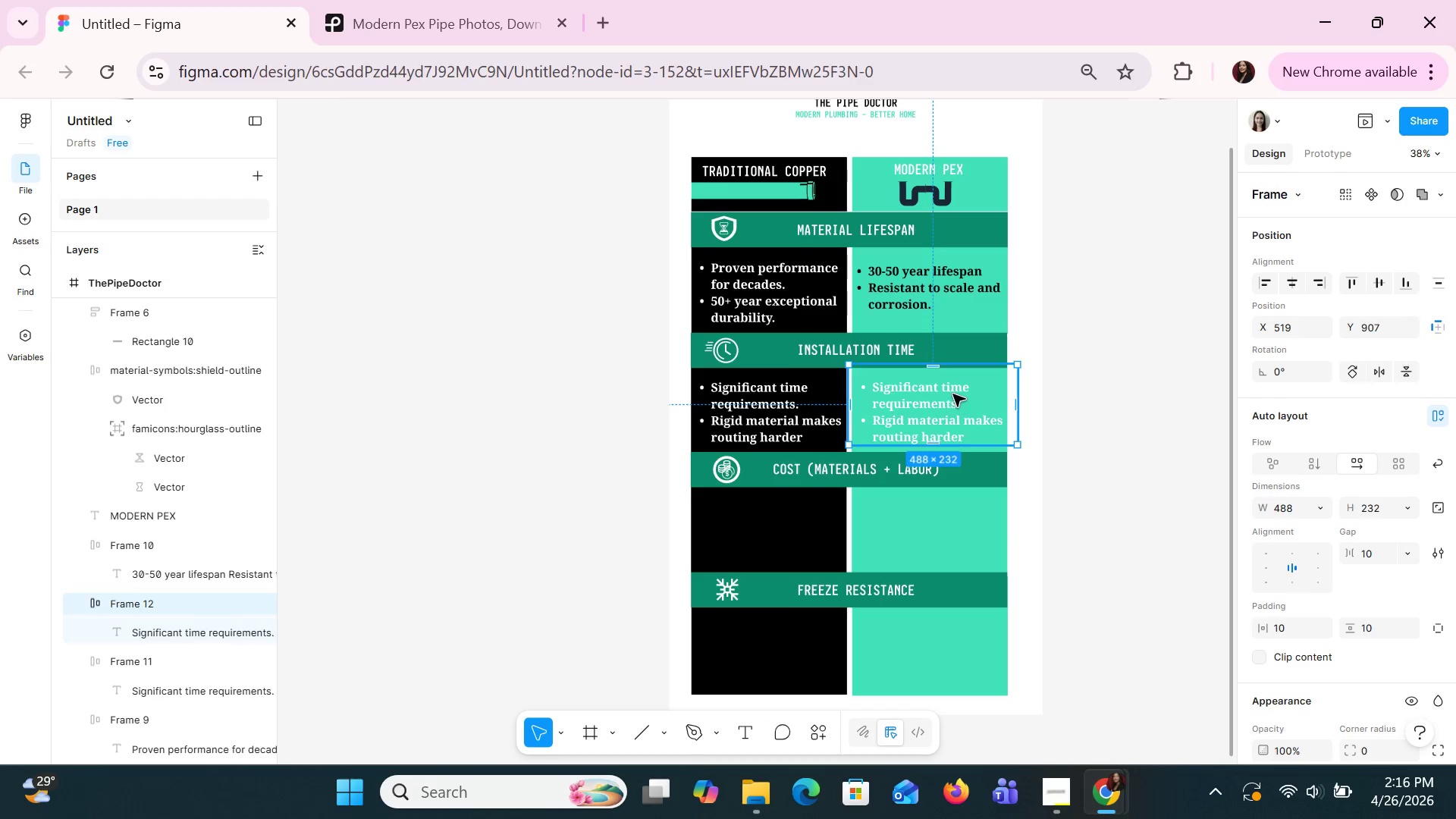 
triple_click([952, 394])
 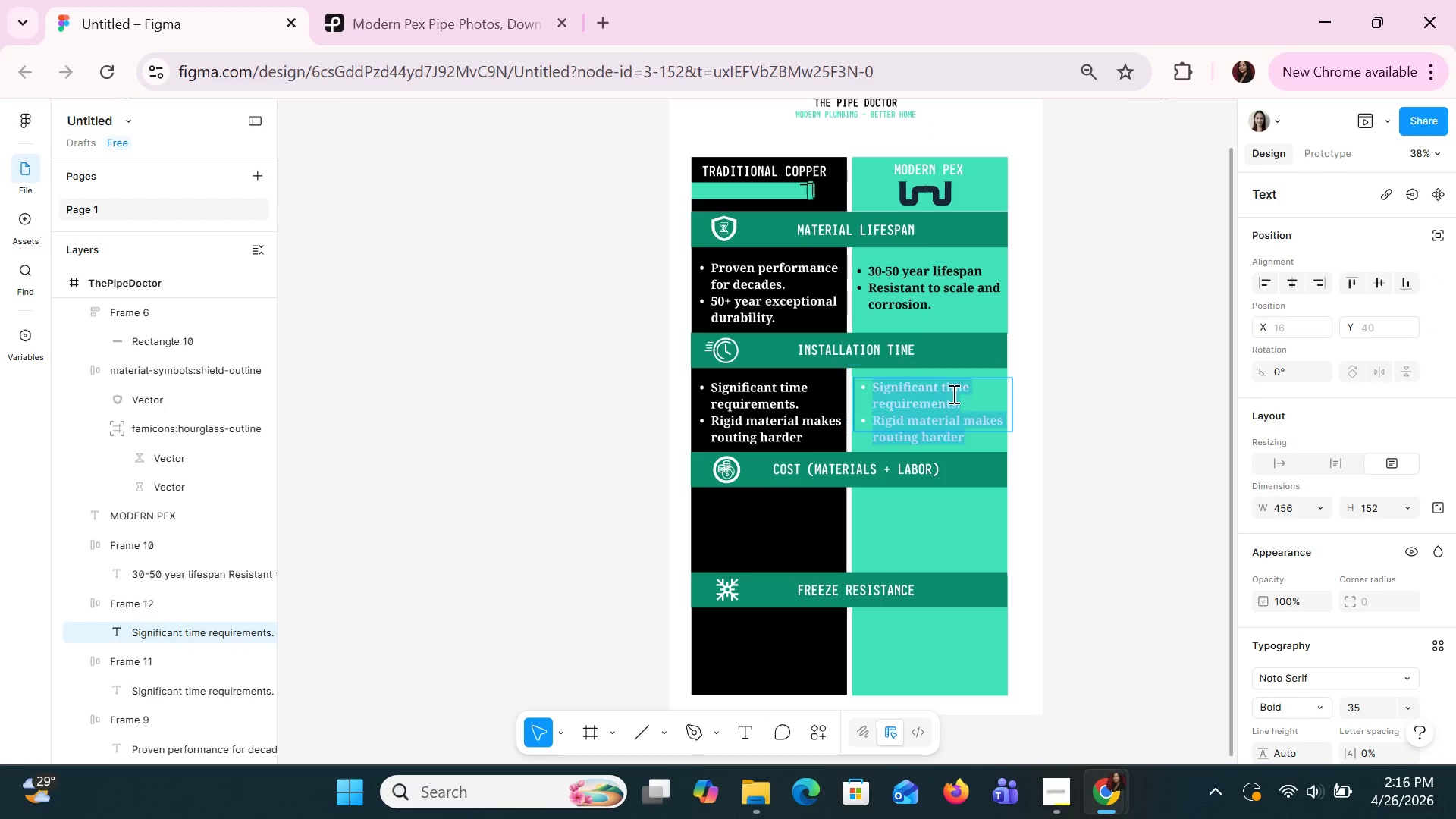 
double_click([952, 394])
 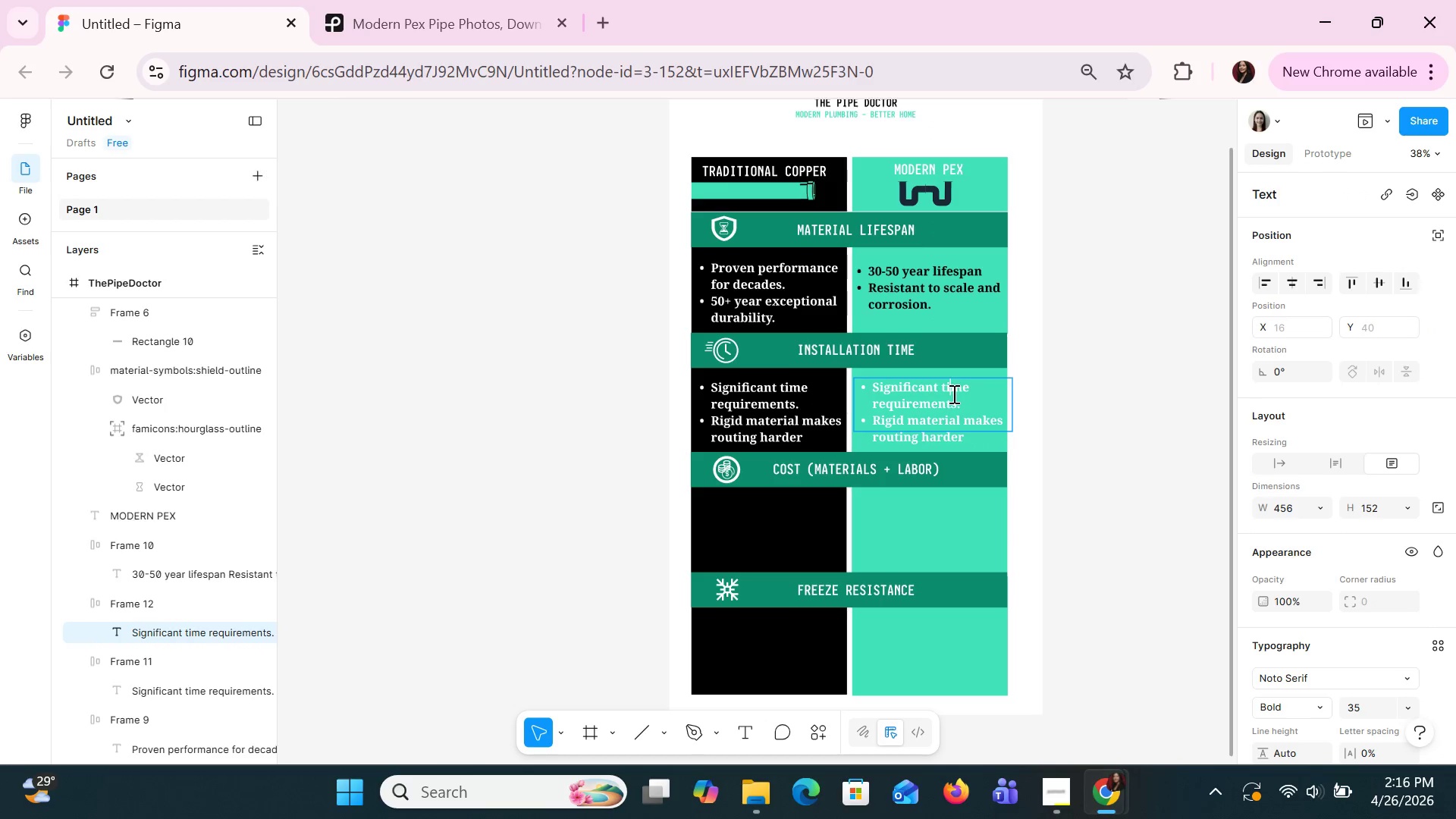 
left_click([952, 394])
 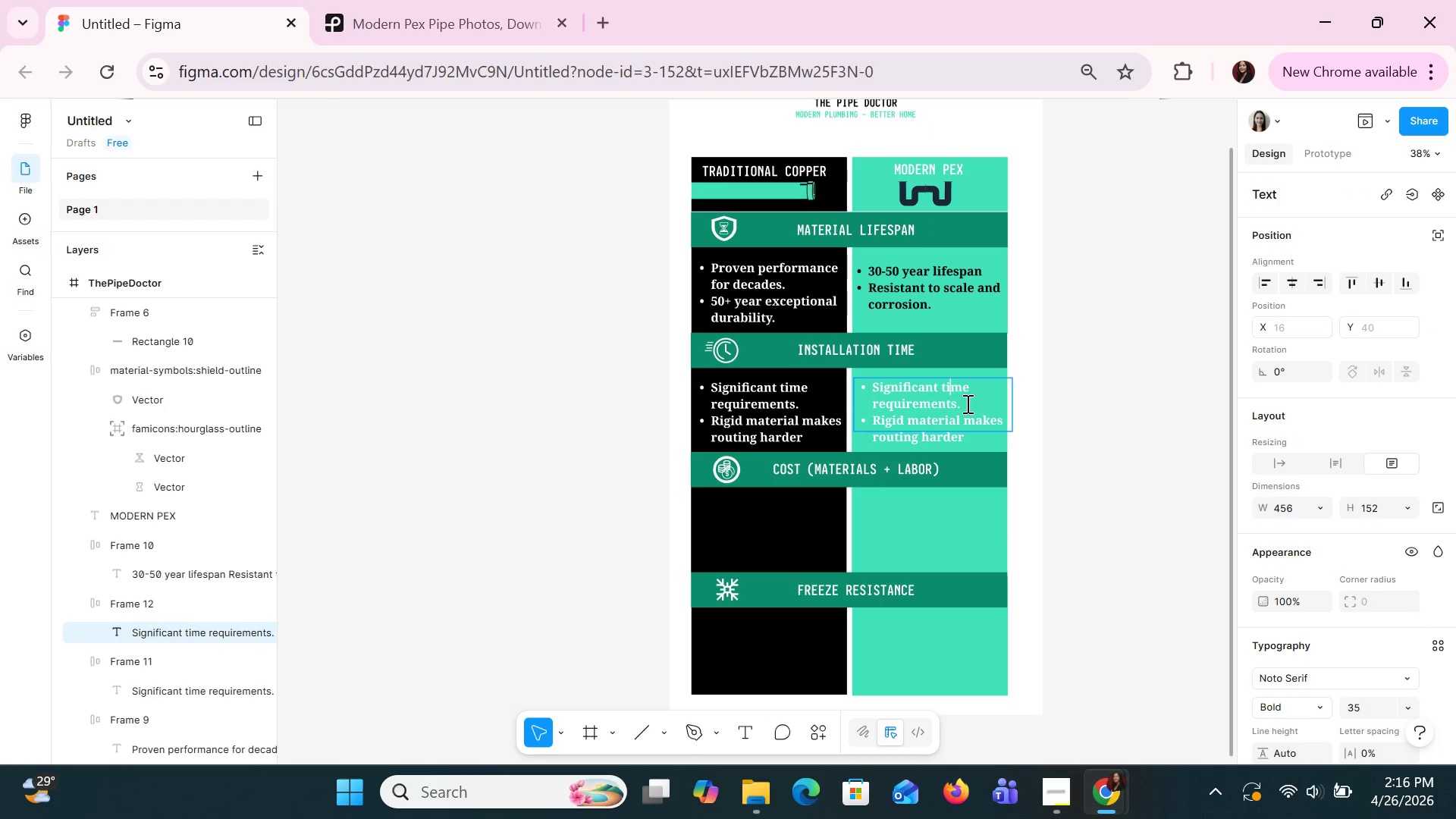 
left_click_drag(start_coordinate=[966, 403], to_coordinate=[961, 403])
 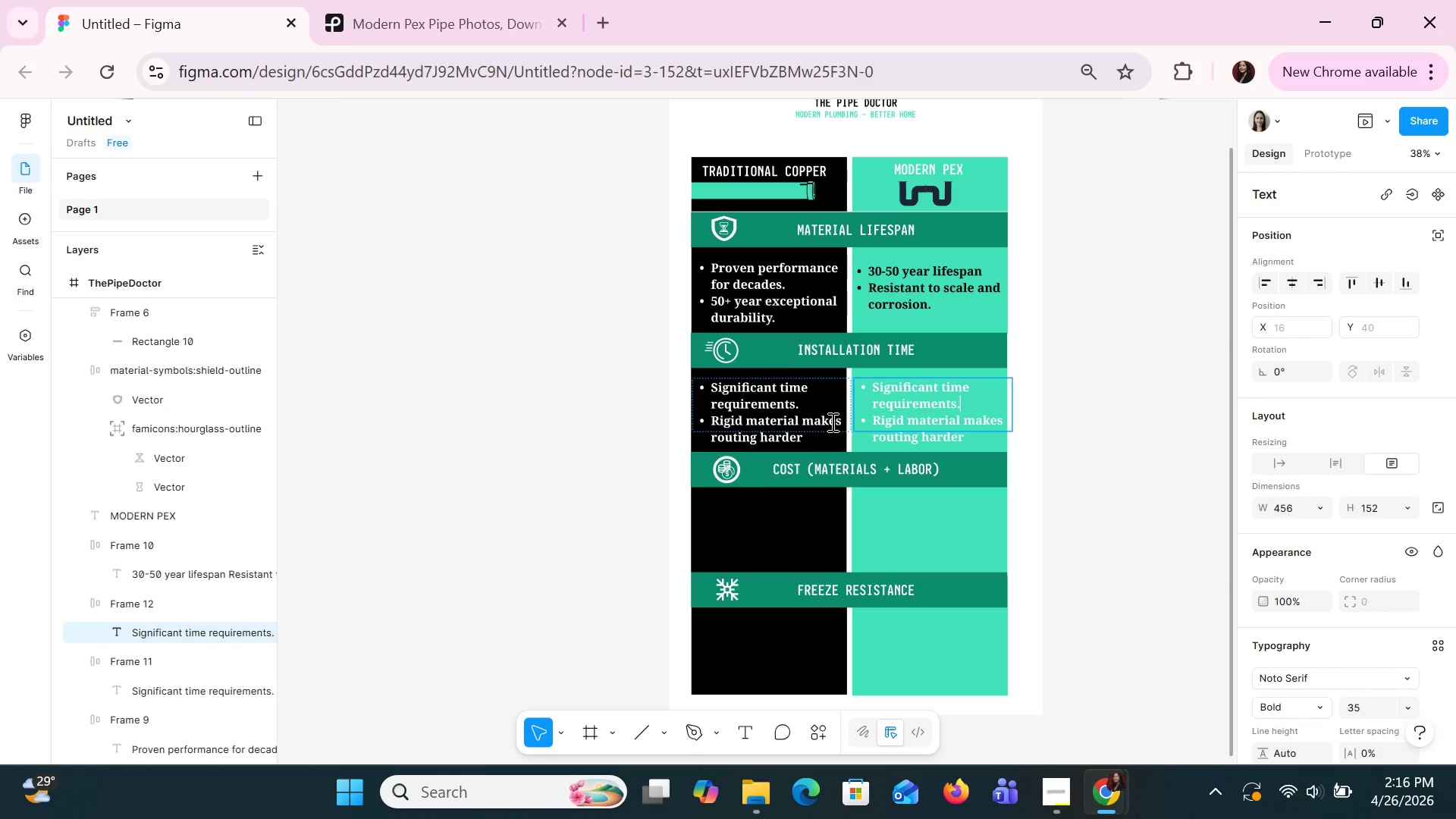 
left_click([830, 422])
 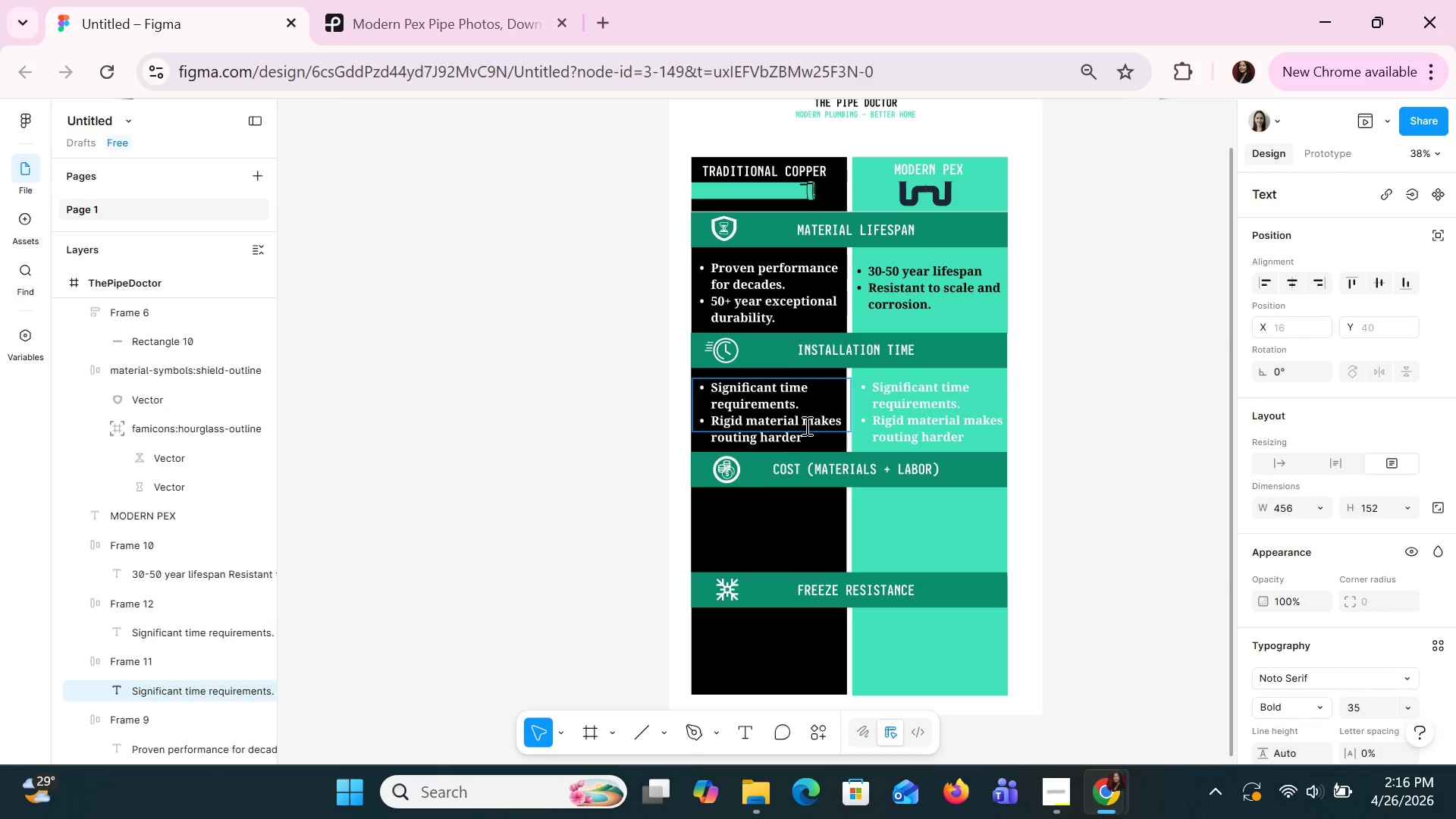 
double_click([805, 425])
 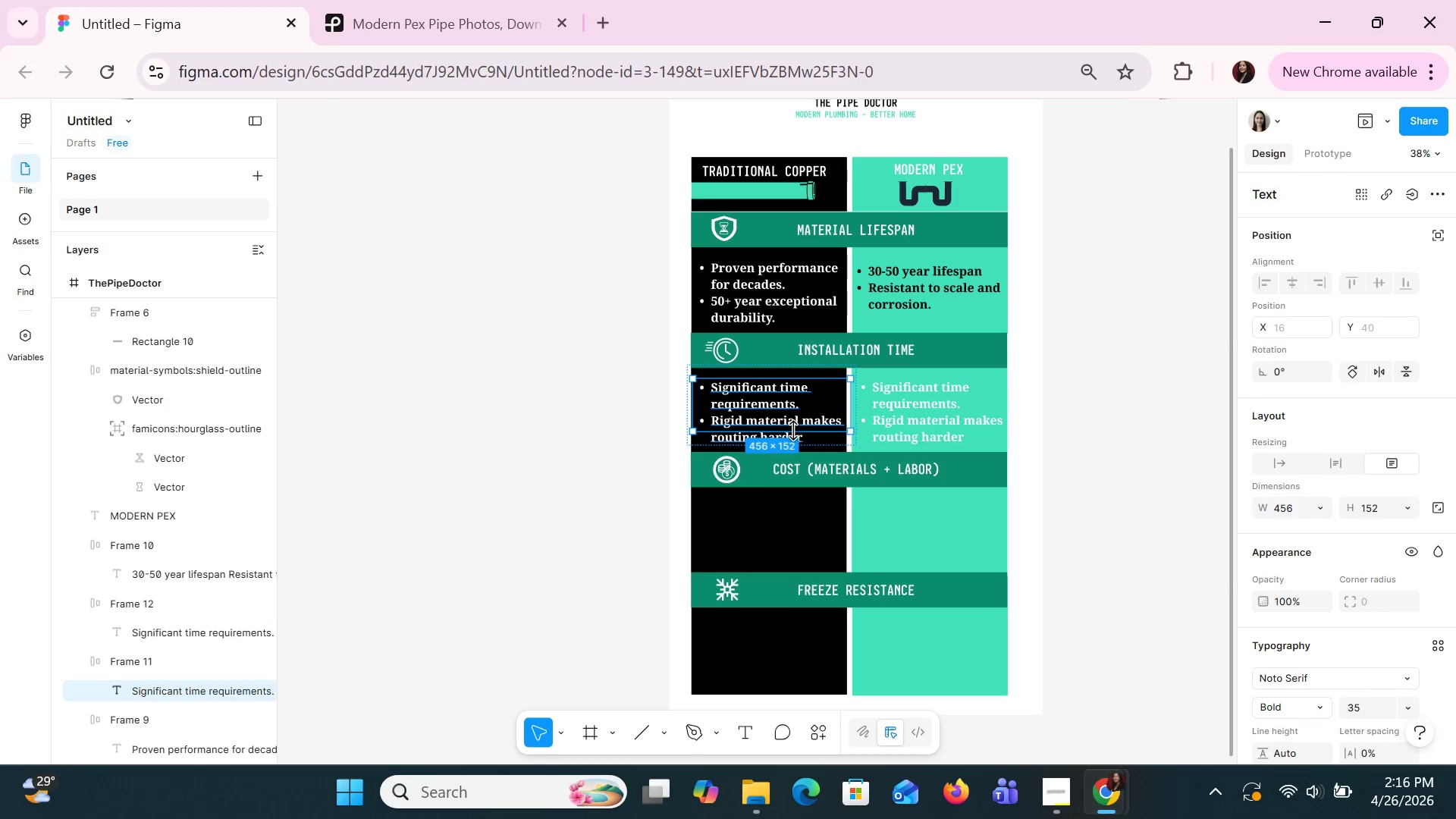 
double_click([793, 431])
 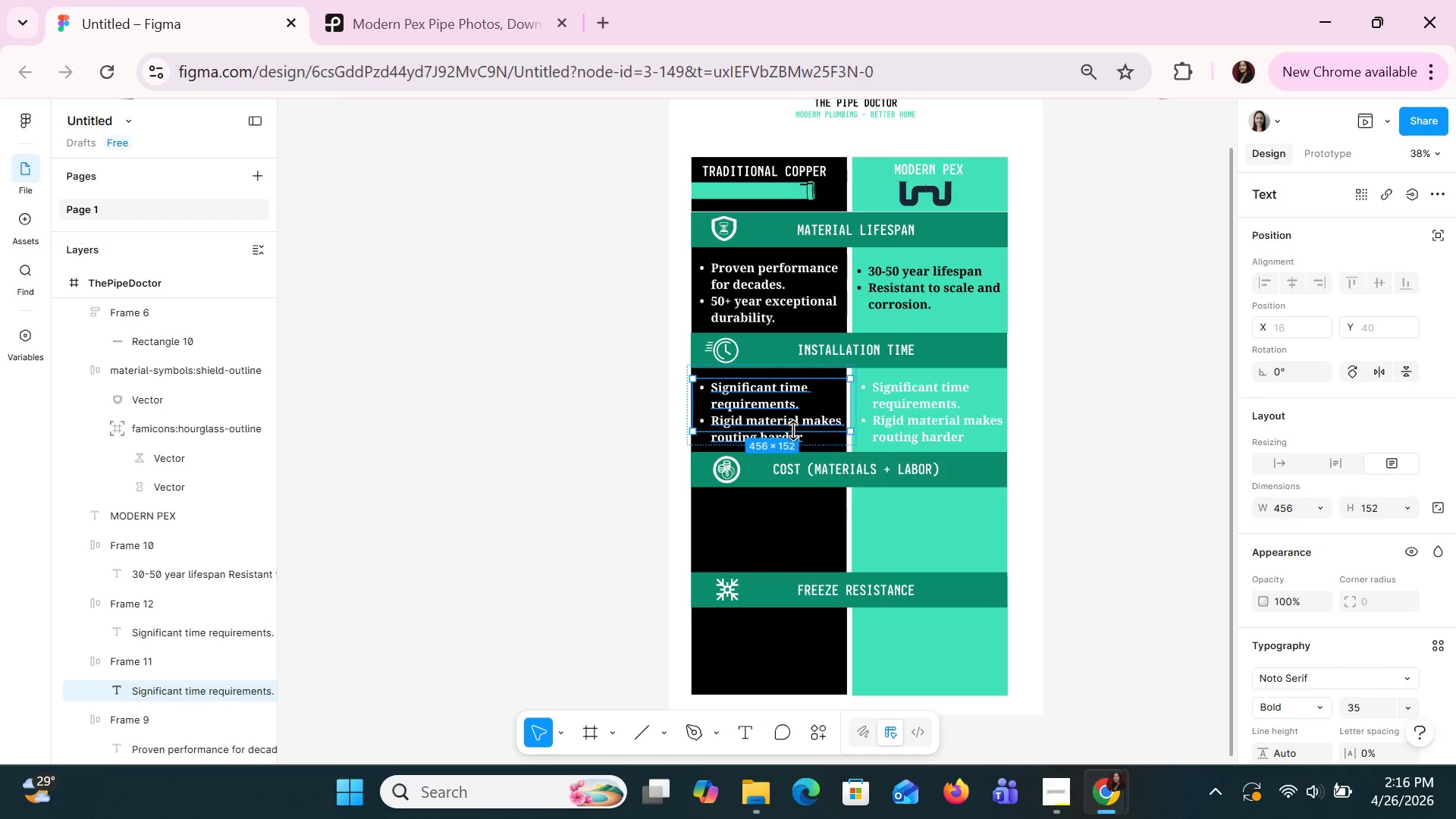 
triple_click([793, 431])
 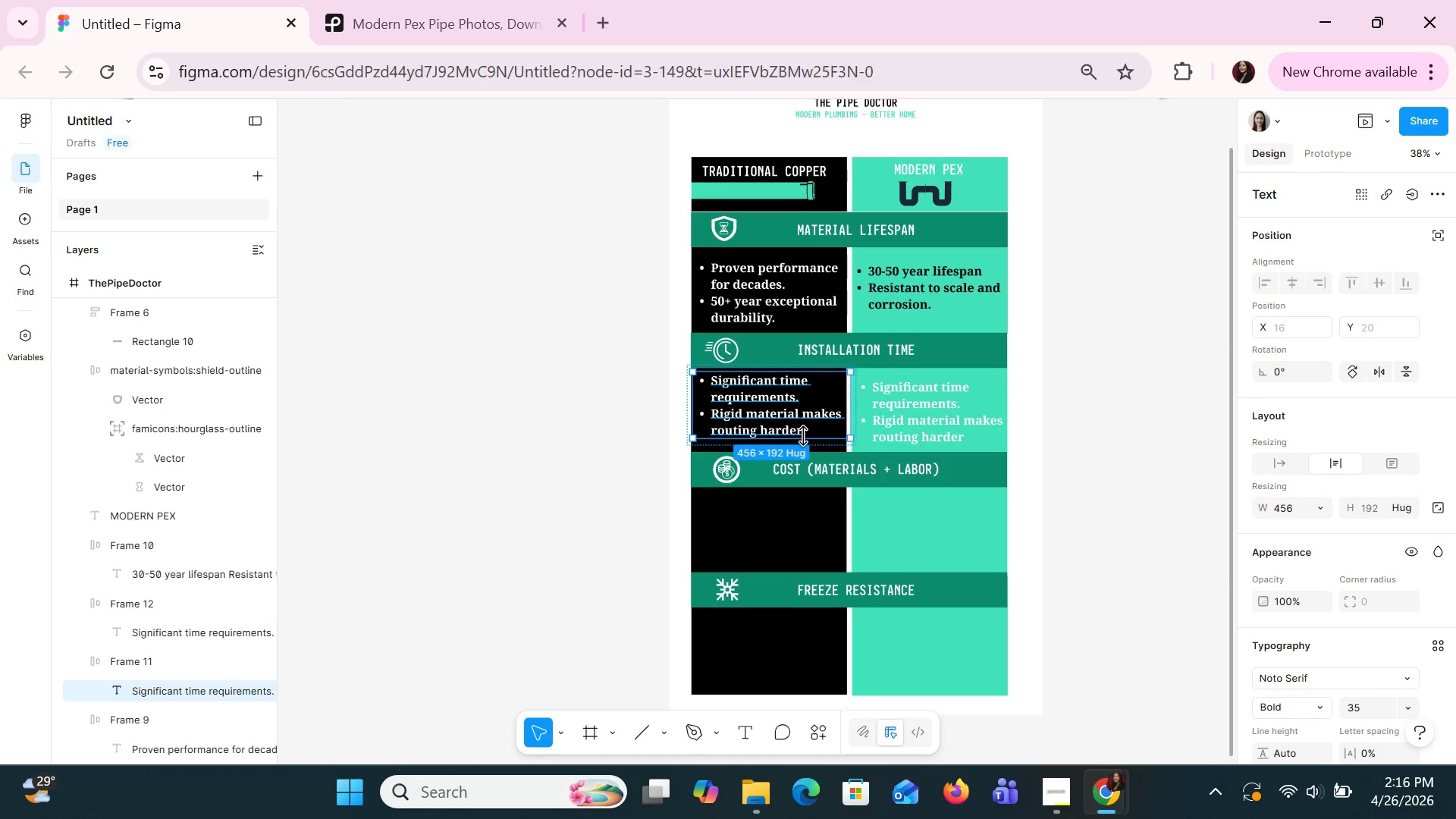 
double_click([814, 429])
 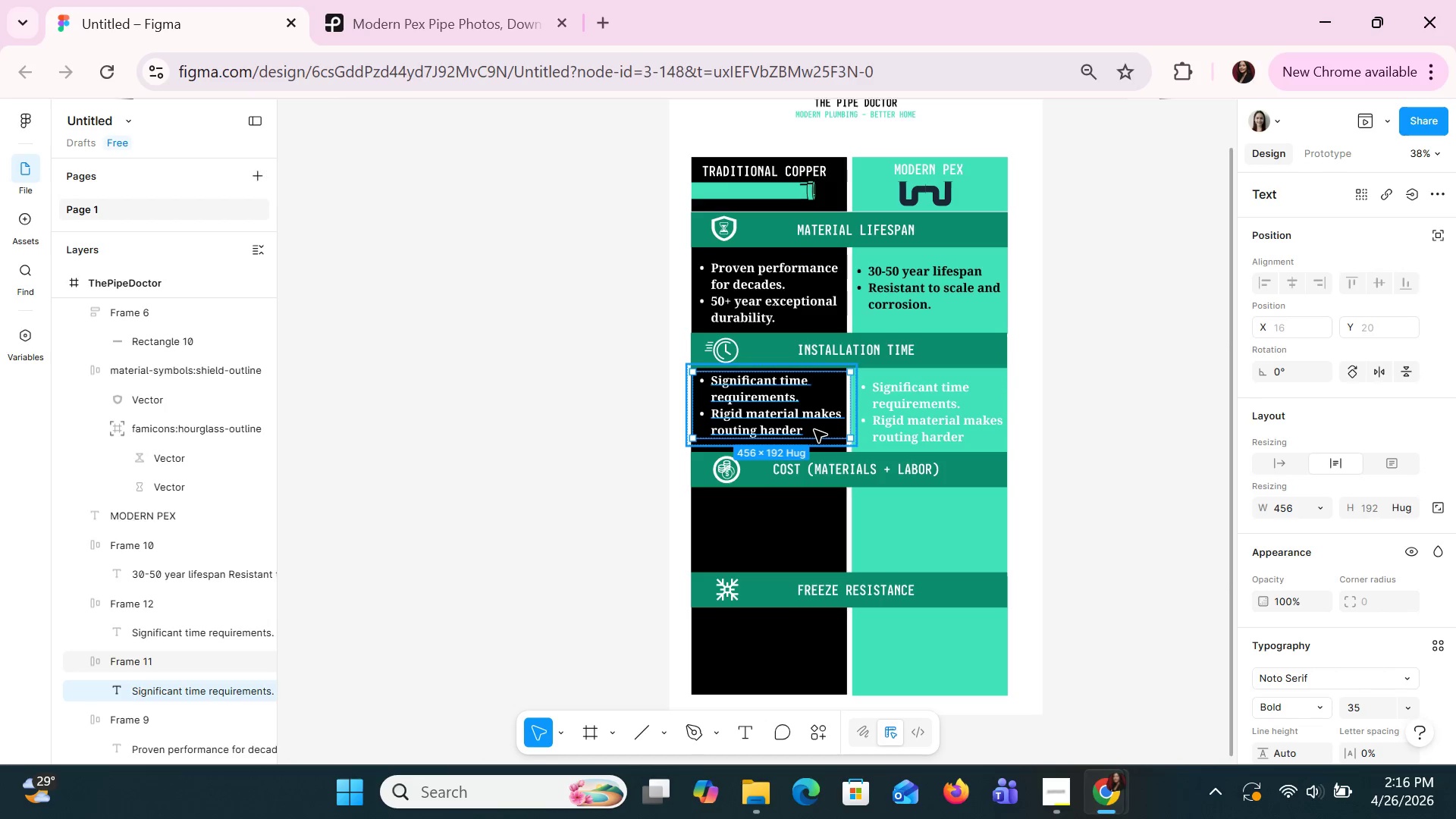 
triple_click([814, 429])
 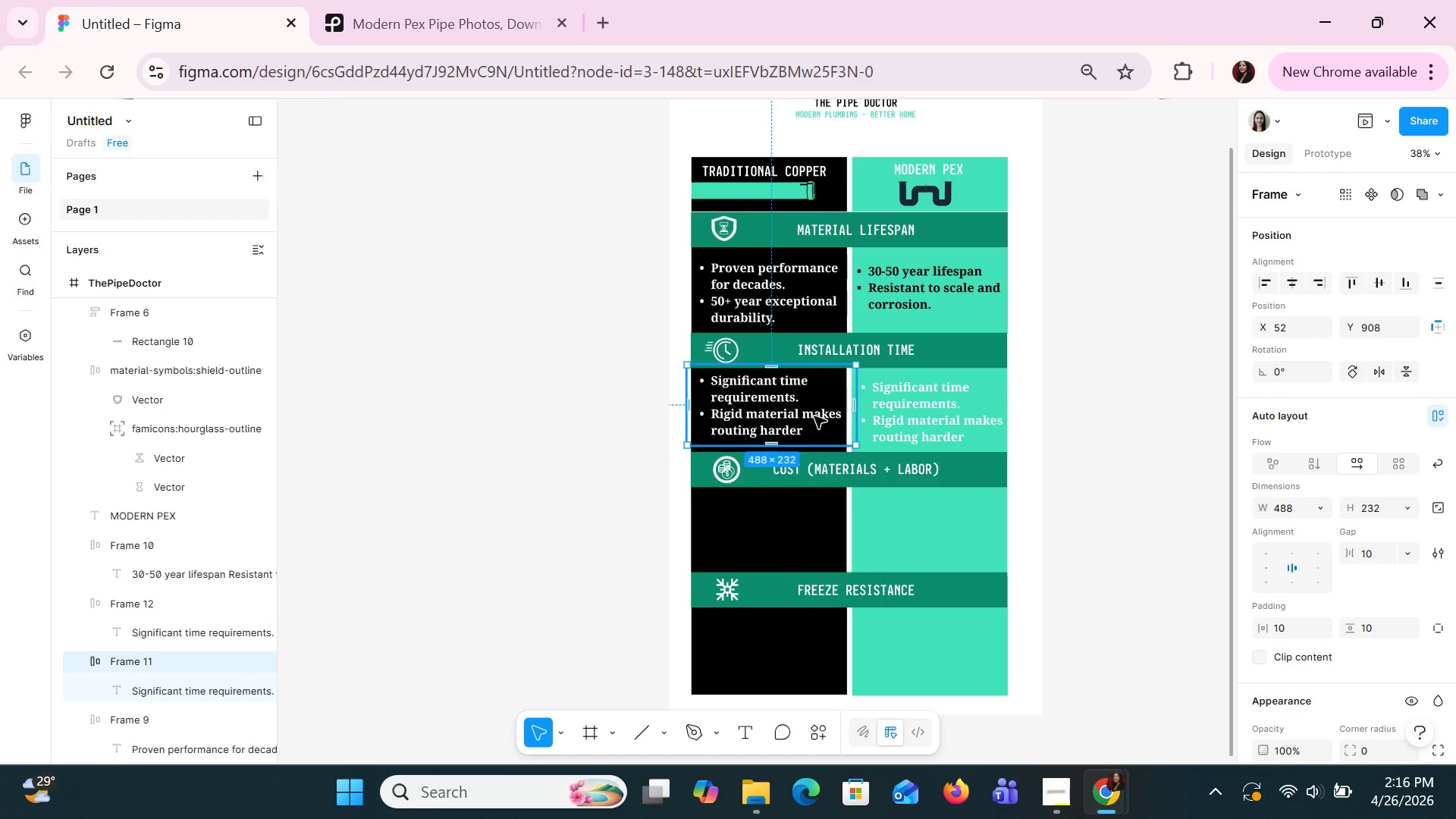 
triple_click([814, 416])
 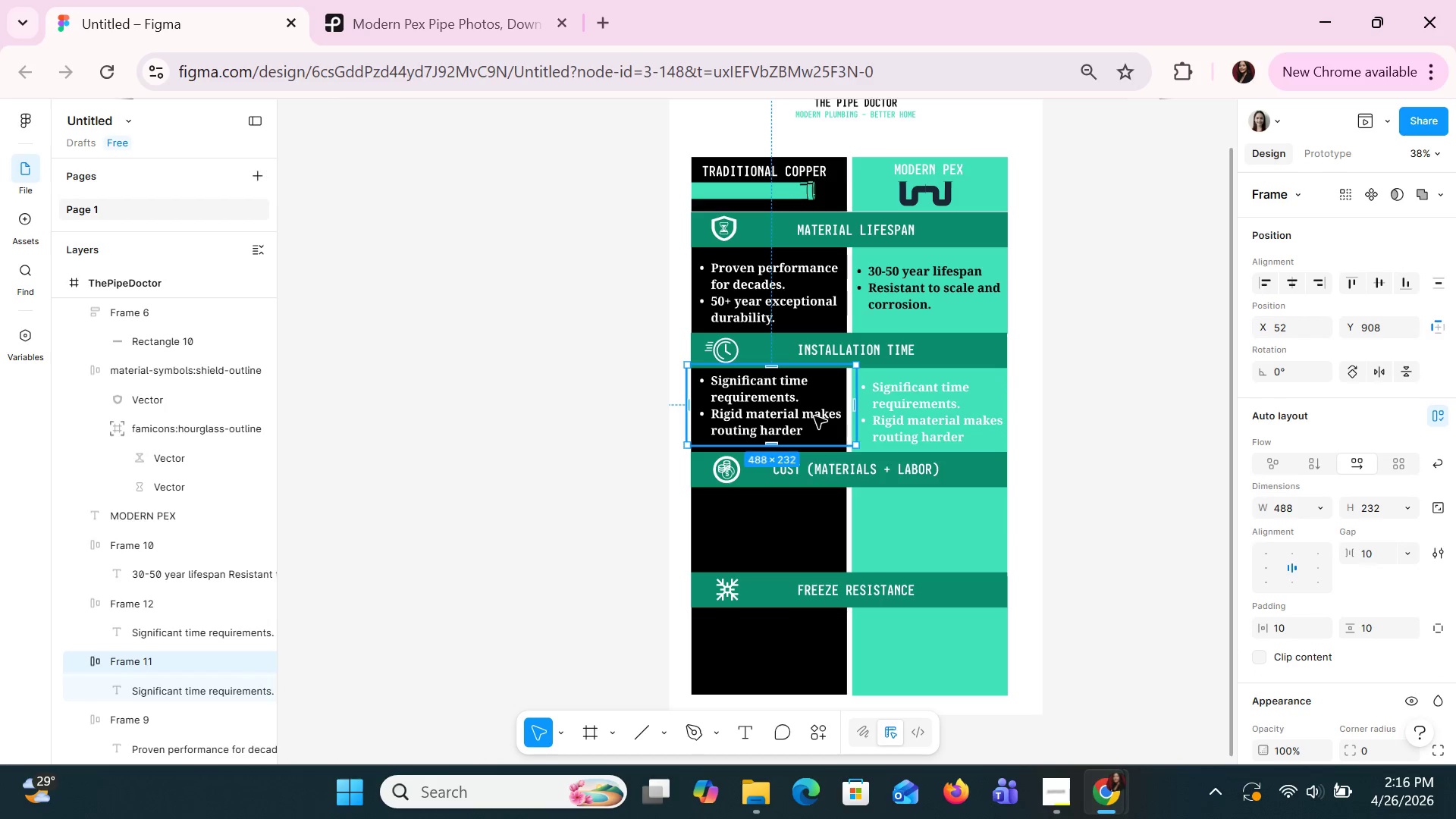 
triple_click([814, 416])
 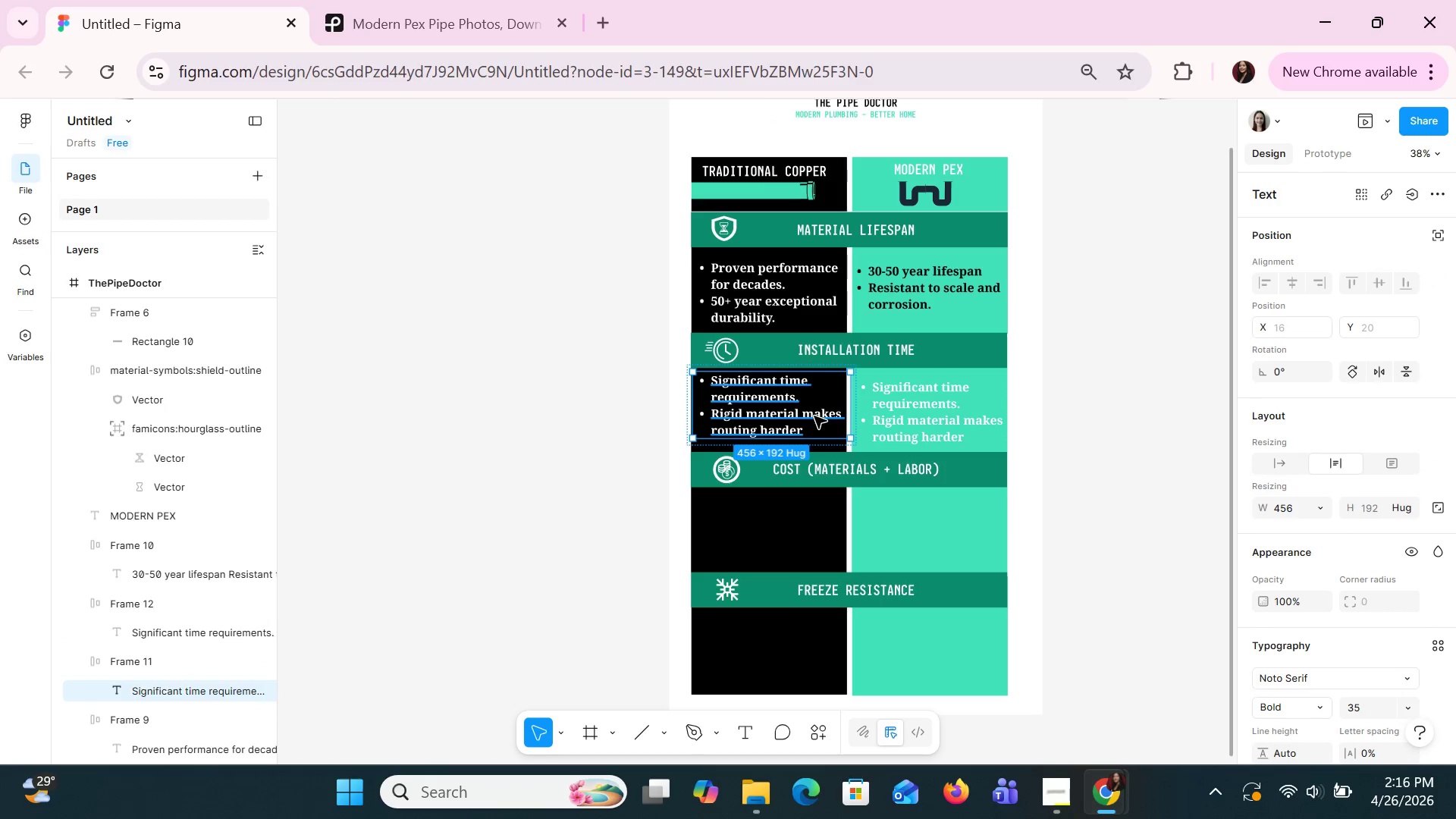 
double_click([814, 416])
 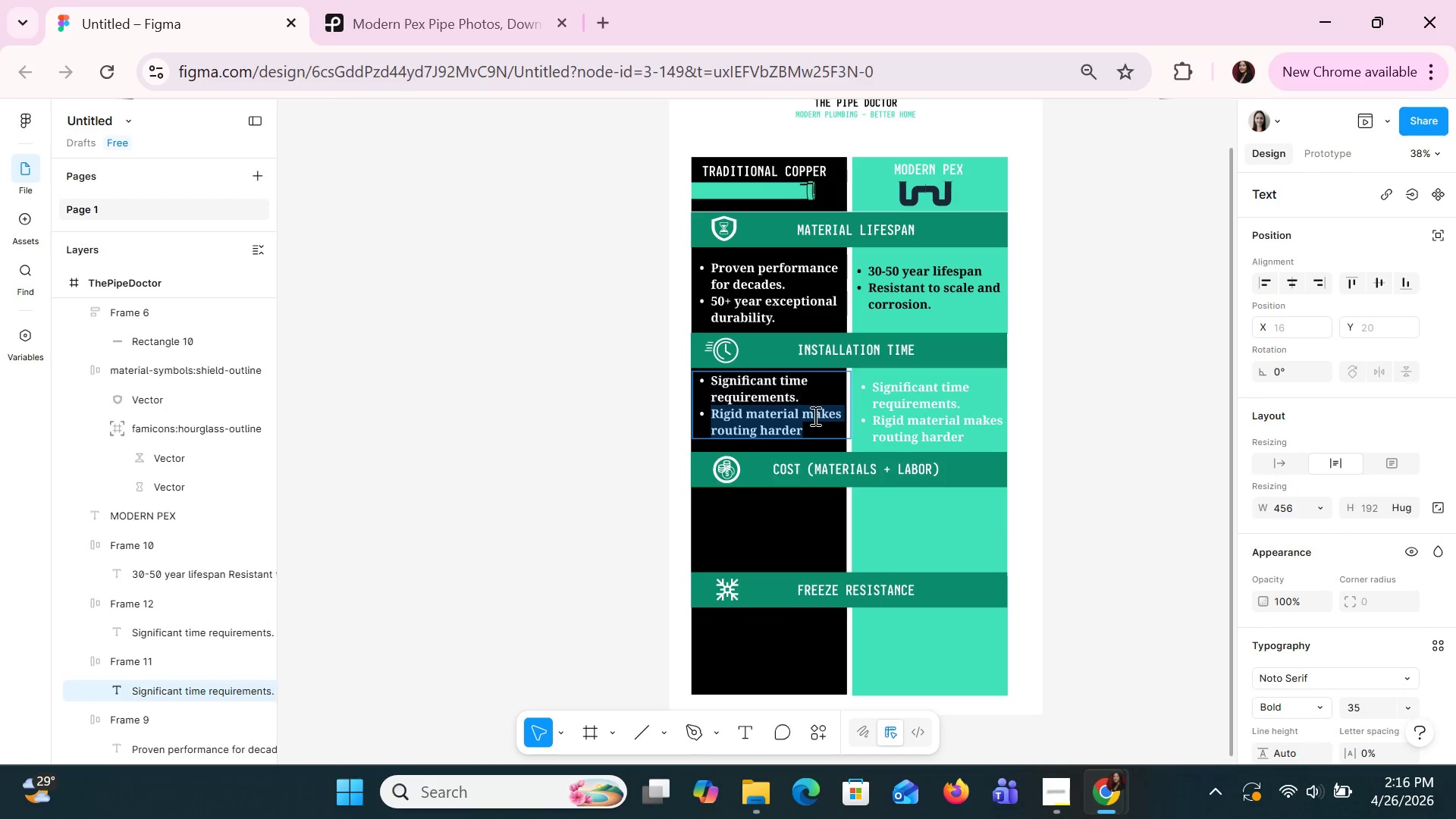 
triple_click([814, 416])
 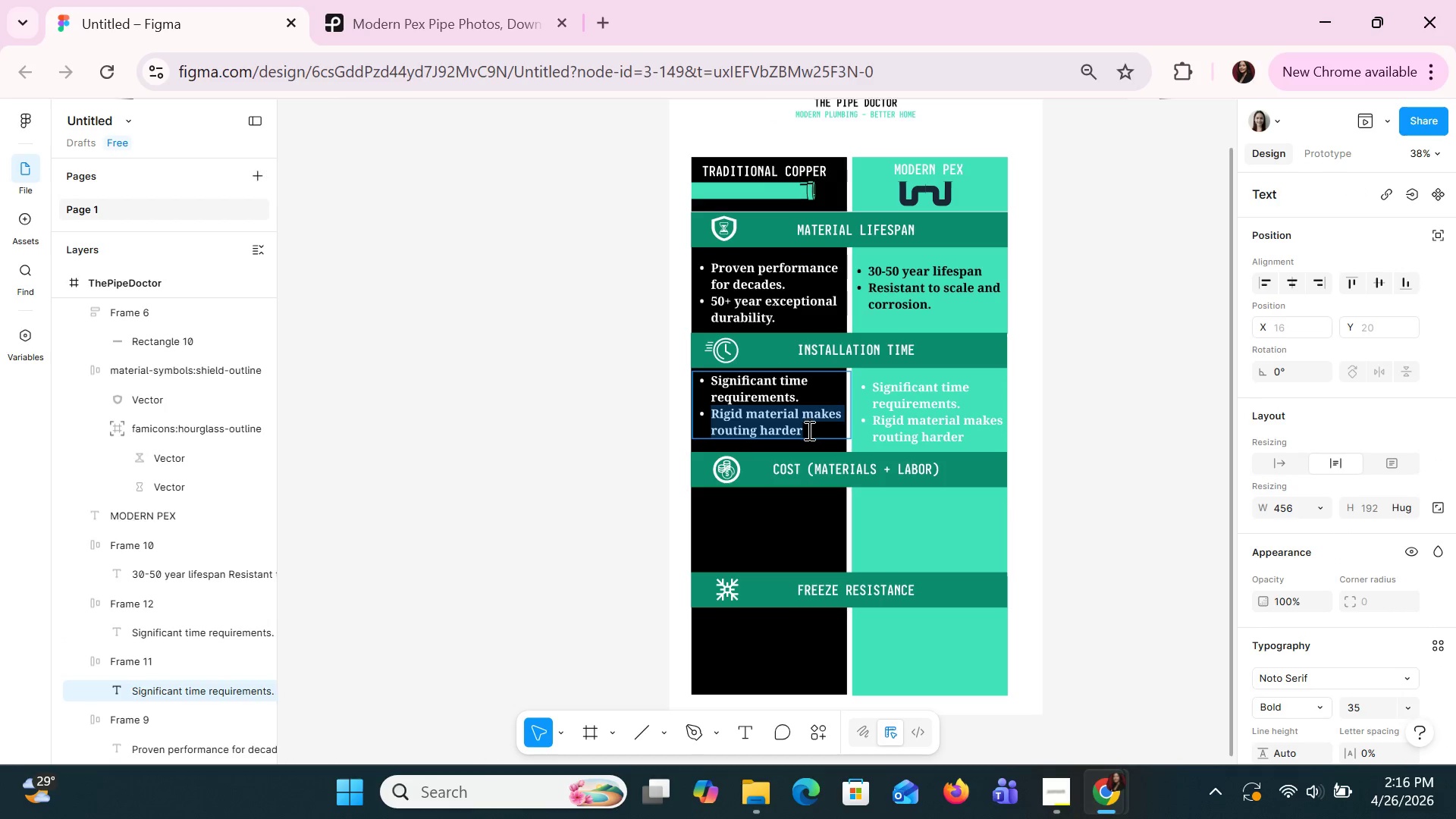 
triple_click([808, 430])
 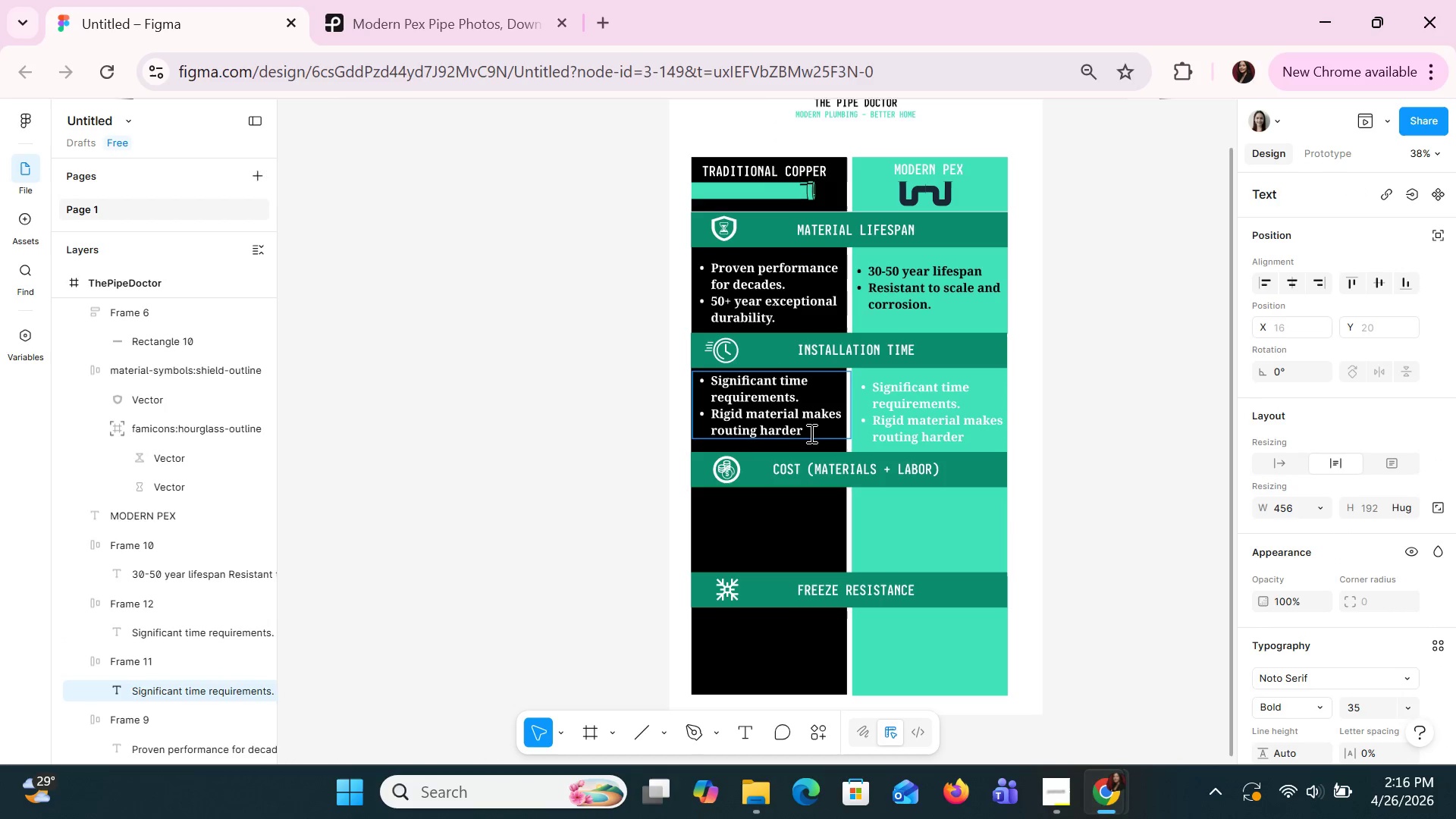 
key(Period)
 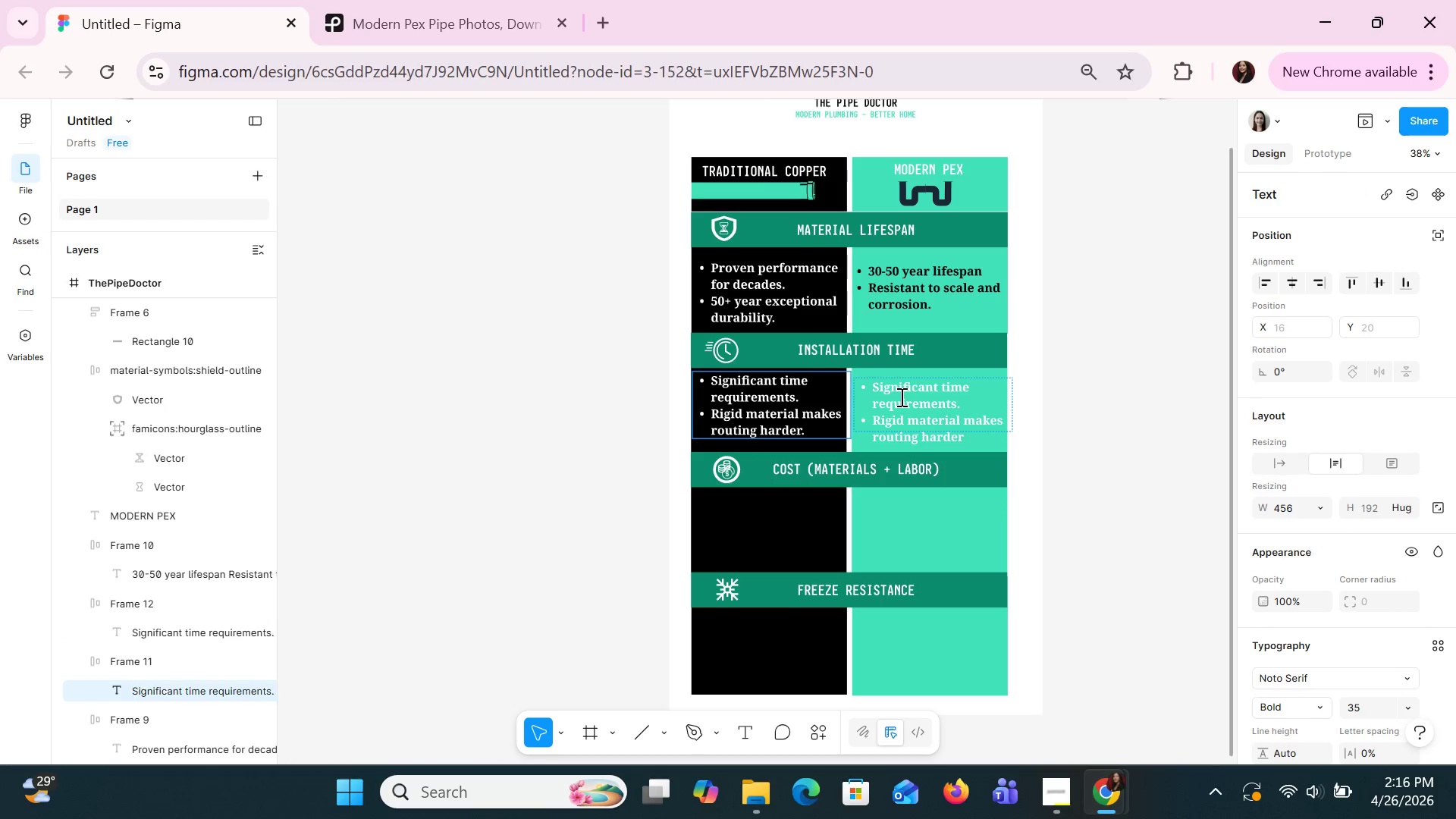 
double_click([900, 397])
 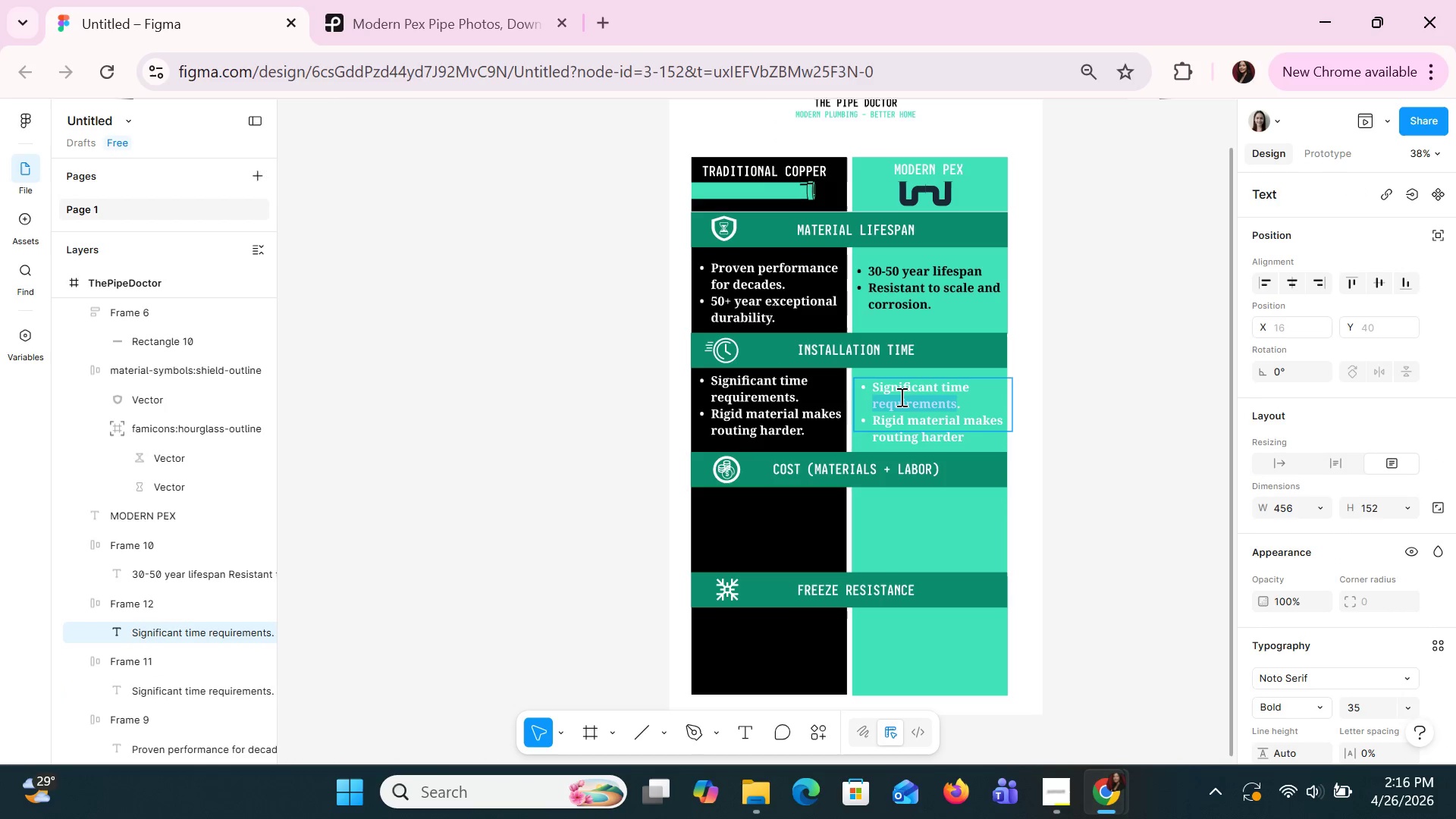 
triple_click([900, 397])
 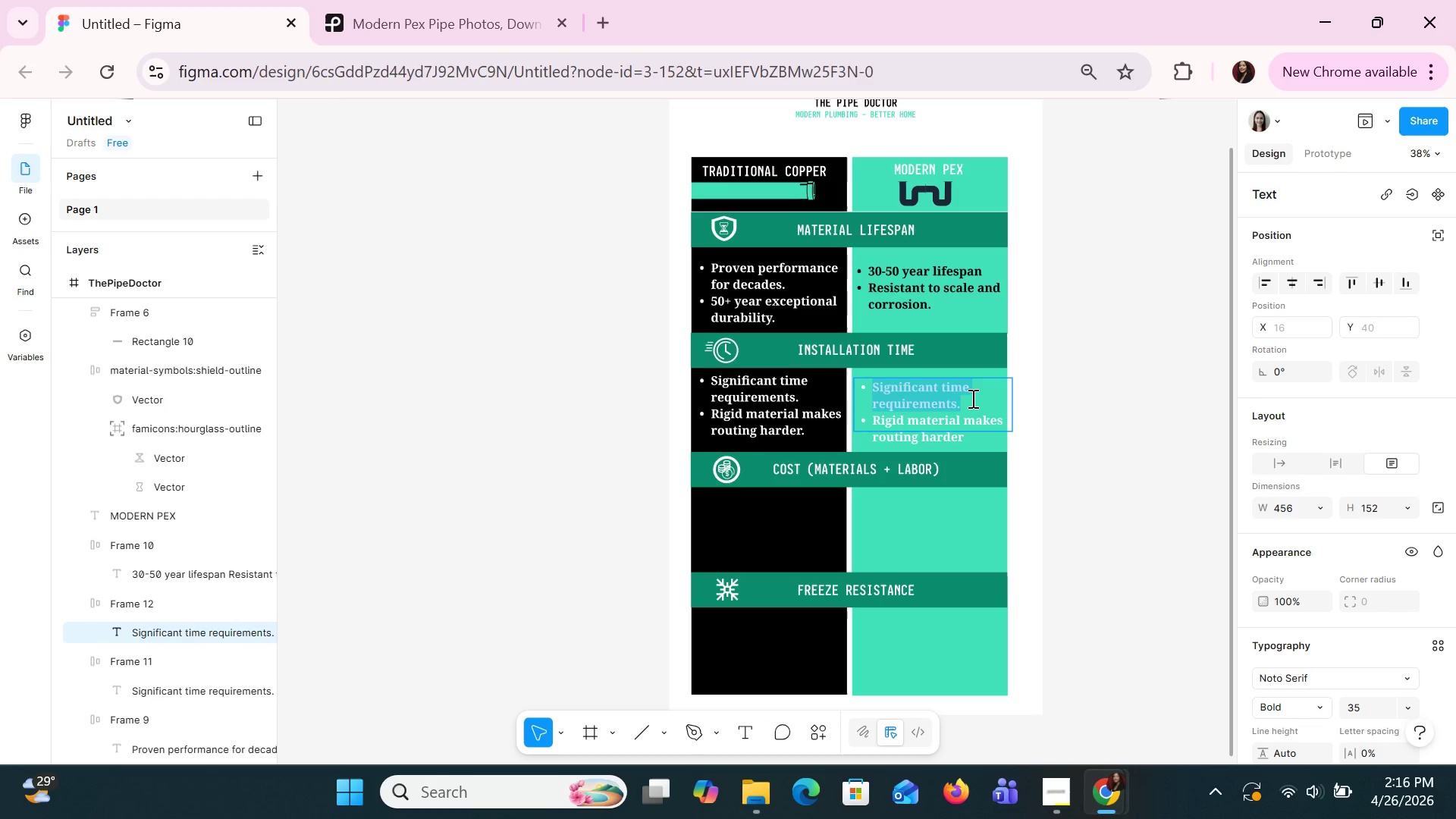 
wait(9.3)
 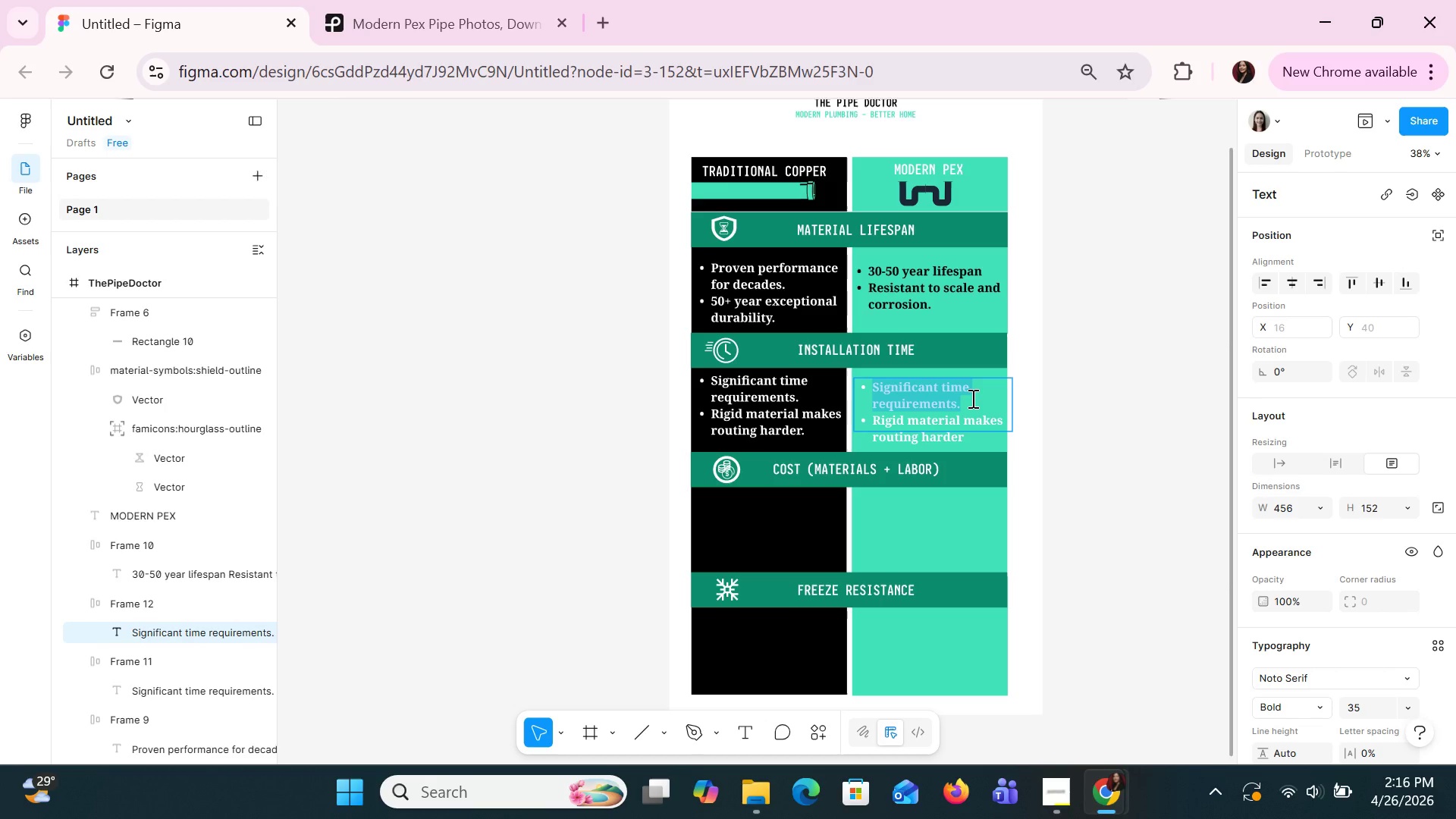 
type(Faster Installatn)
key(Backspace)
type(ion)
 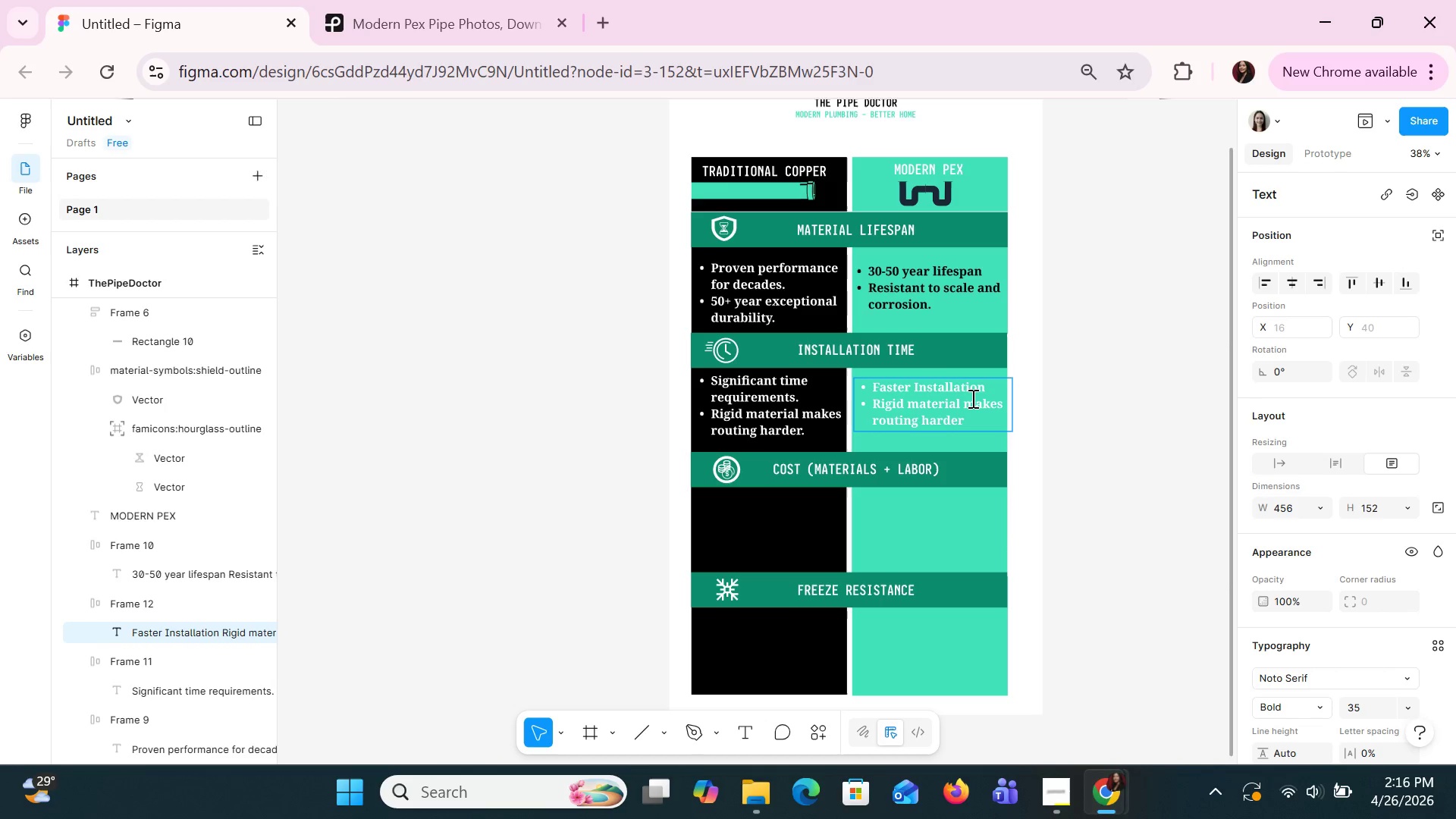 
wait(6.84)
 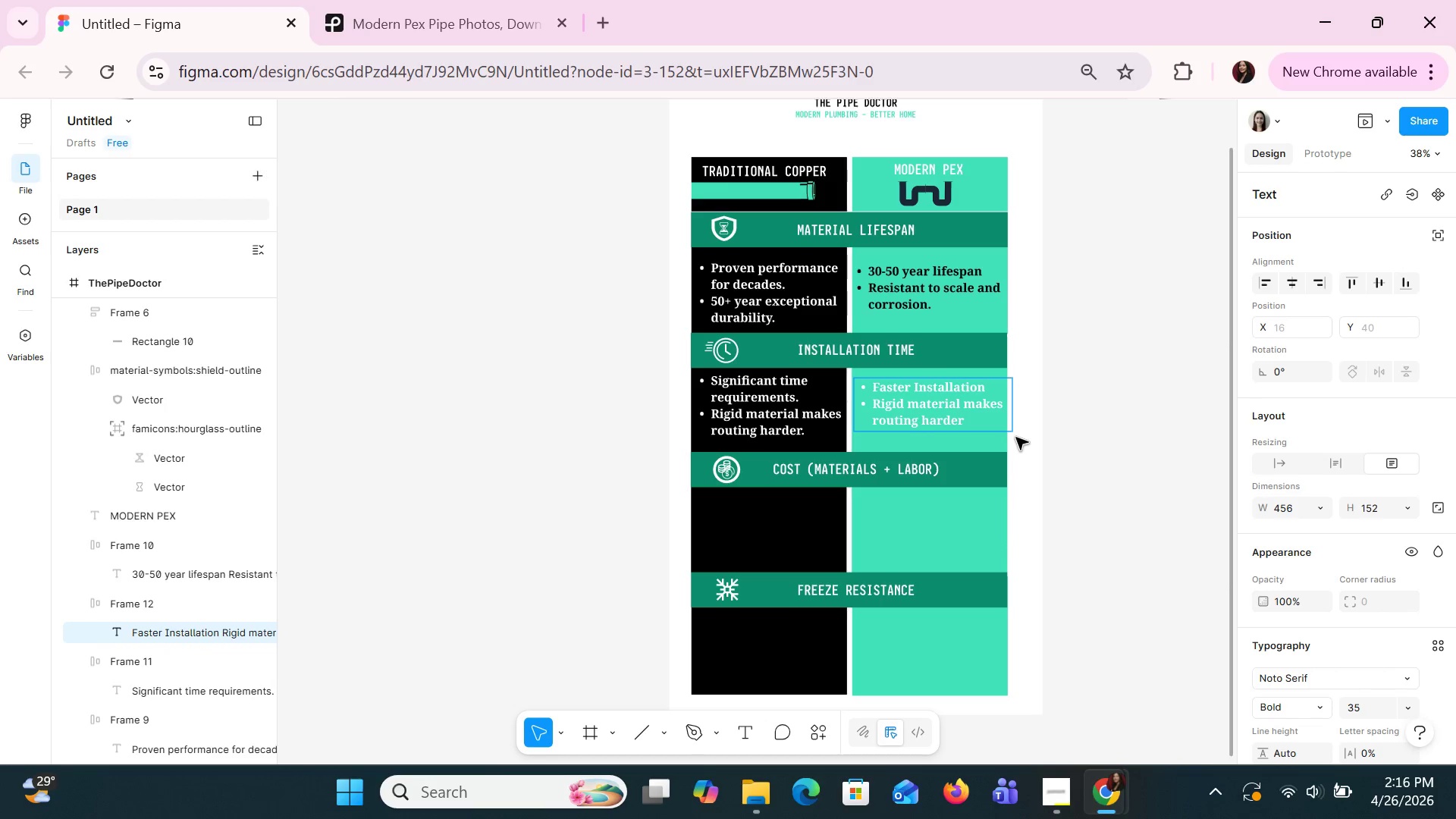 
left_click([959, 421])
 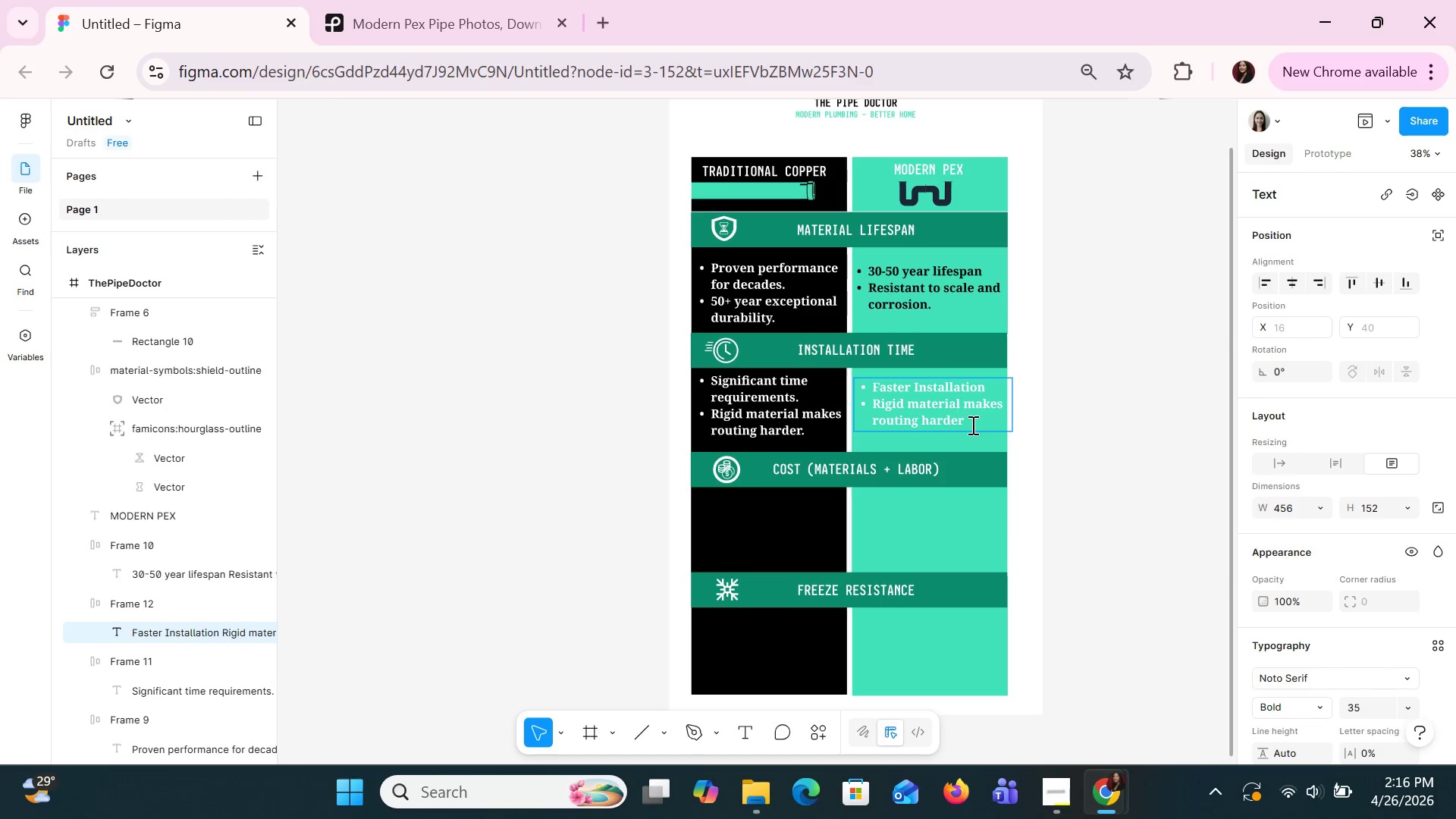 
left_click_drag(start_coordinate=[971, 425], to_coordinate=[874, 403])
 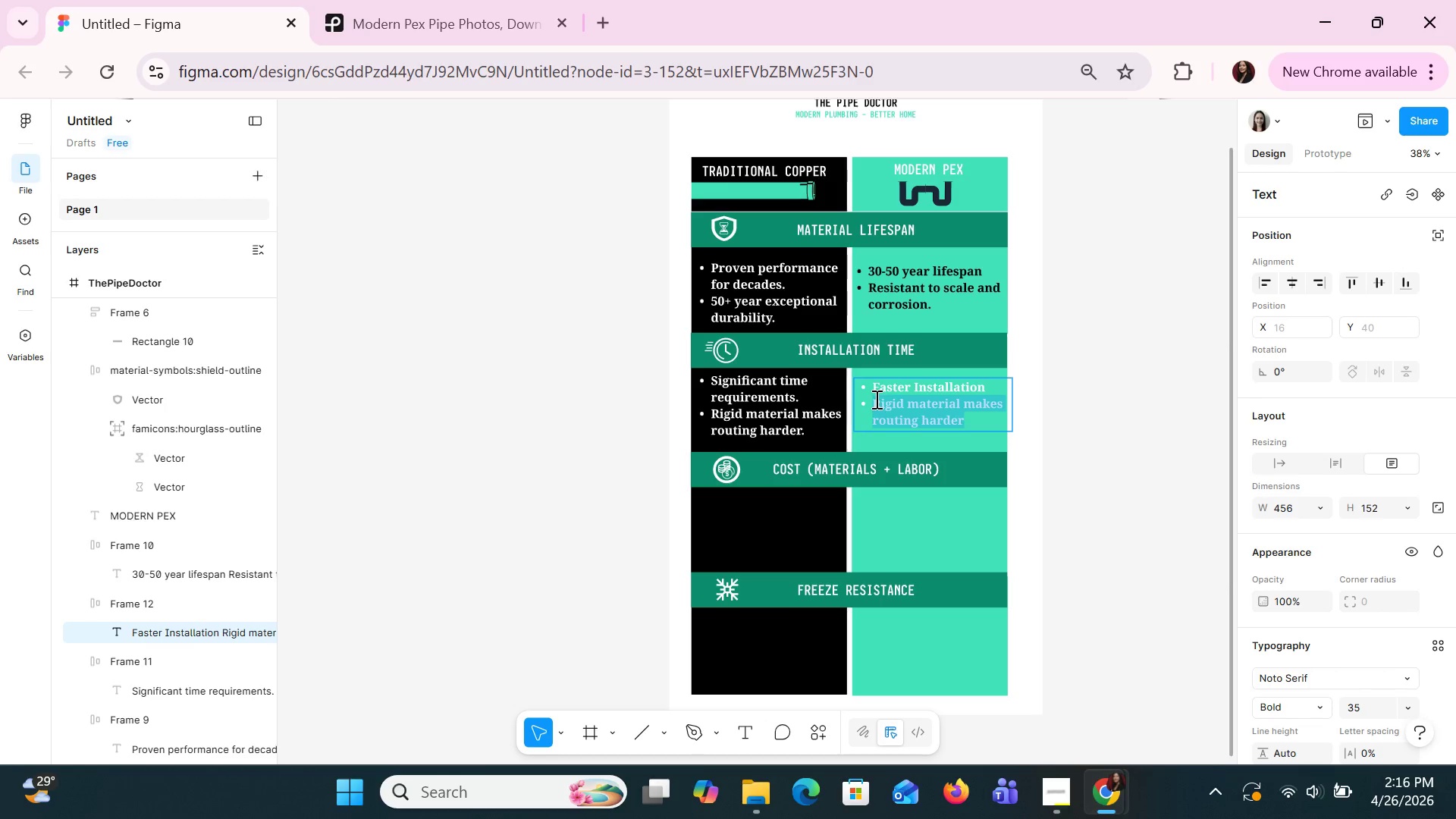 
type(Flexible tubing reu)
key(Backspace)
type(quires fee)
key(Backspace)
type(wert)
key(Backspace)
type( fittins)
key(Backspace)
type(gs, utili)
 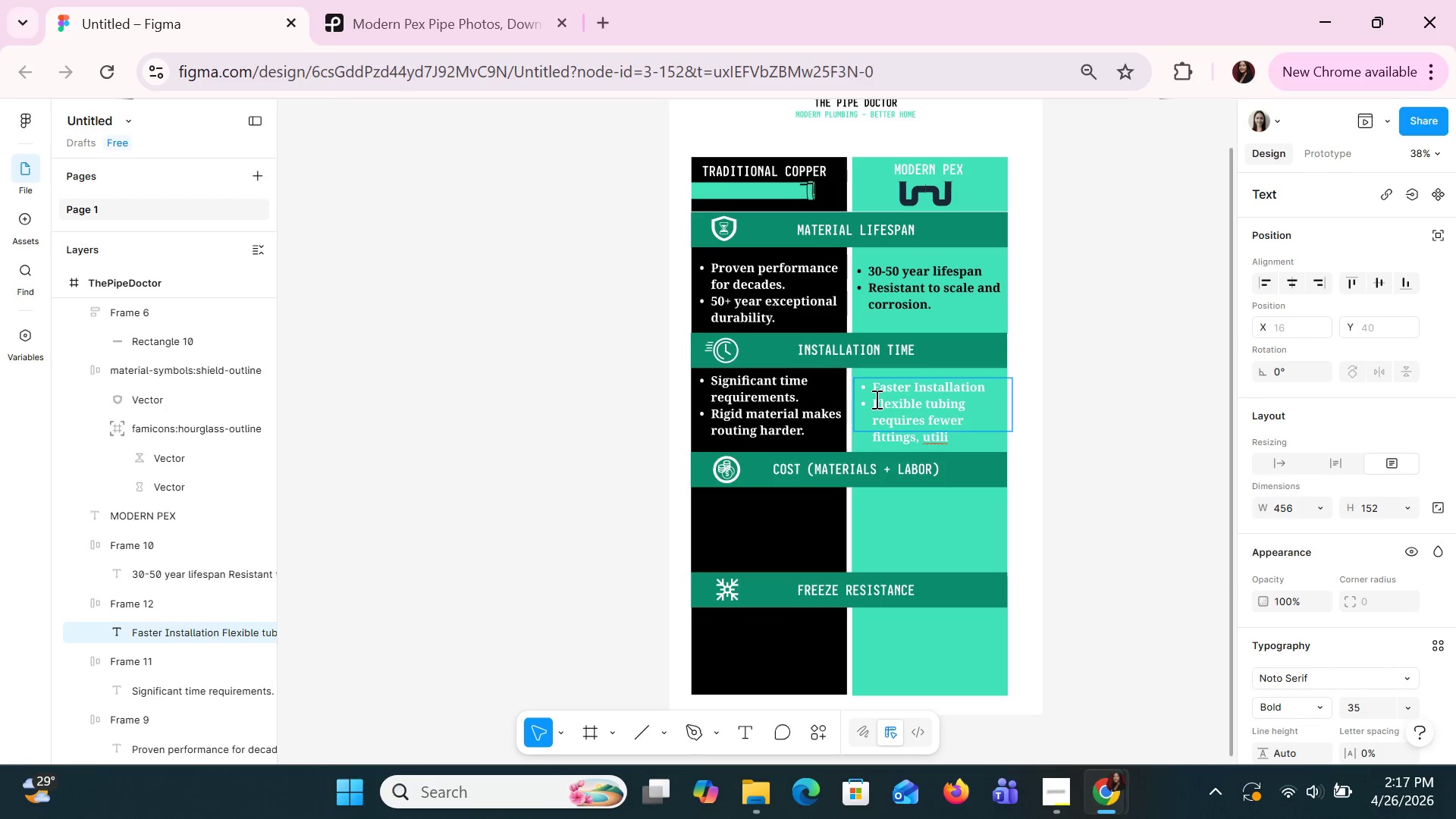 
wait(15.67)
 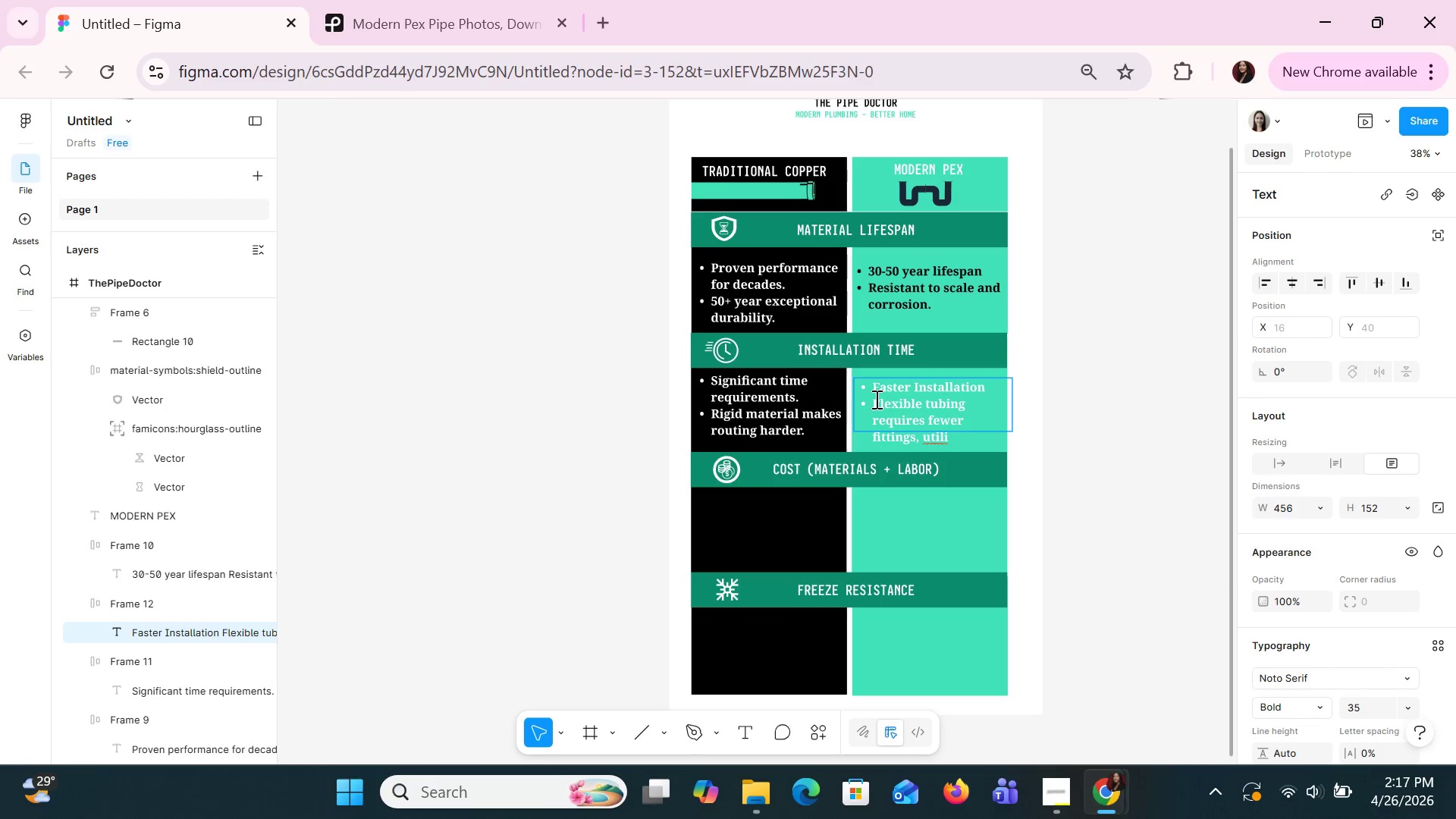 
hold_key(key=Backspace, duration=0.98)
 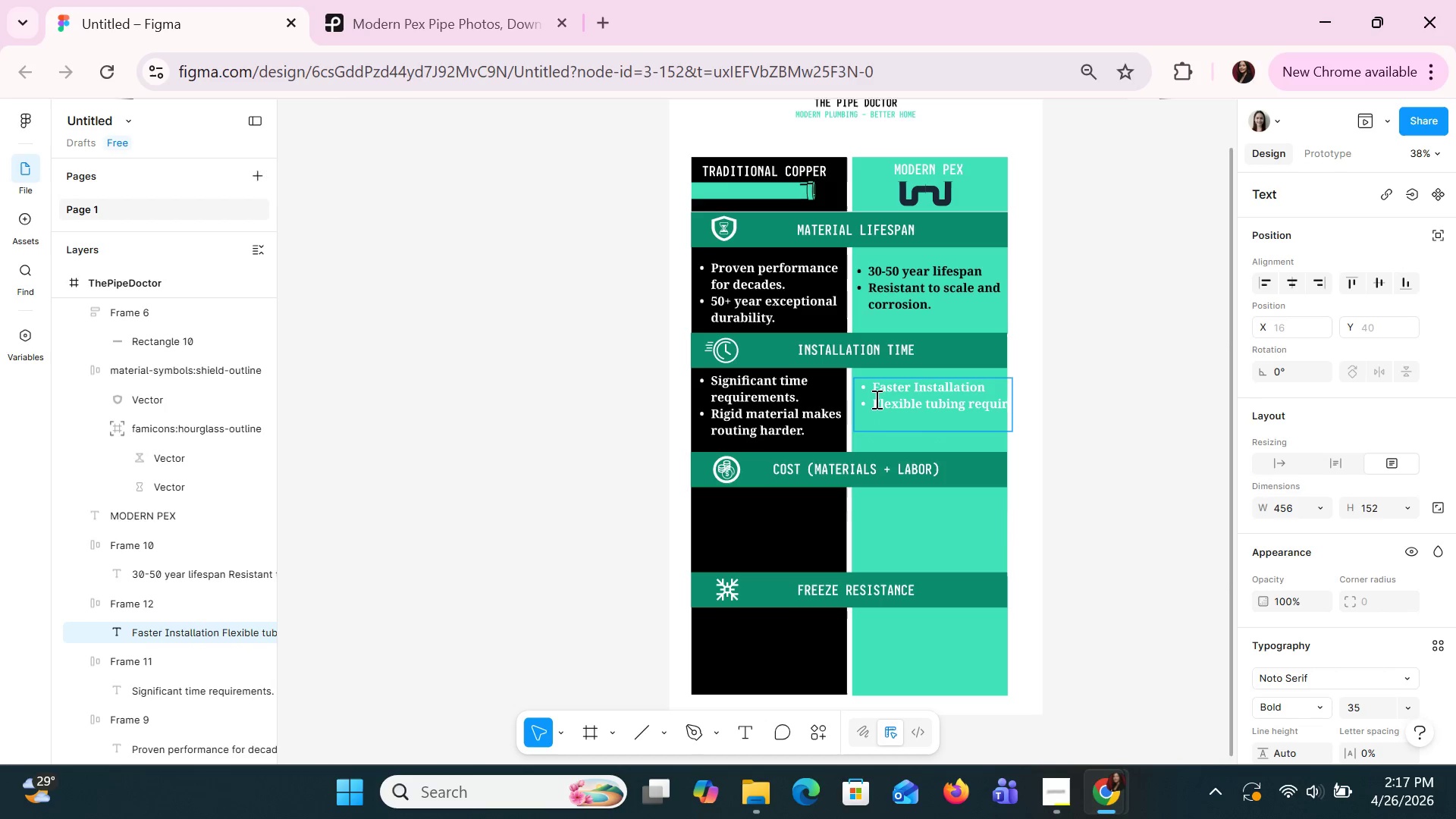 
hold_key(key=Backspace, duration=0.86)
 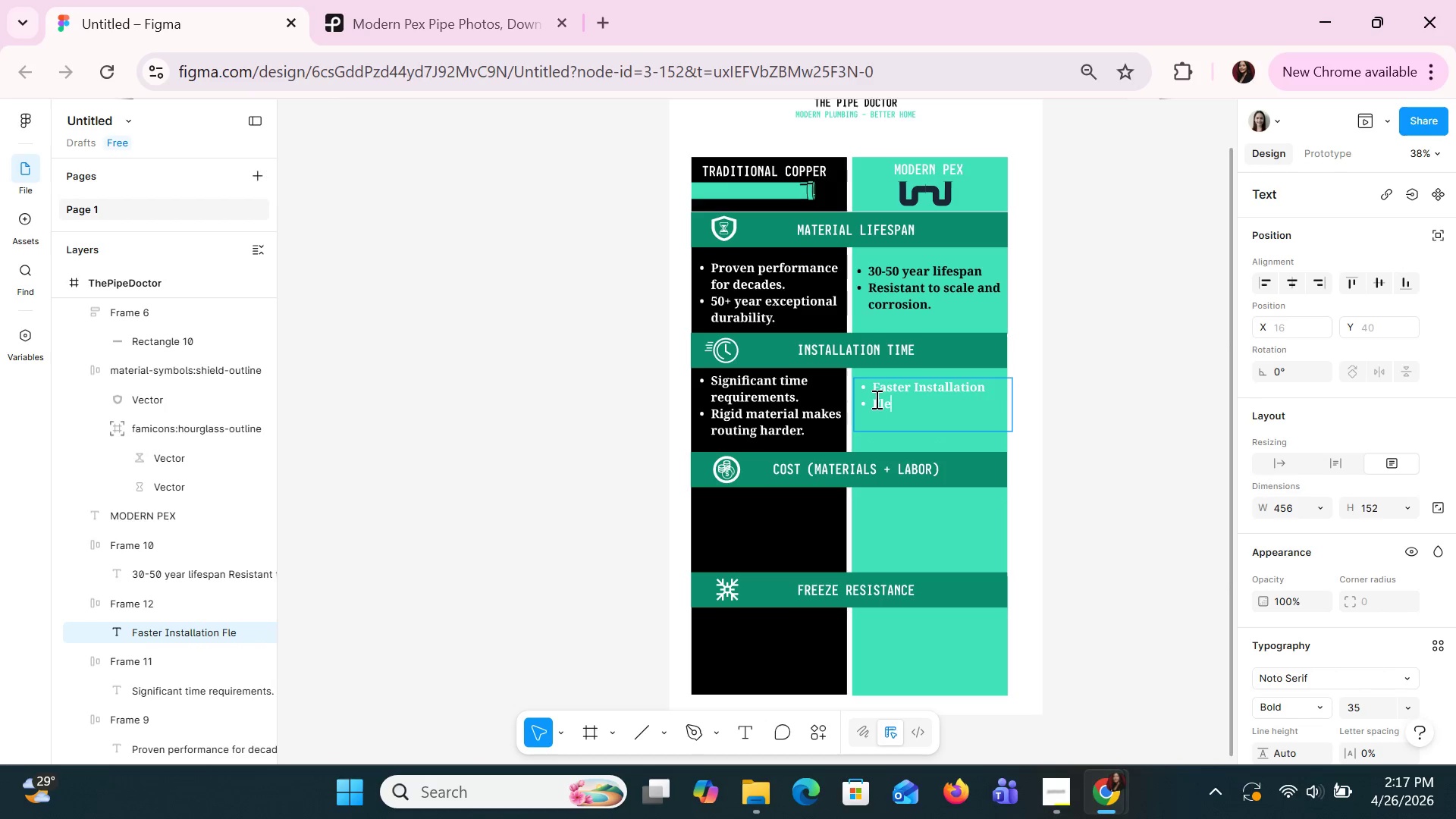 
key(Backspace)
key(Backspace)
key(Backspace)
type(No soldering, clamps or crimp connections.)
 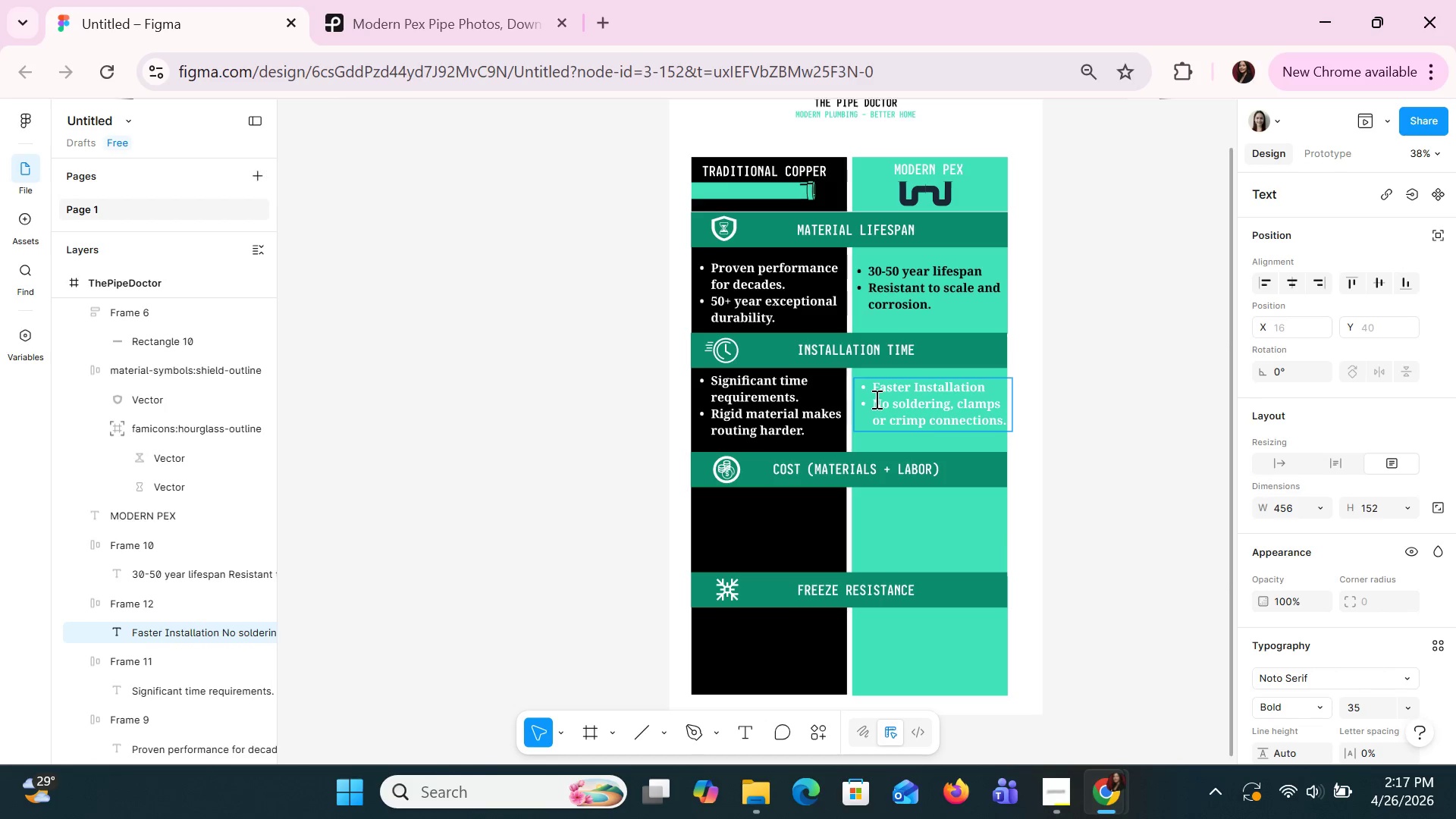 
left_click([1092, 485])
 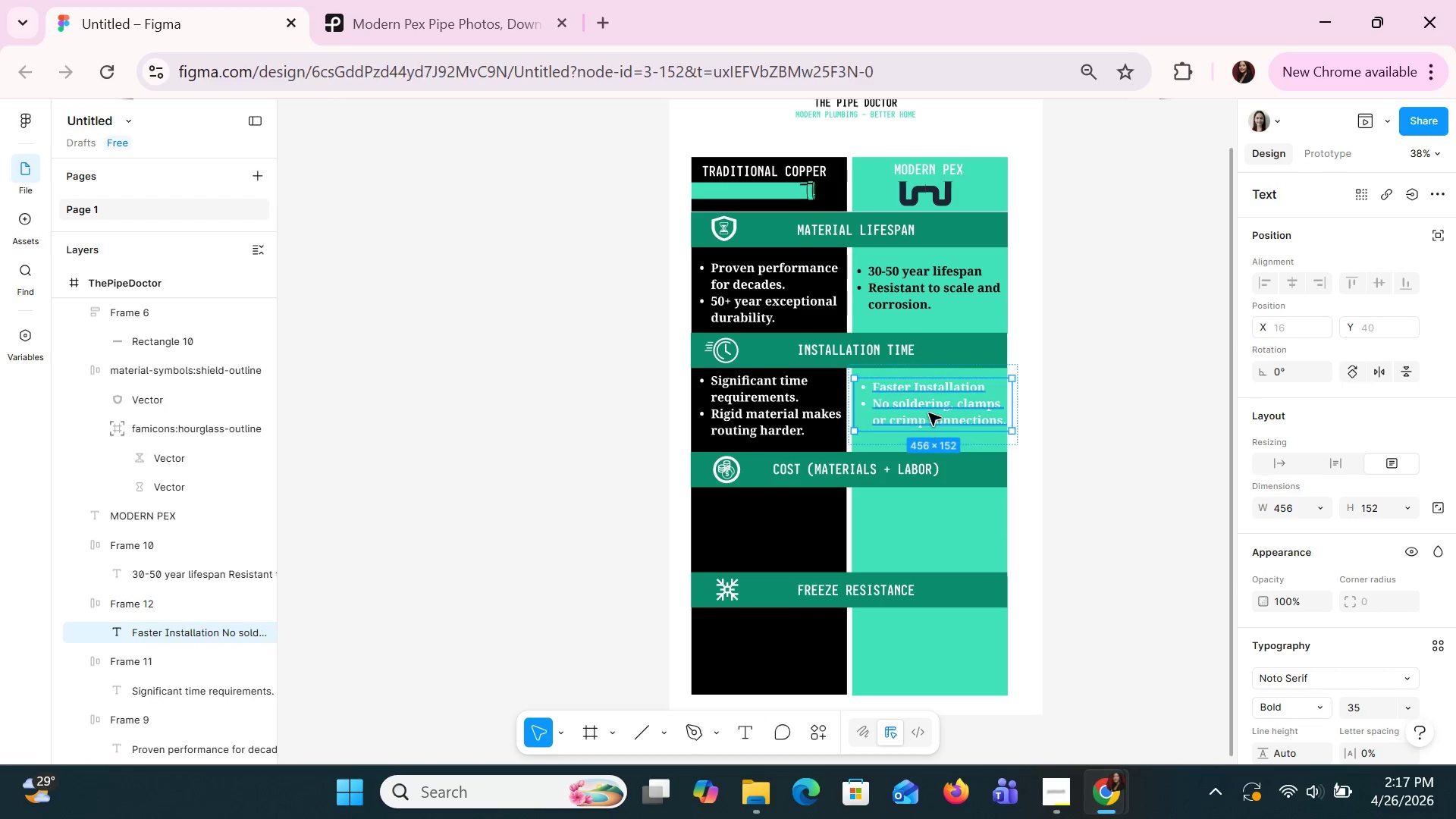 
left_click([928, 413])
 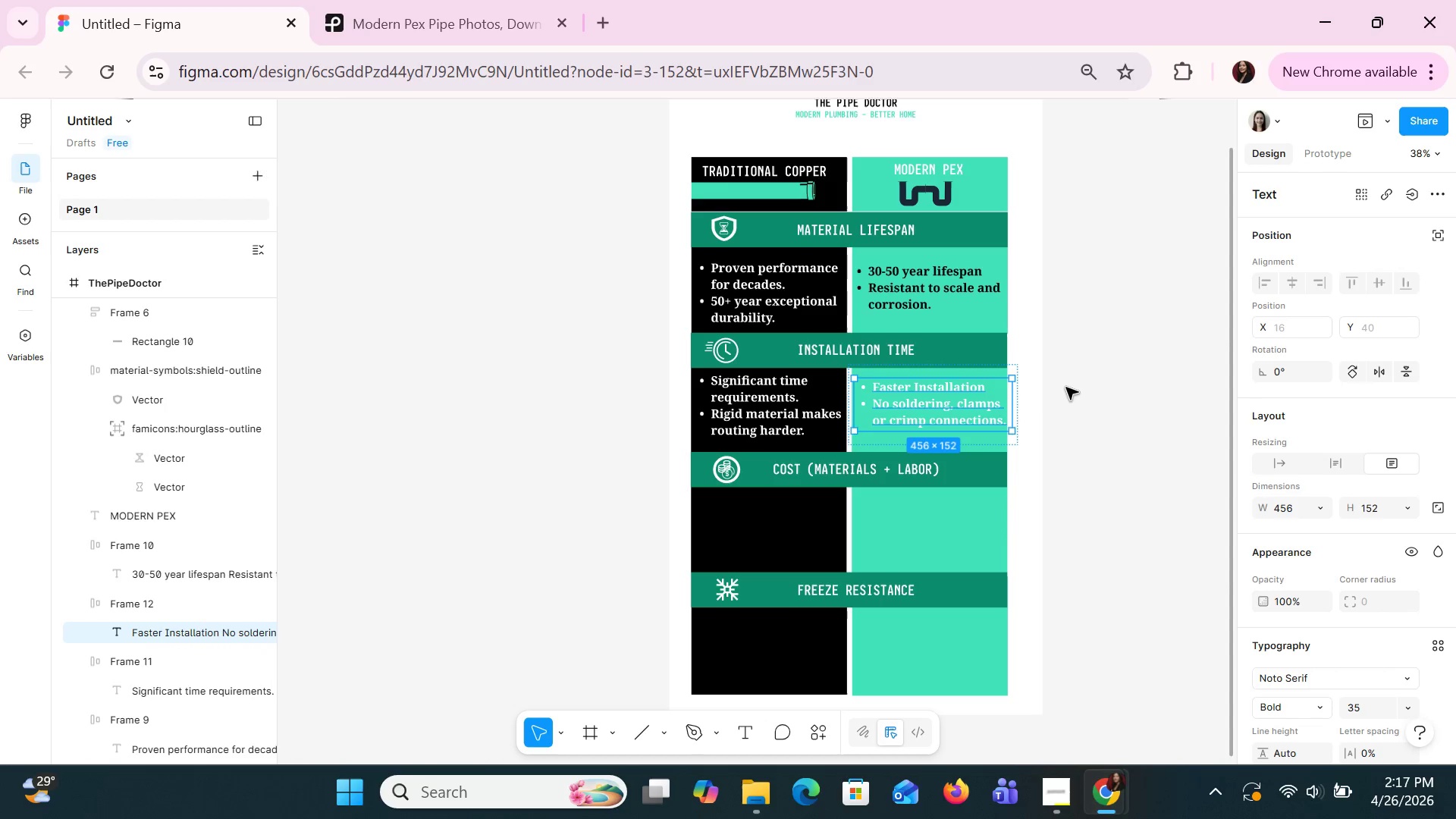 
left_click([1050, 378])
 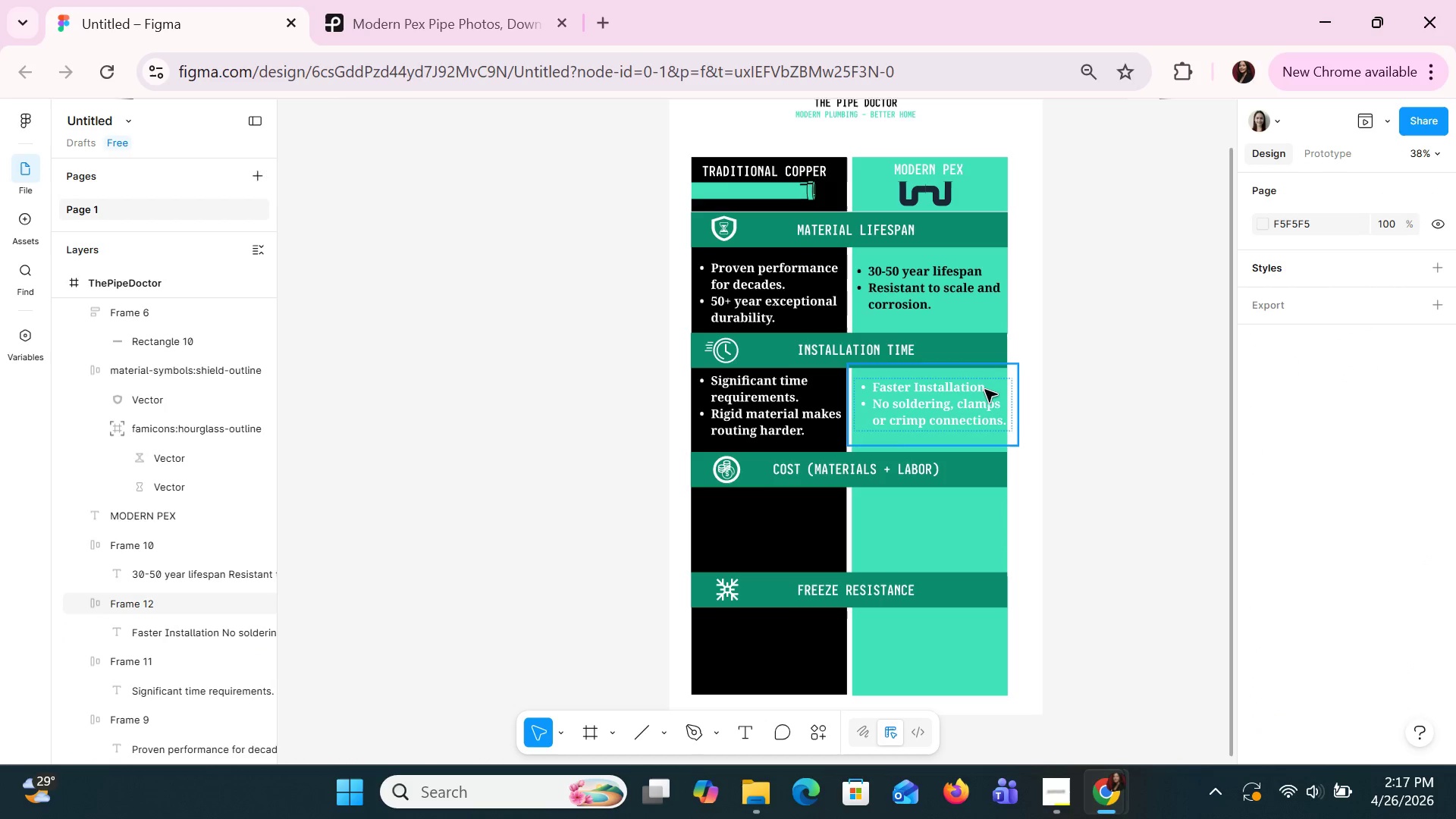 
left_click([987, 389])
 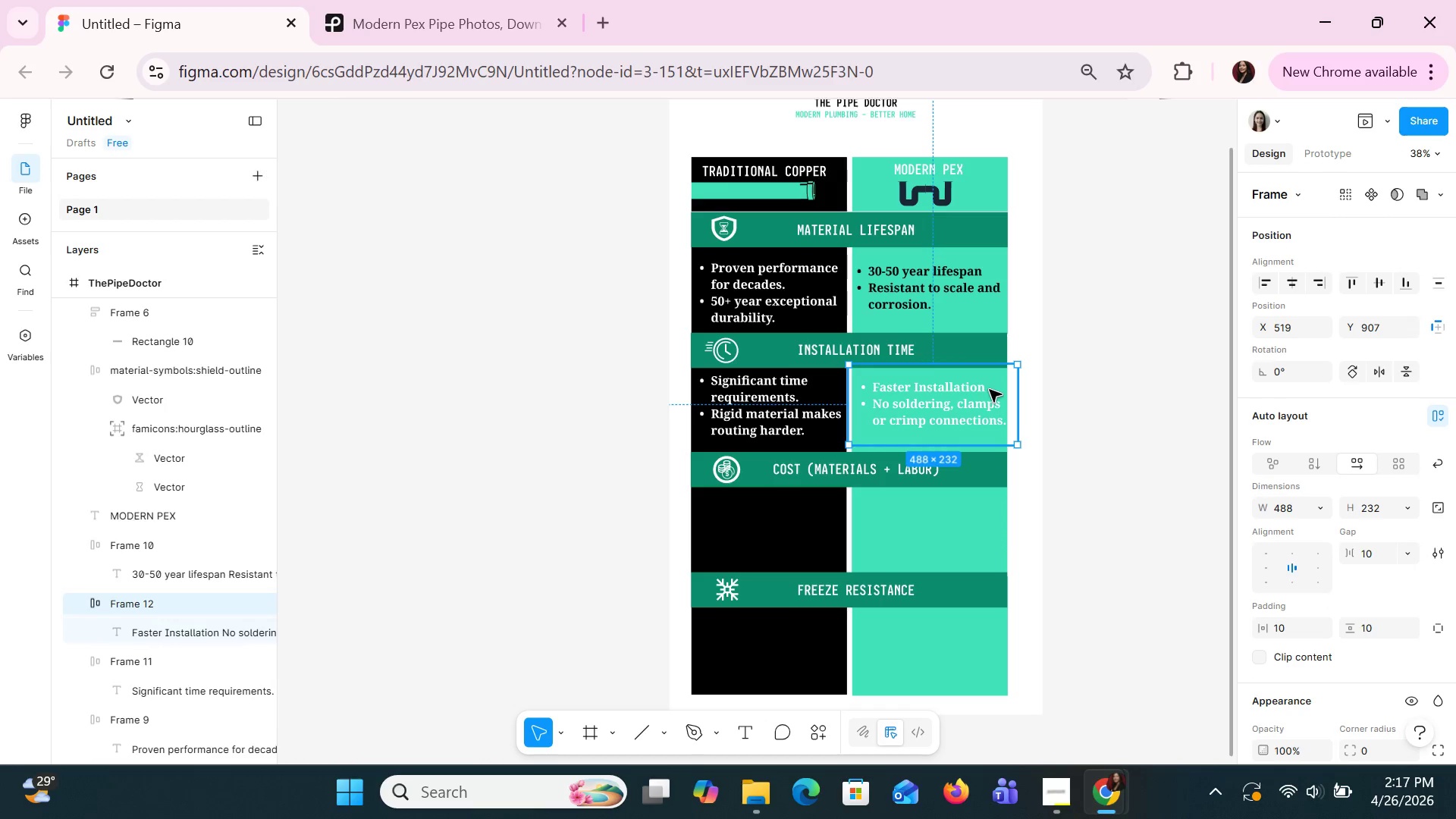 
left_click_drag(start_coordinate=[989, 389], to_coordinate=[987, 383])
 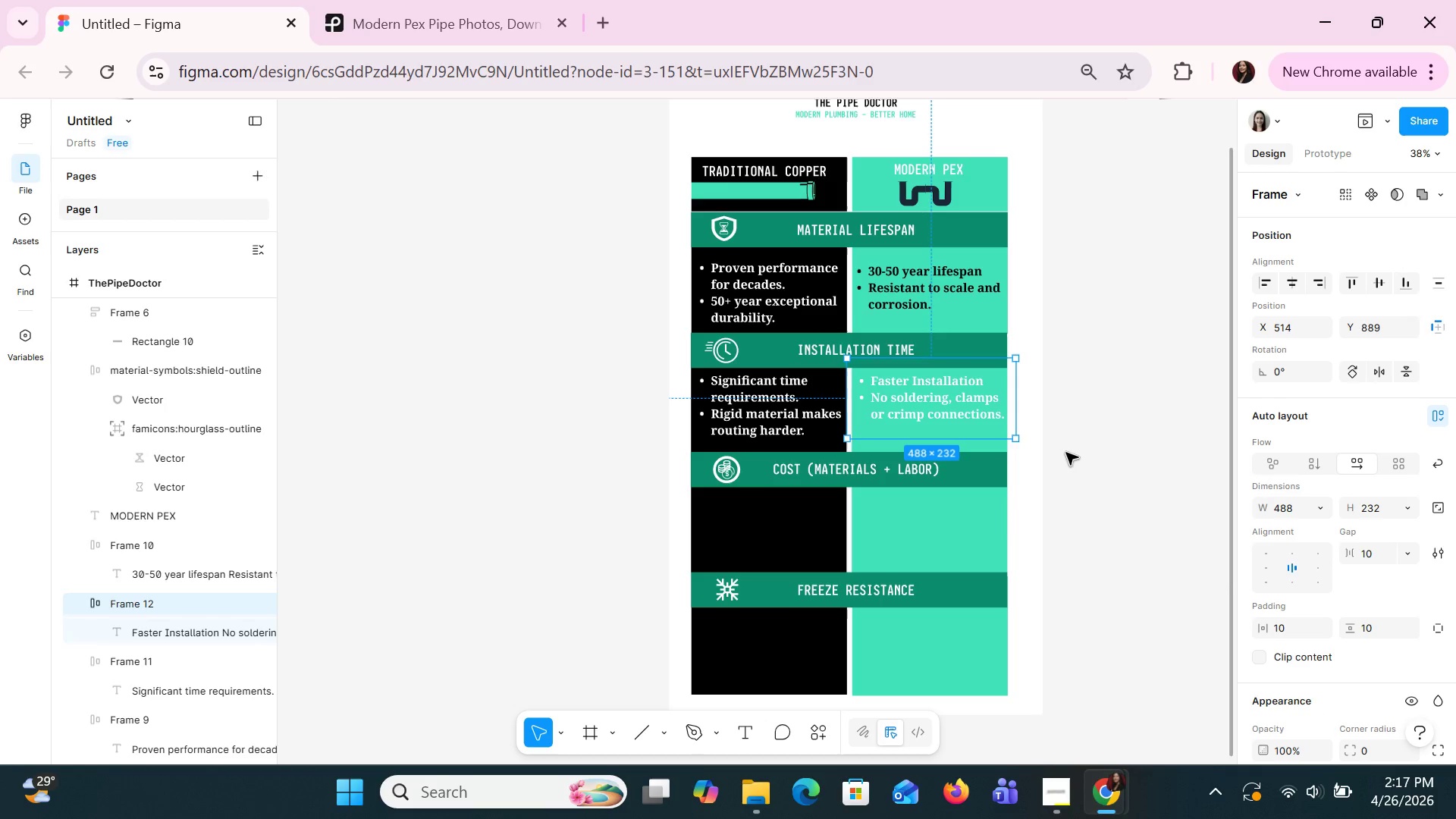 
key(ArrowLeft)
 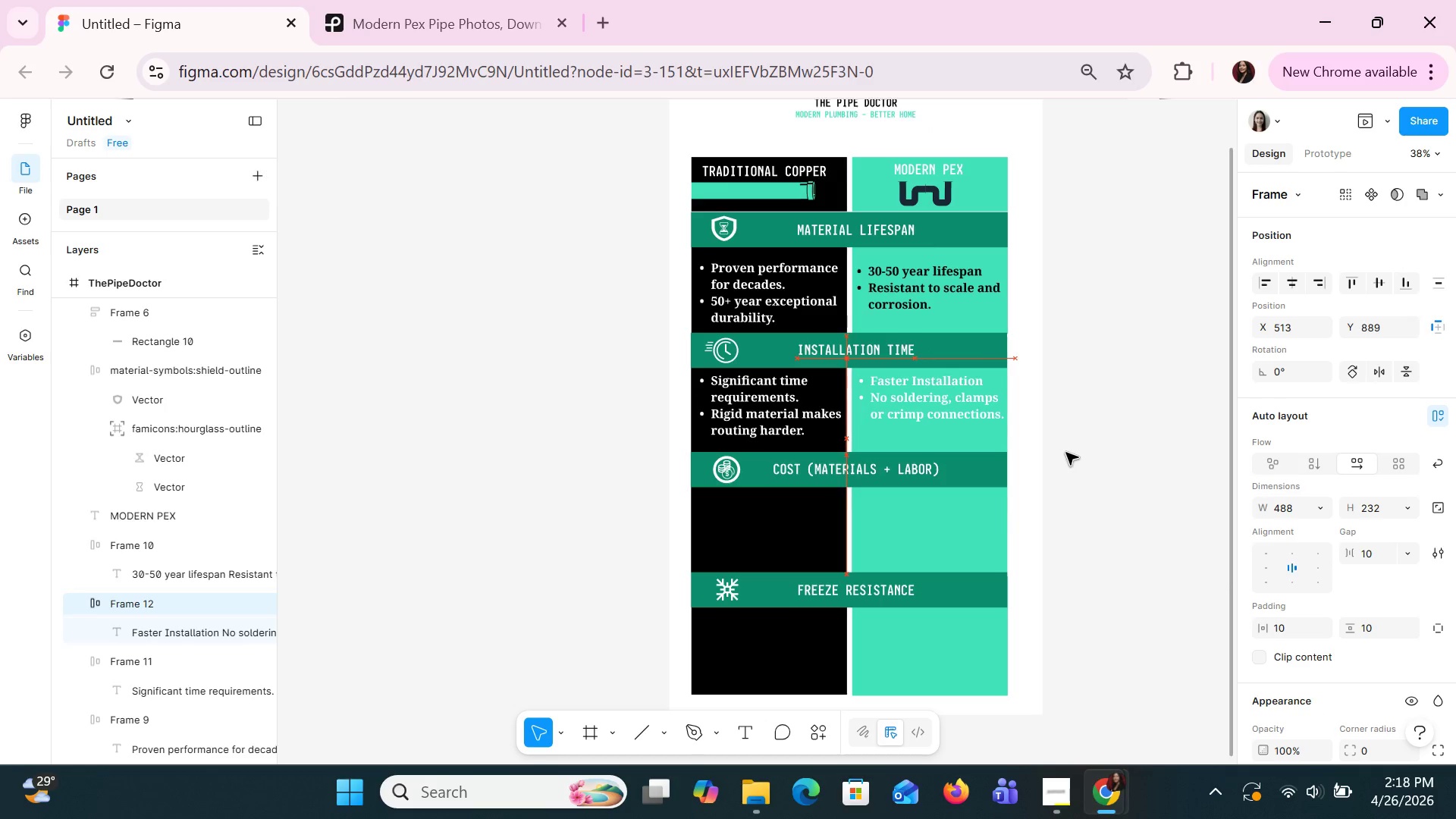 
key(ArrowLeft)
 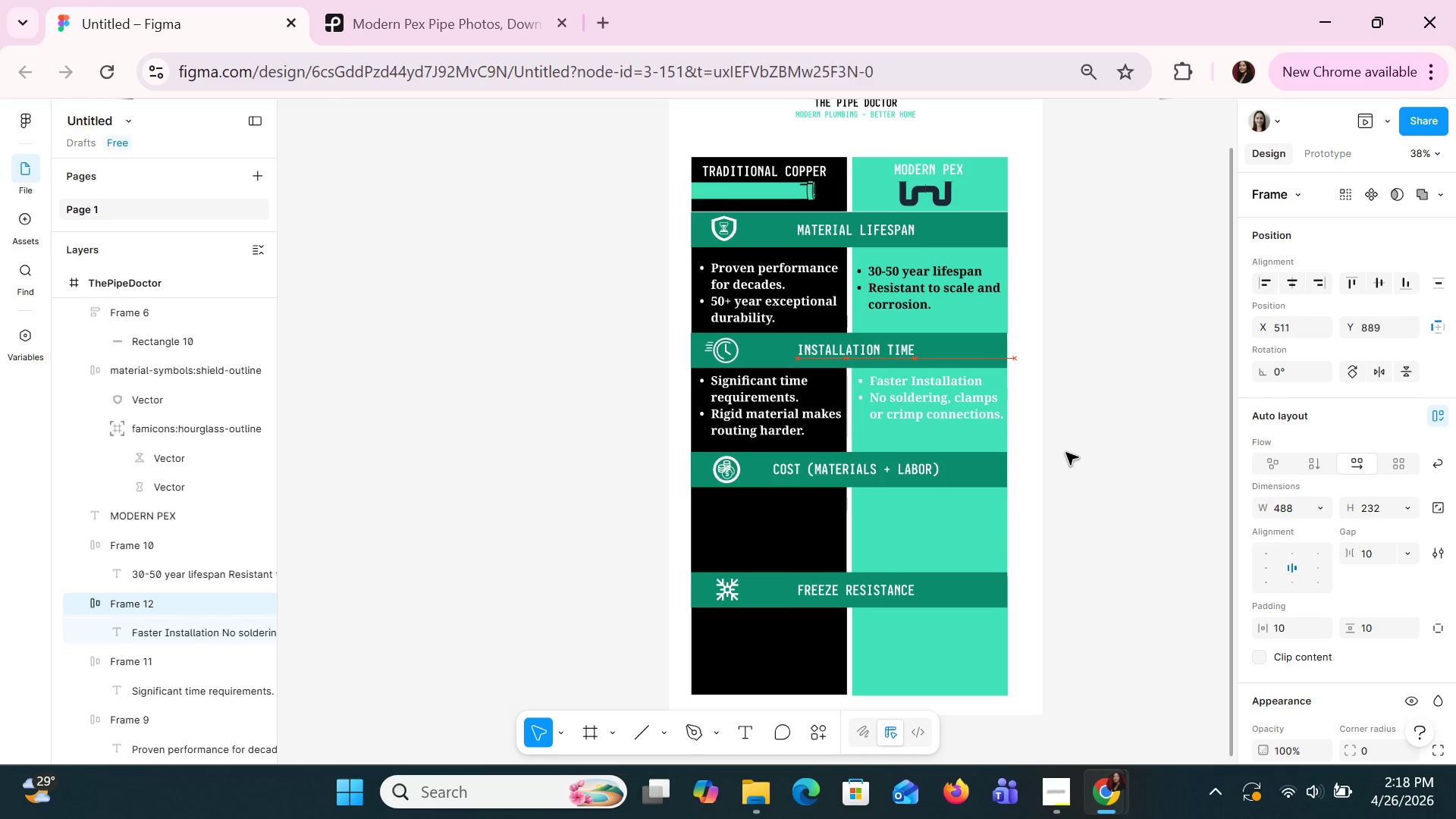 
key(ArrowLeft)
 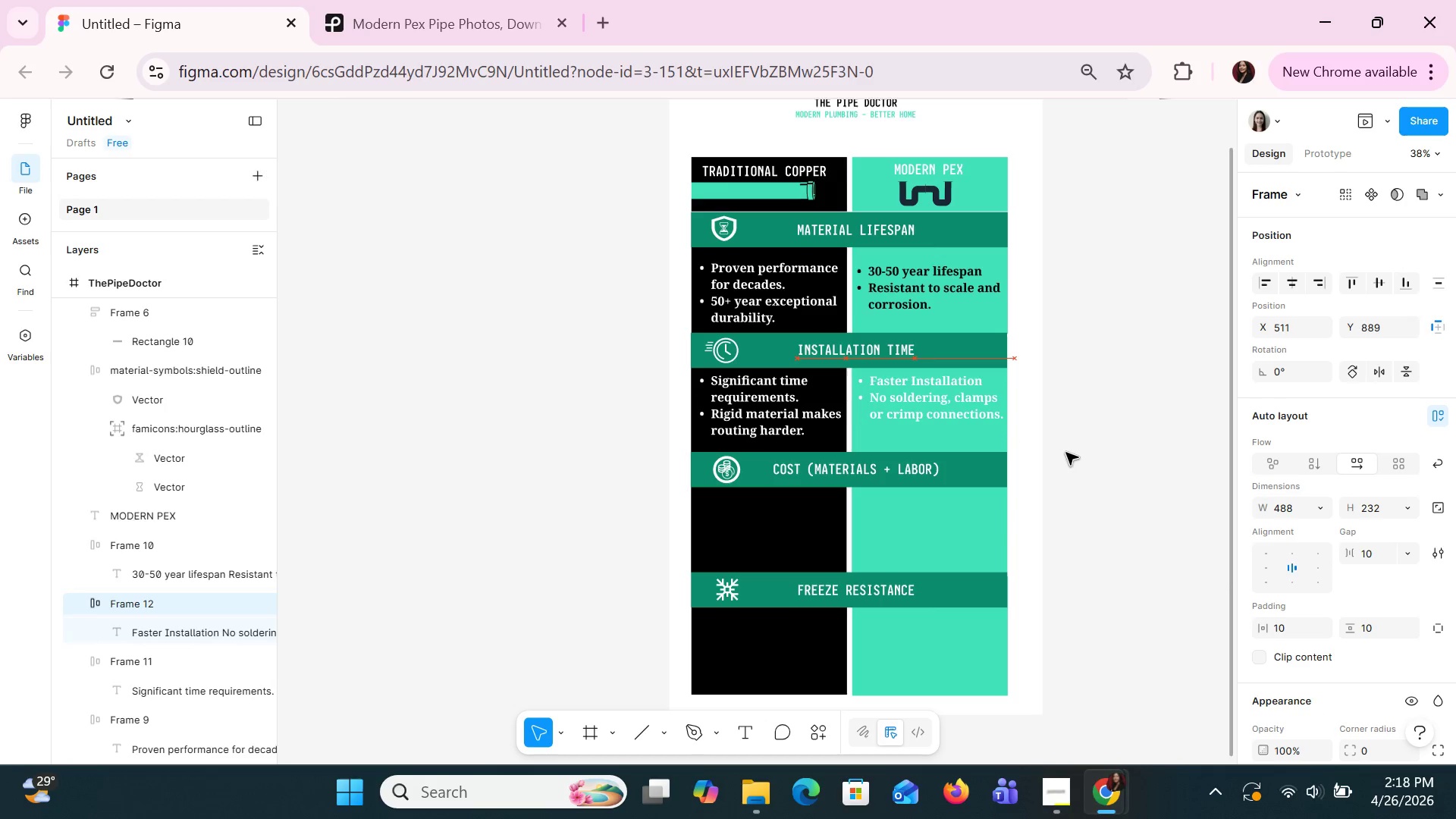 
key(ArrowLeft)
 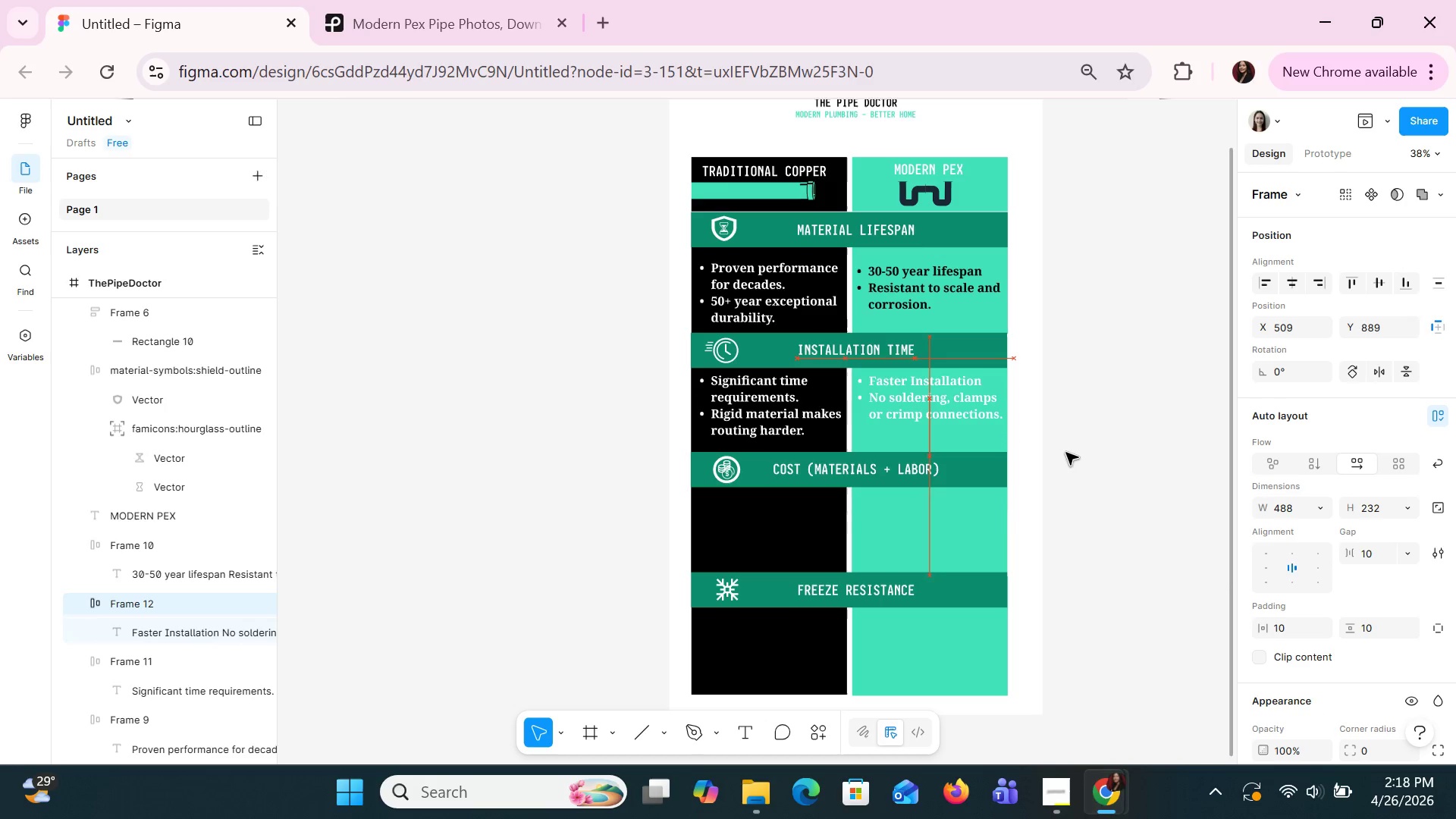 
key(ArrowLeft)
 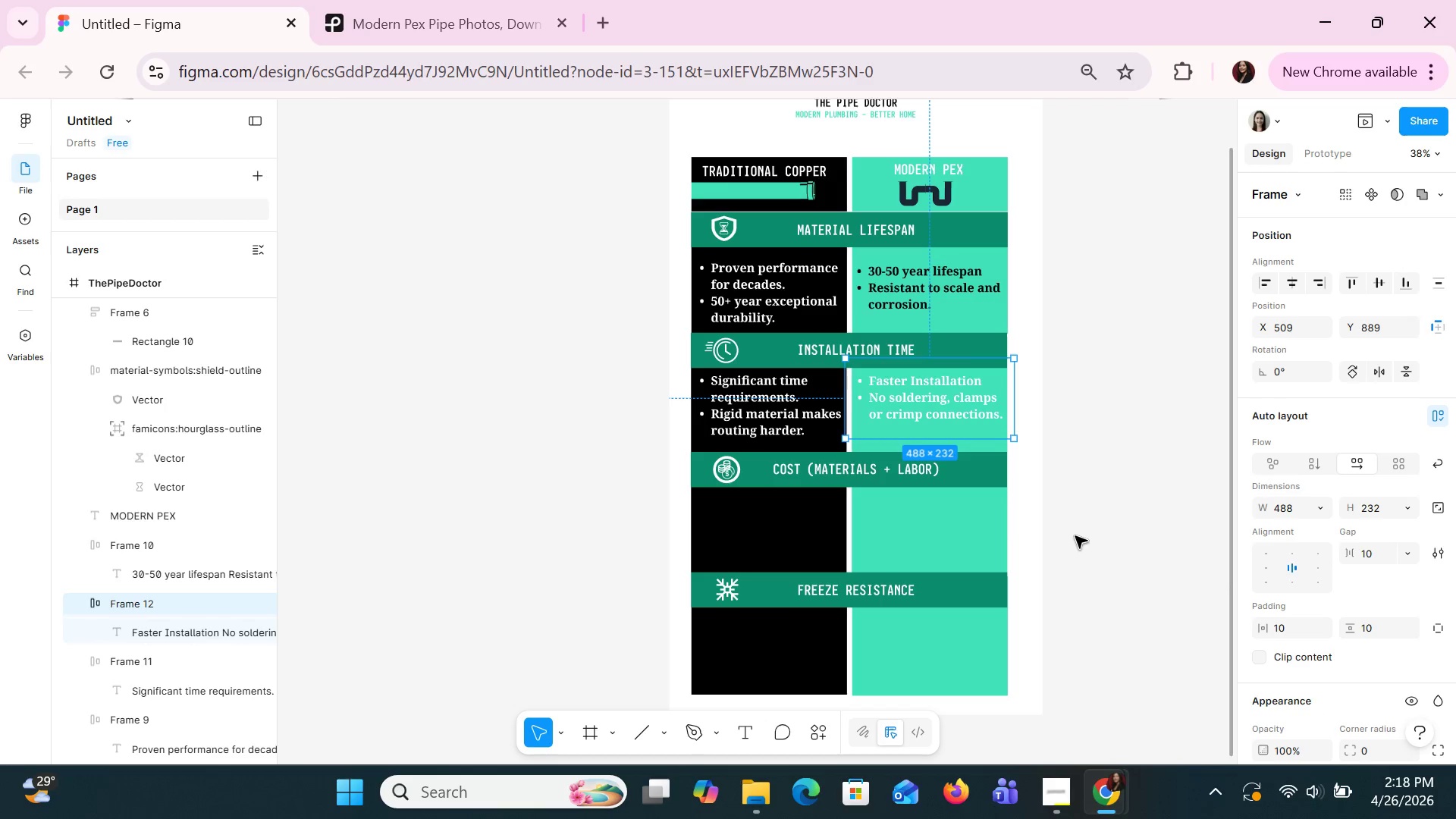 
left_click_drag(start_coordinate=[1100, 561], to_coordinate=[1105, 563])
 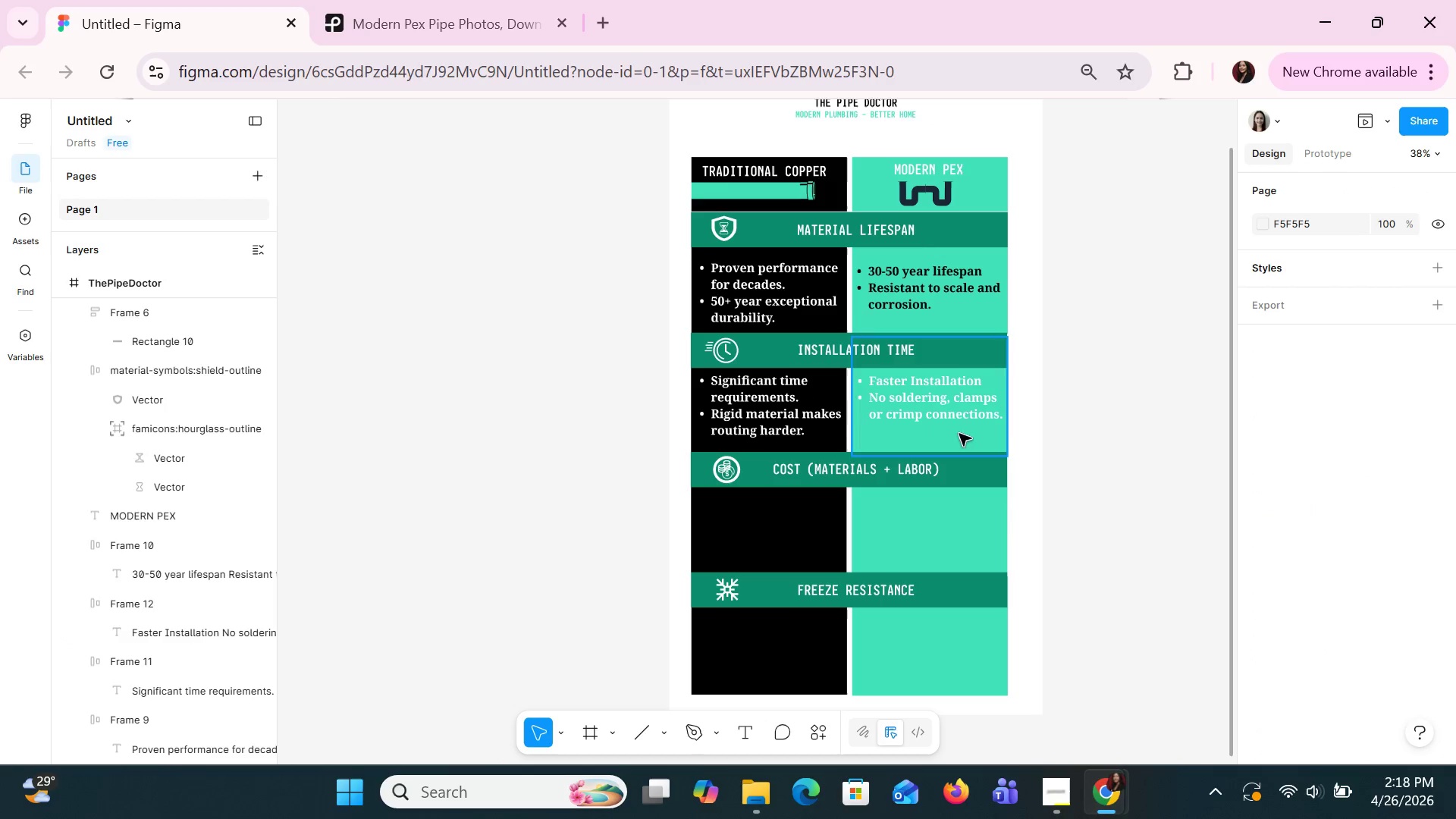 
left_click([950, 406])
 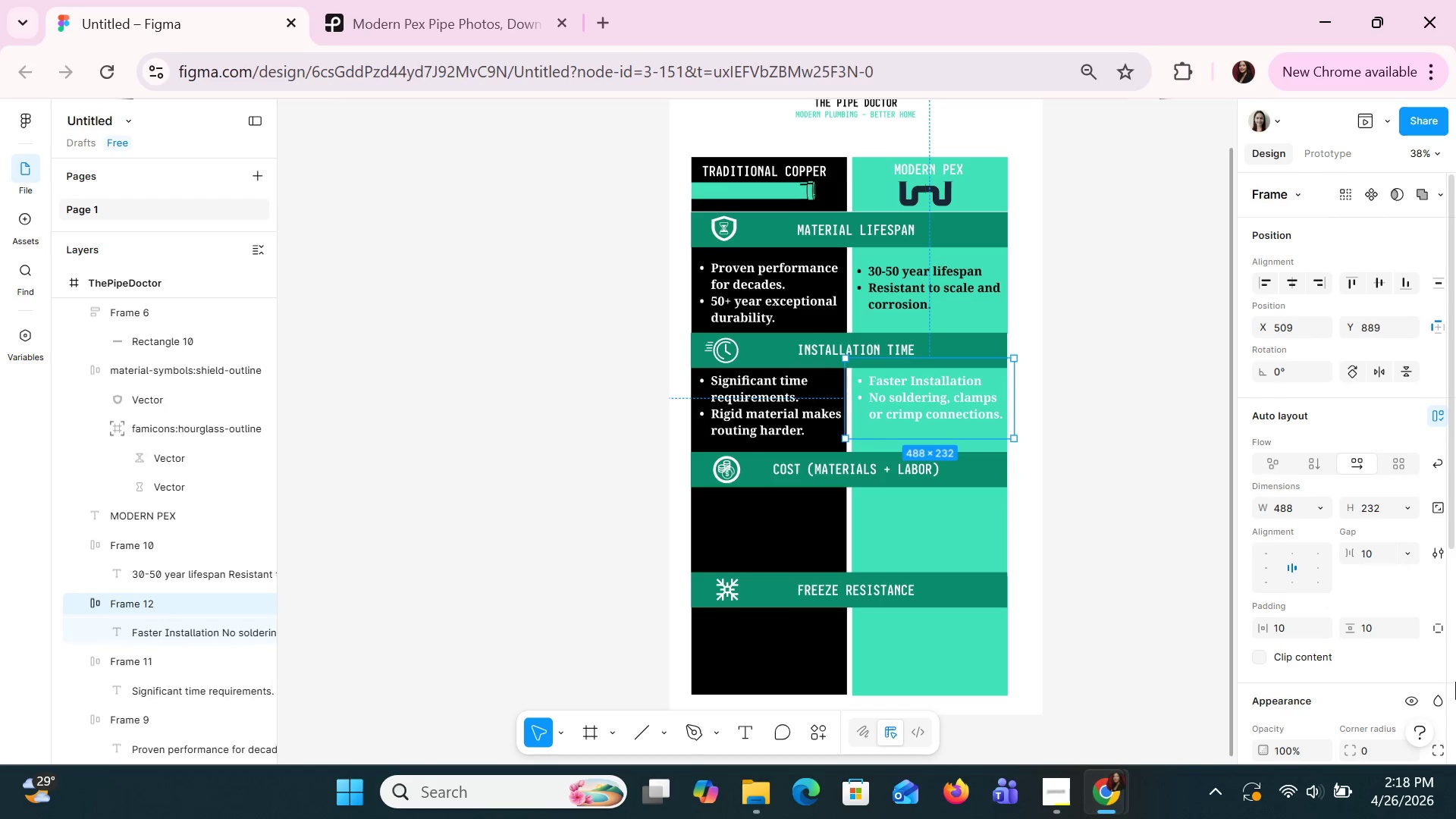 
scroll: coordinate [1359, 671], scroll_direction: down, amount: 2.0
 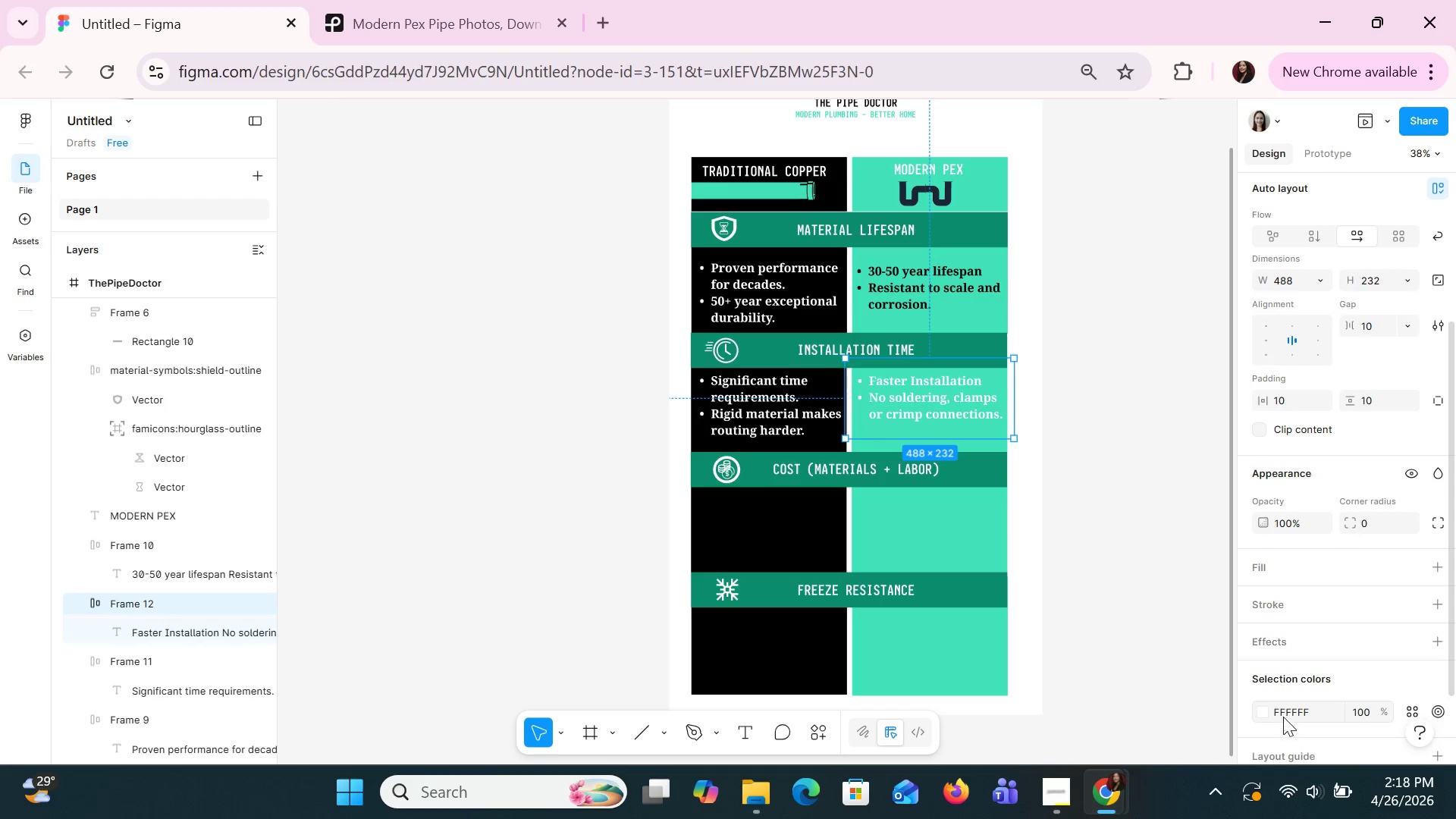 
left_click([1283, 717])
 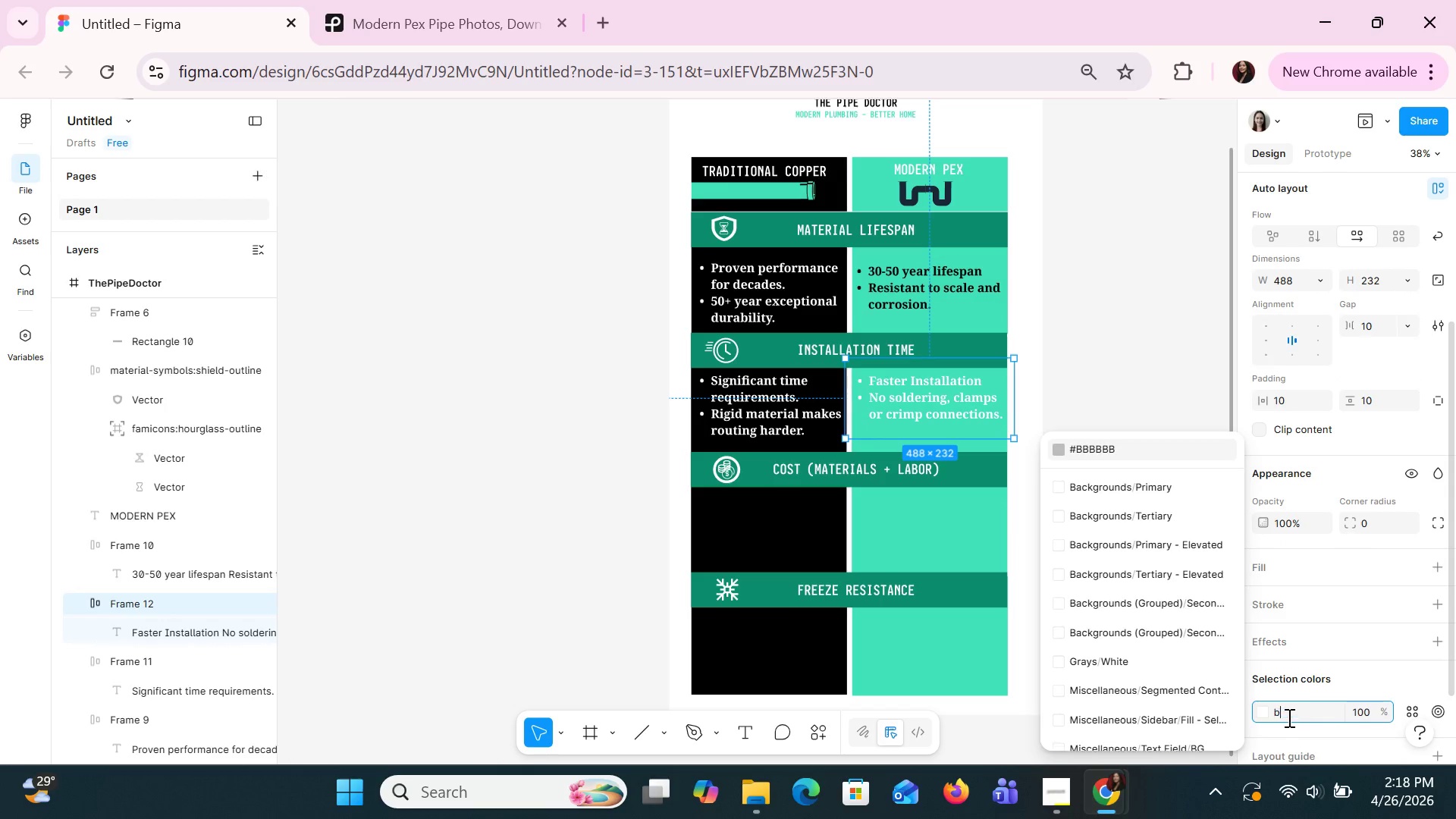 
type(black)
 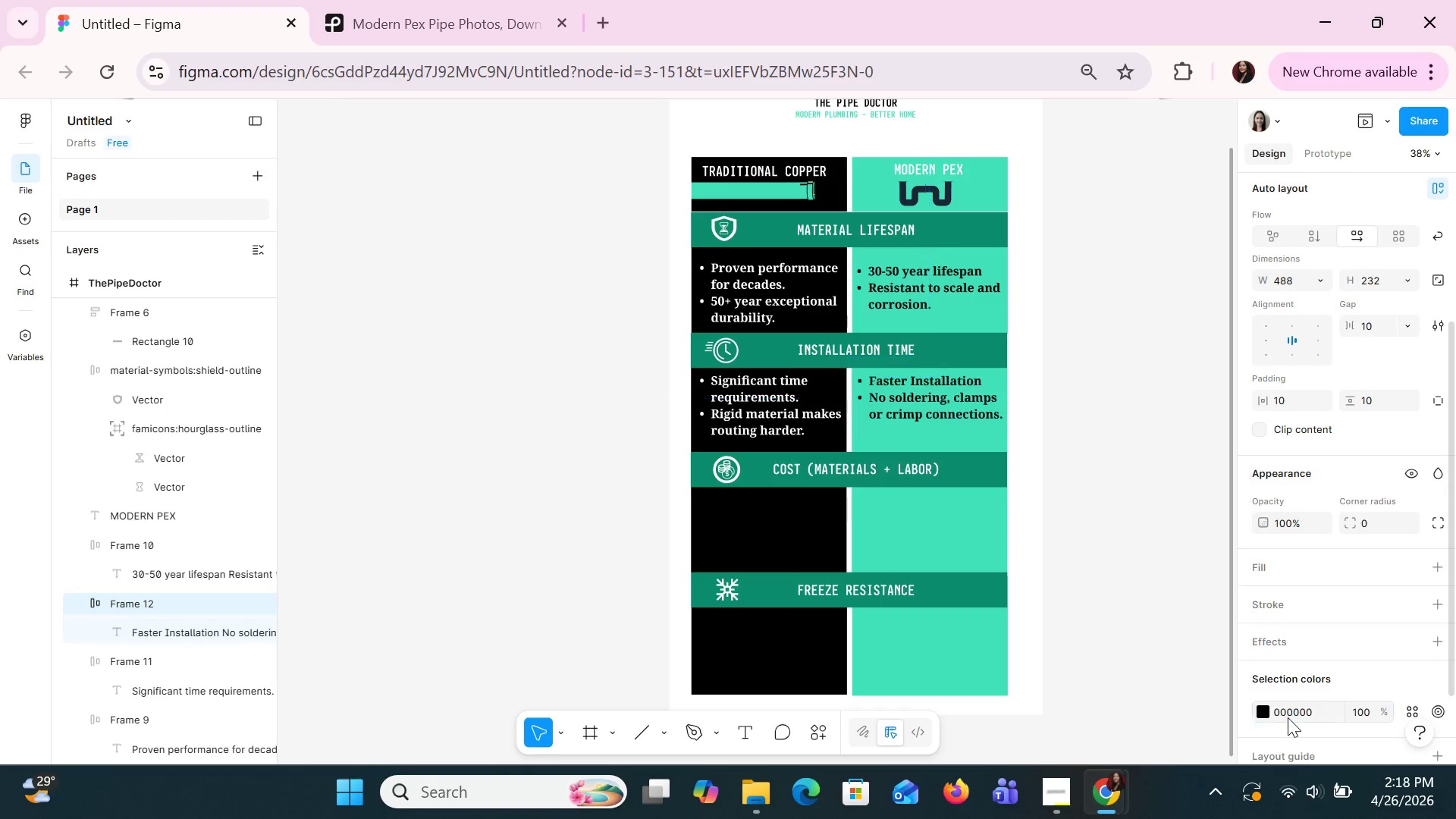 
key(Enter)
 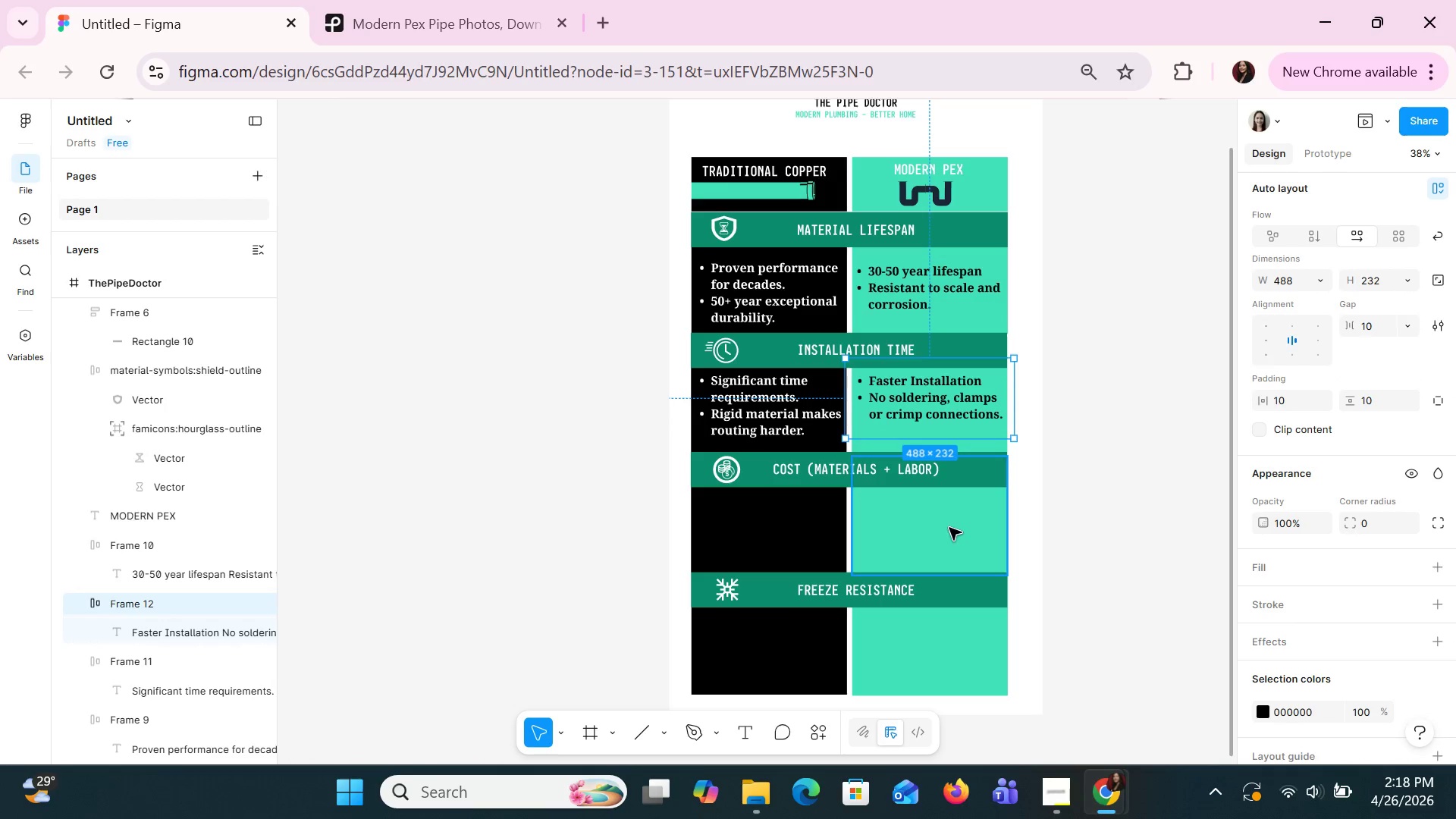 
left_click([1090, 485])
 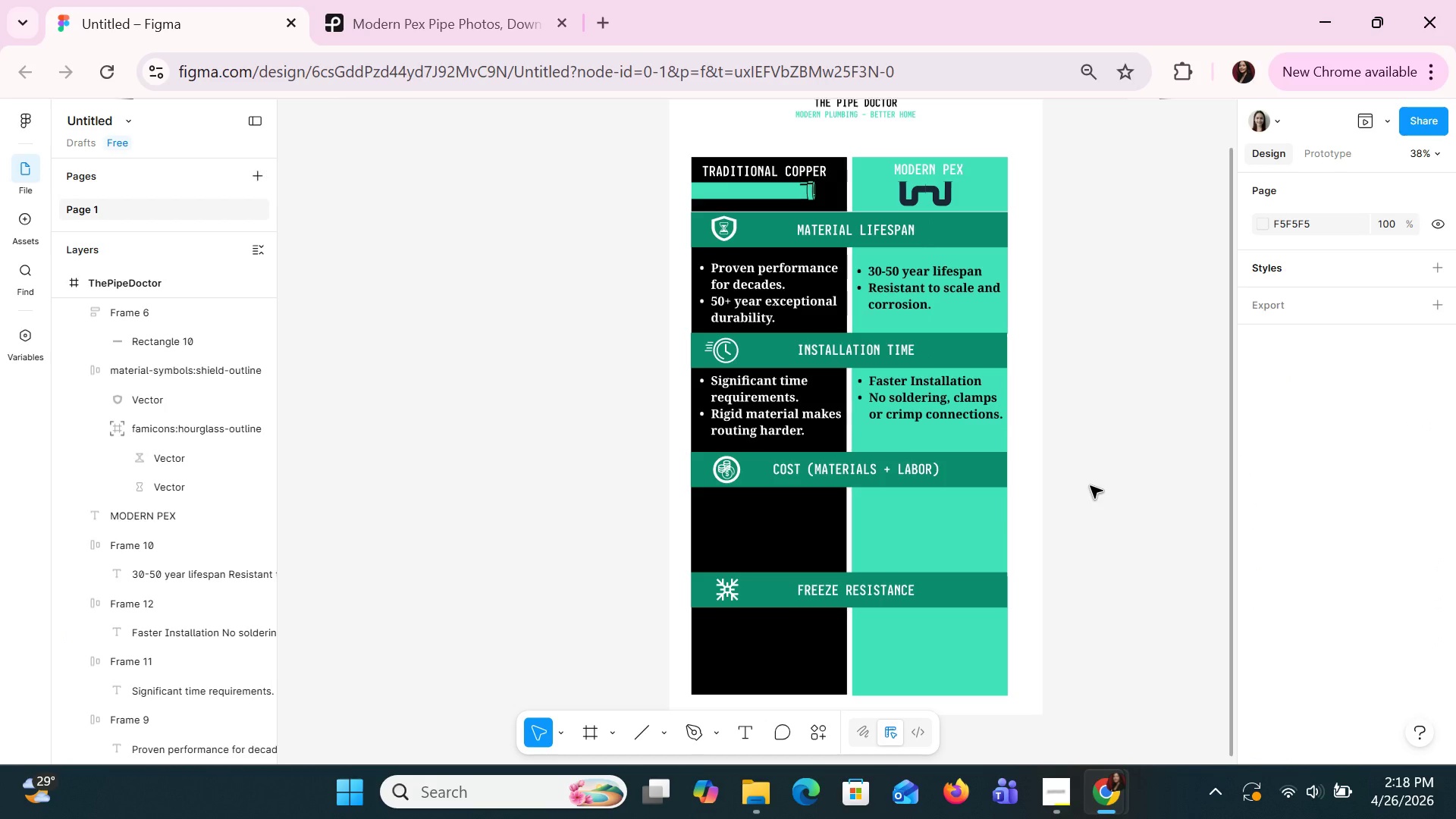 
wait(17.22)
 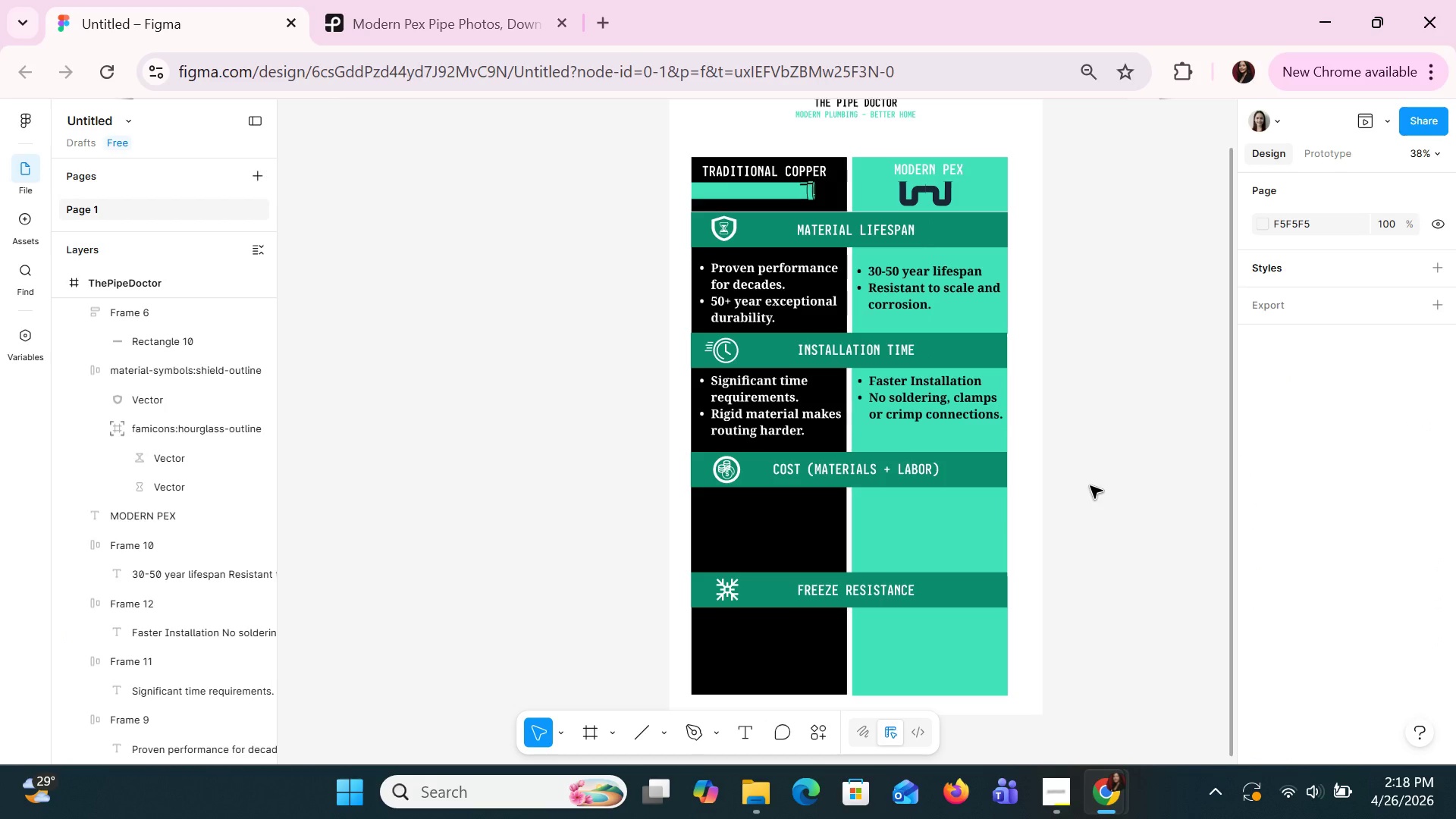 
left_click([997, 228])
 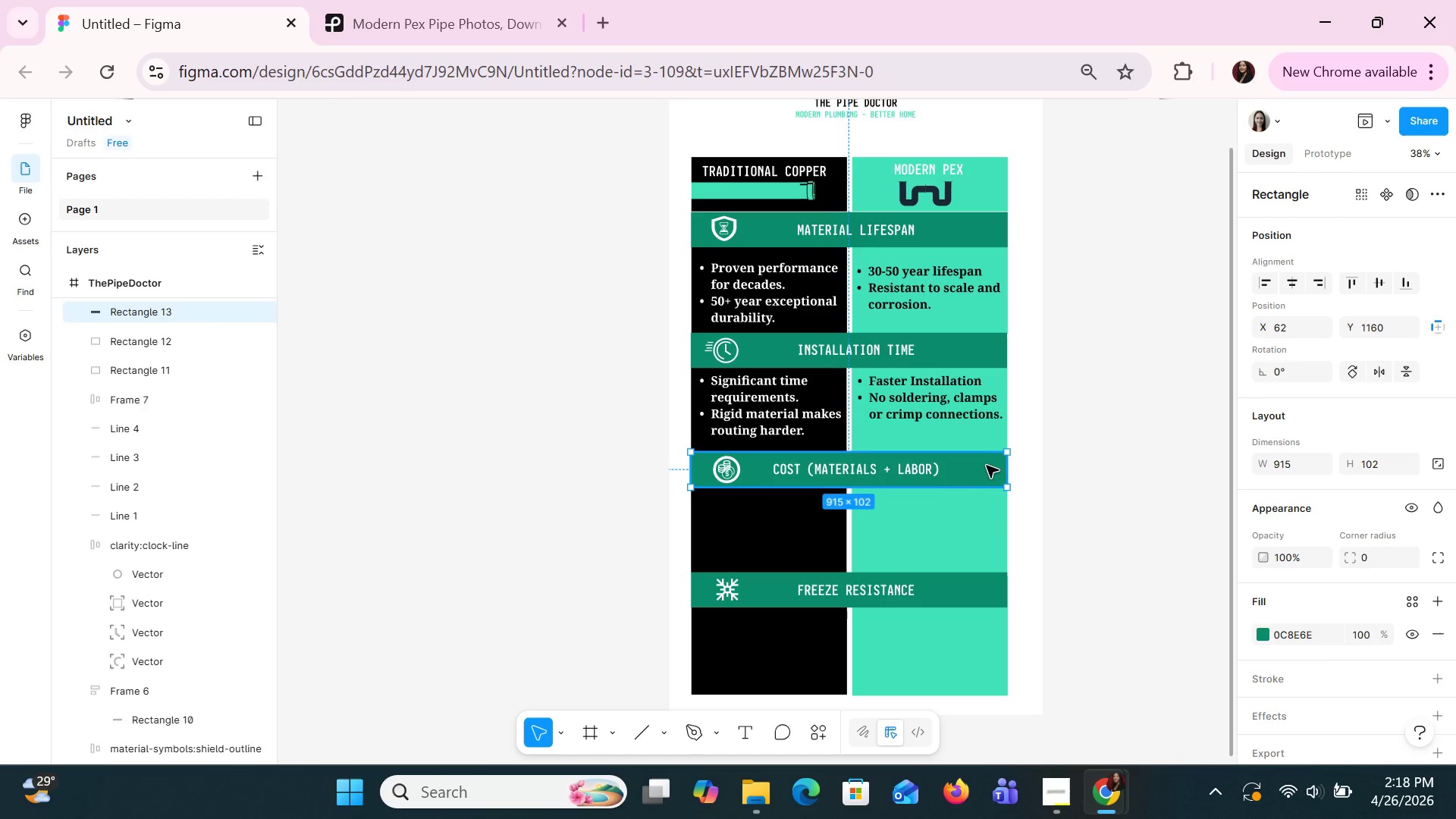 
left_click([753, 413])
 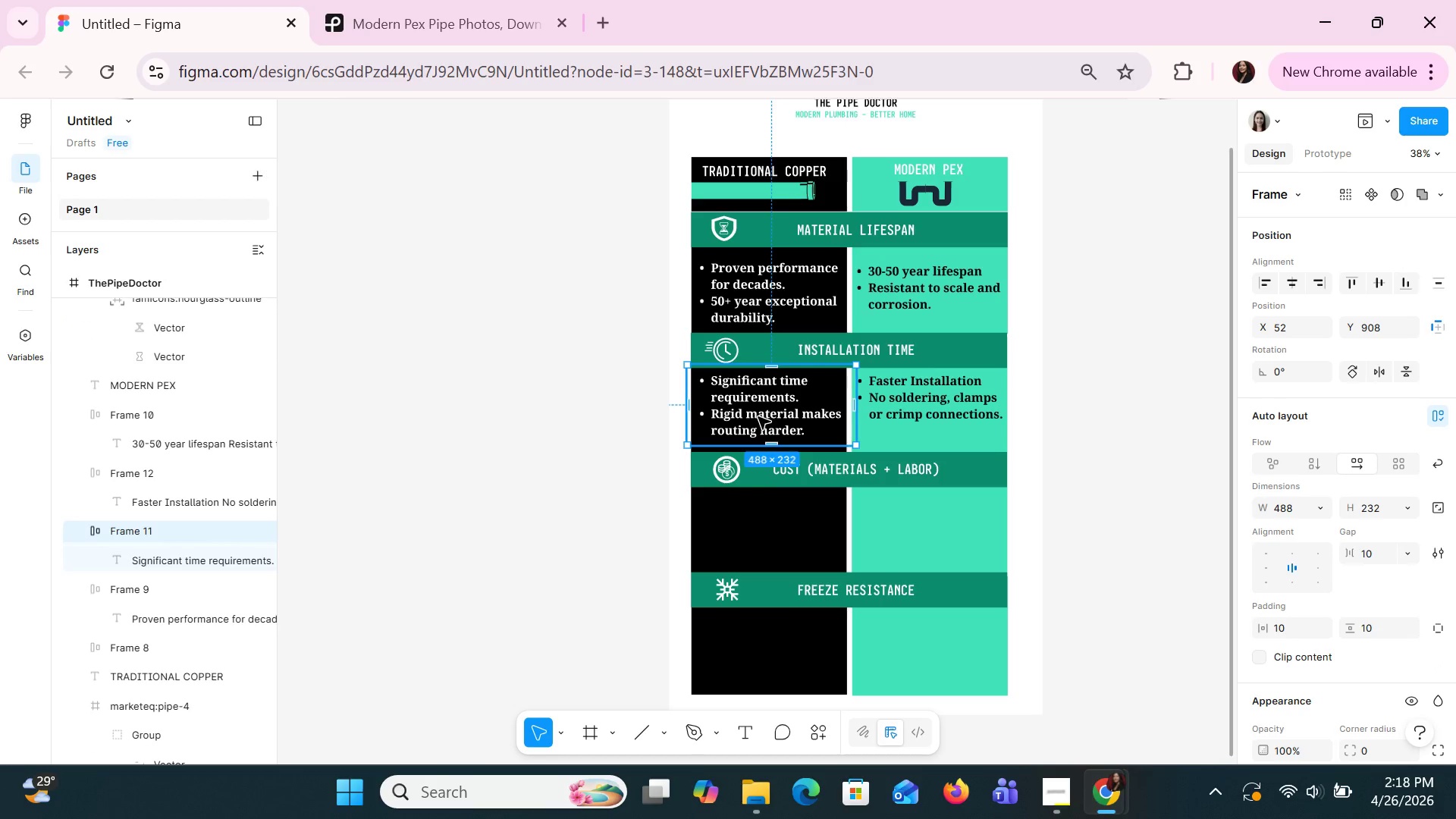 
key(Control+C)
 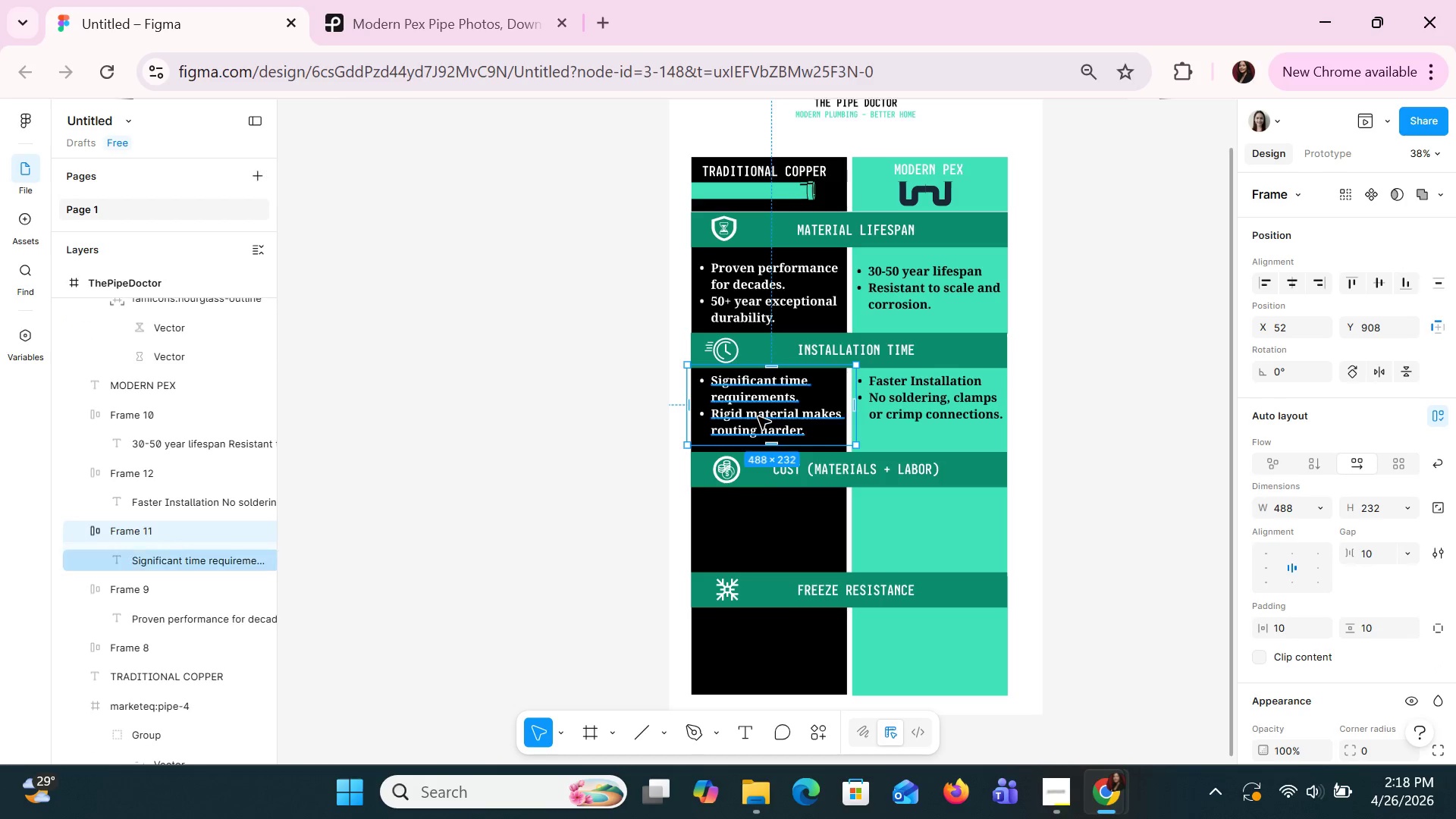 
key(Control+V)
 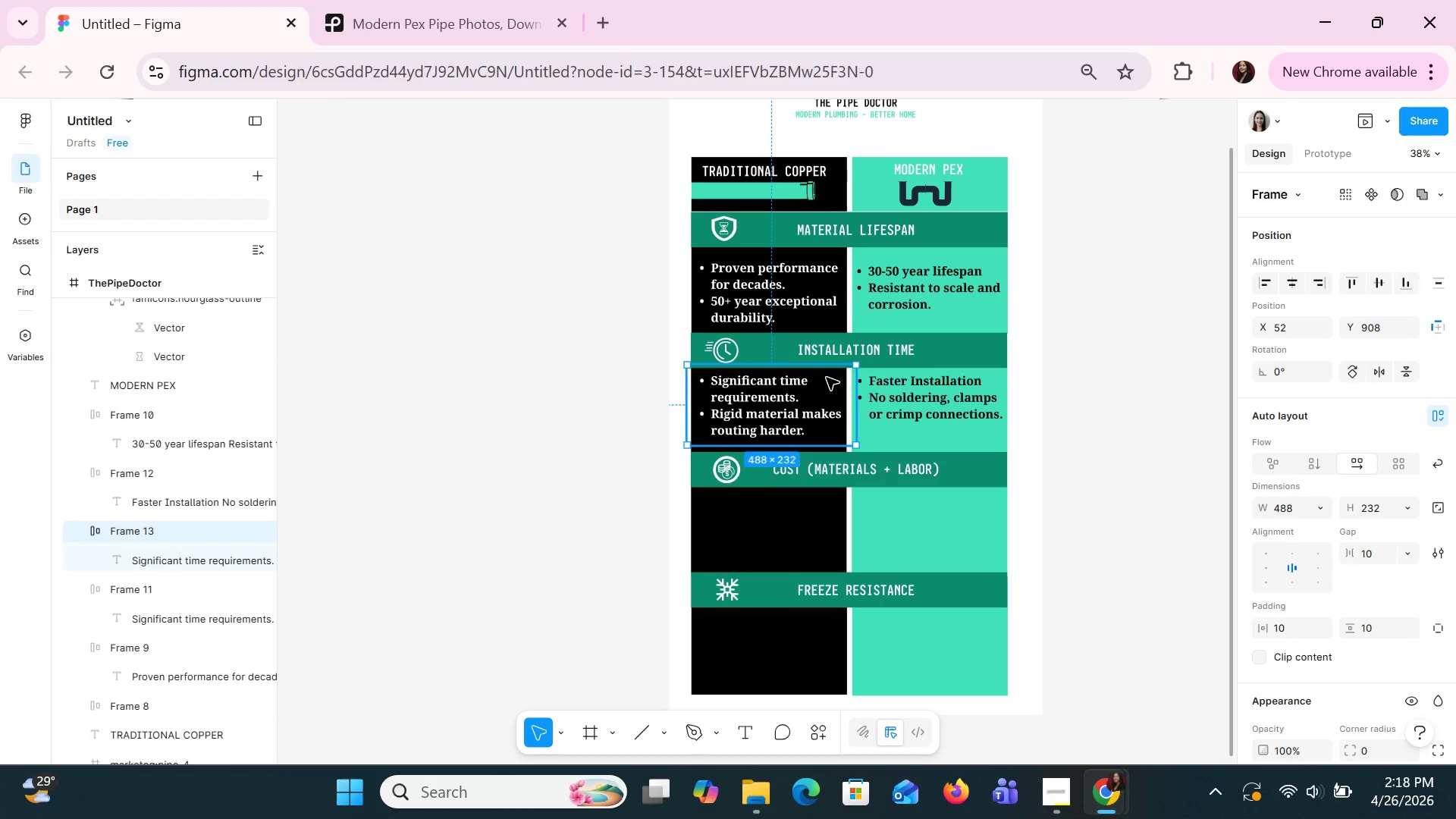 
left_click_drag(start_coordinate=[826, 377], to_coordinate=[824, 526])
 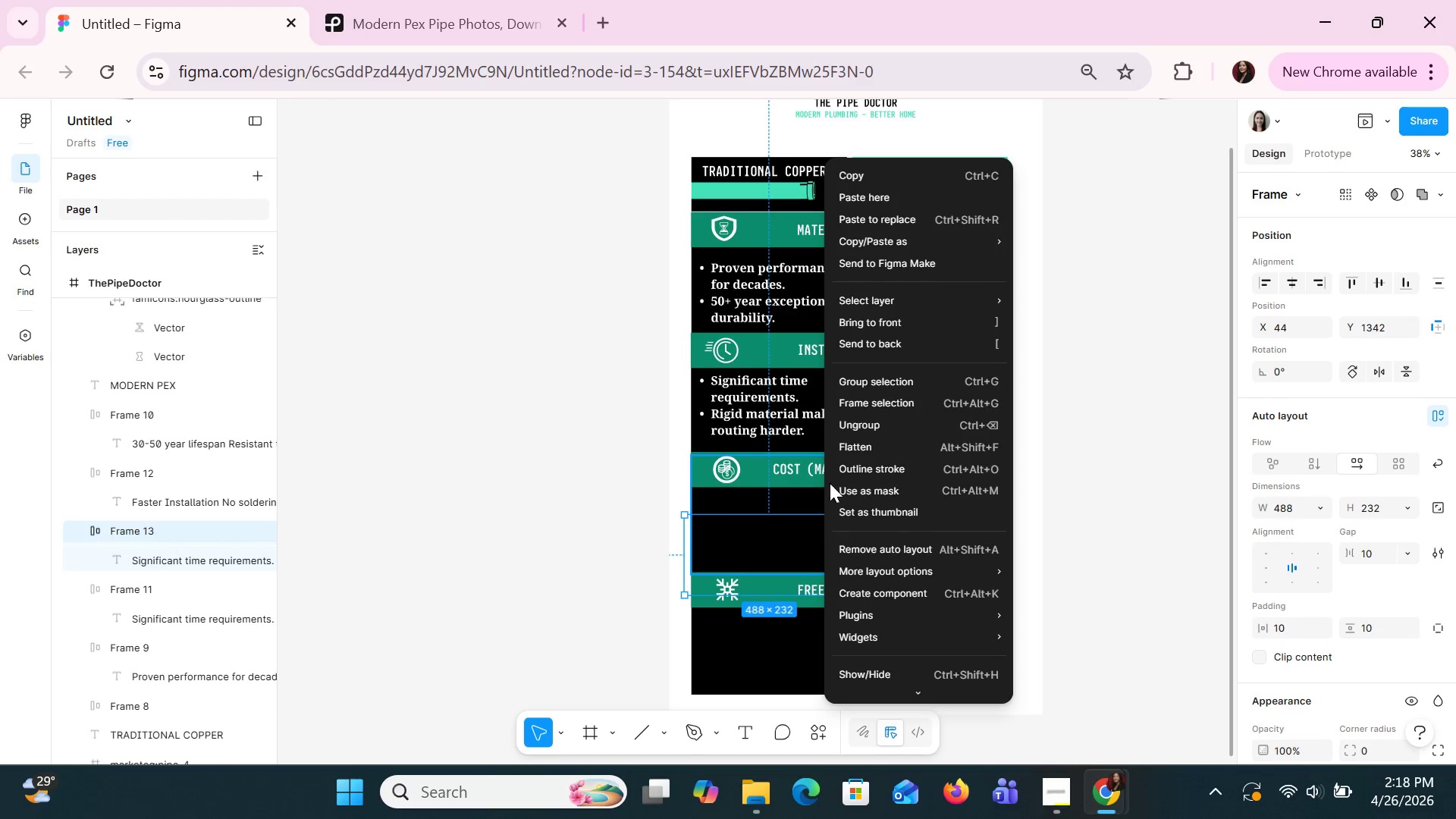 
mouse_move([881, 350])
 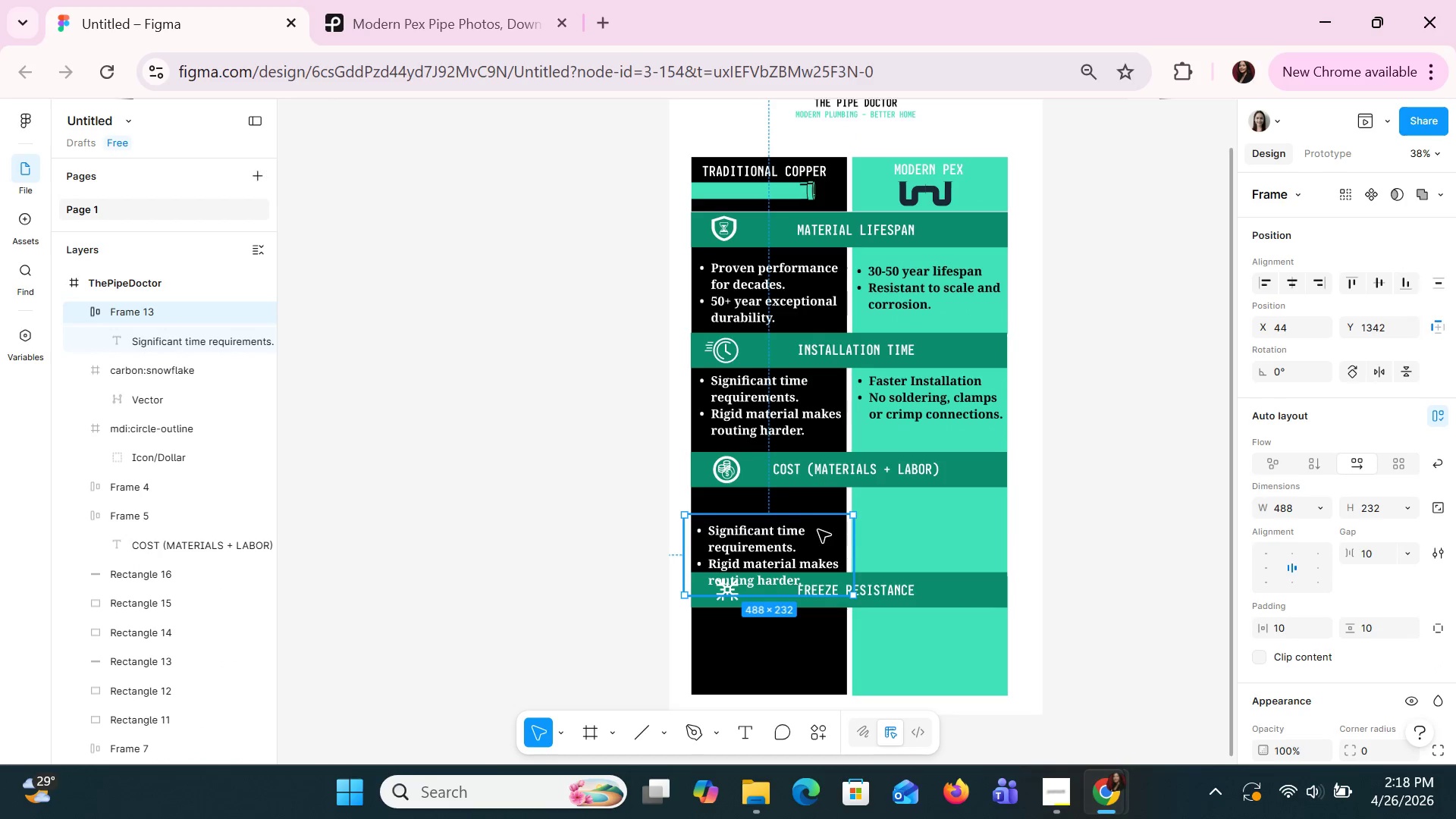 
left_click_drag(start_coordinate=[821, 532], to_coordinate=[821, 502])
 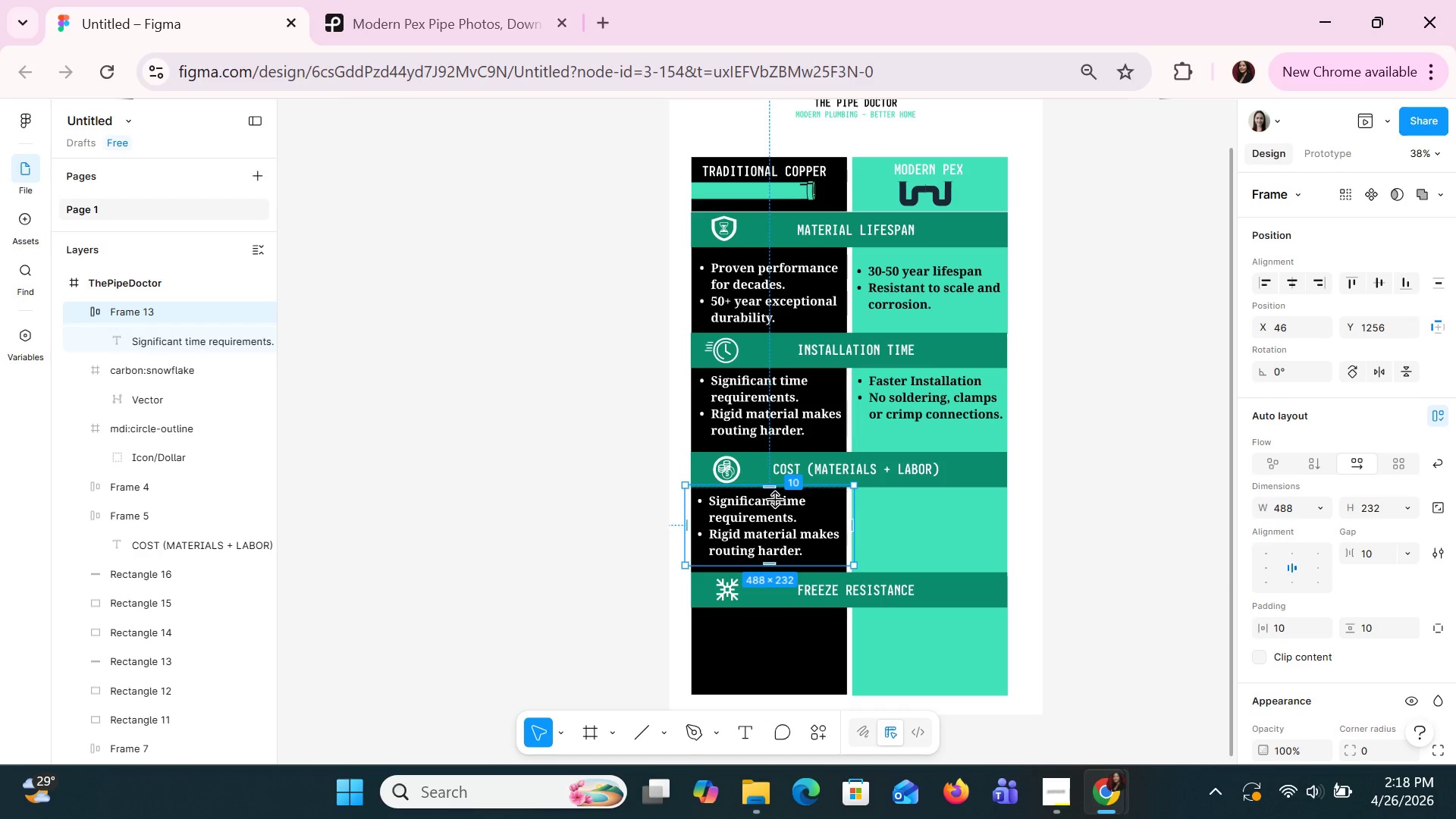 
double_click([774, 500])
 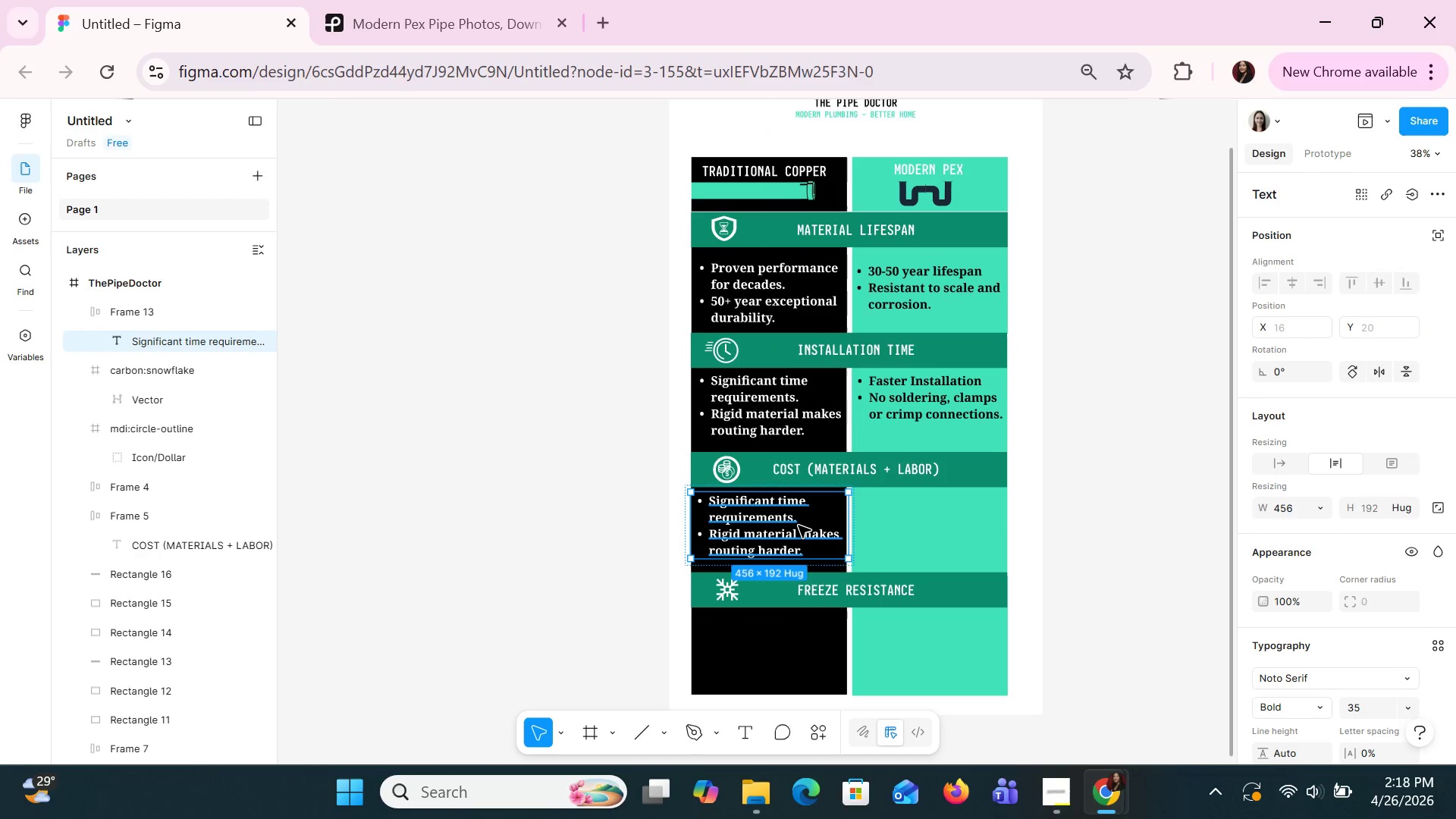 
double_click([798, 525])
 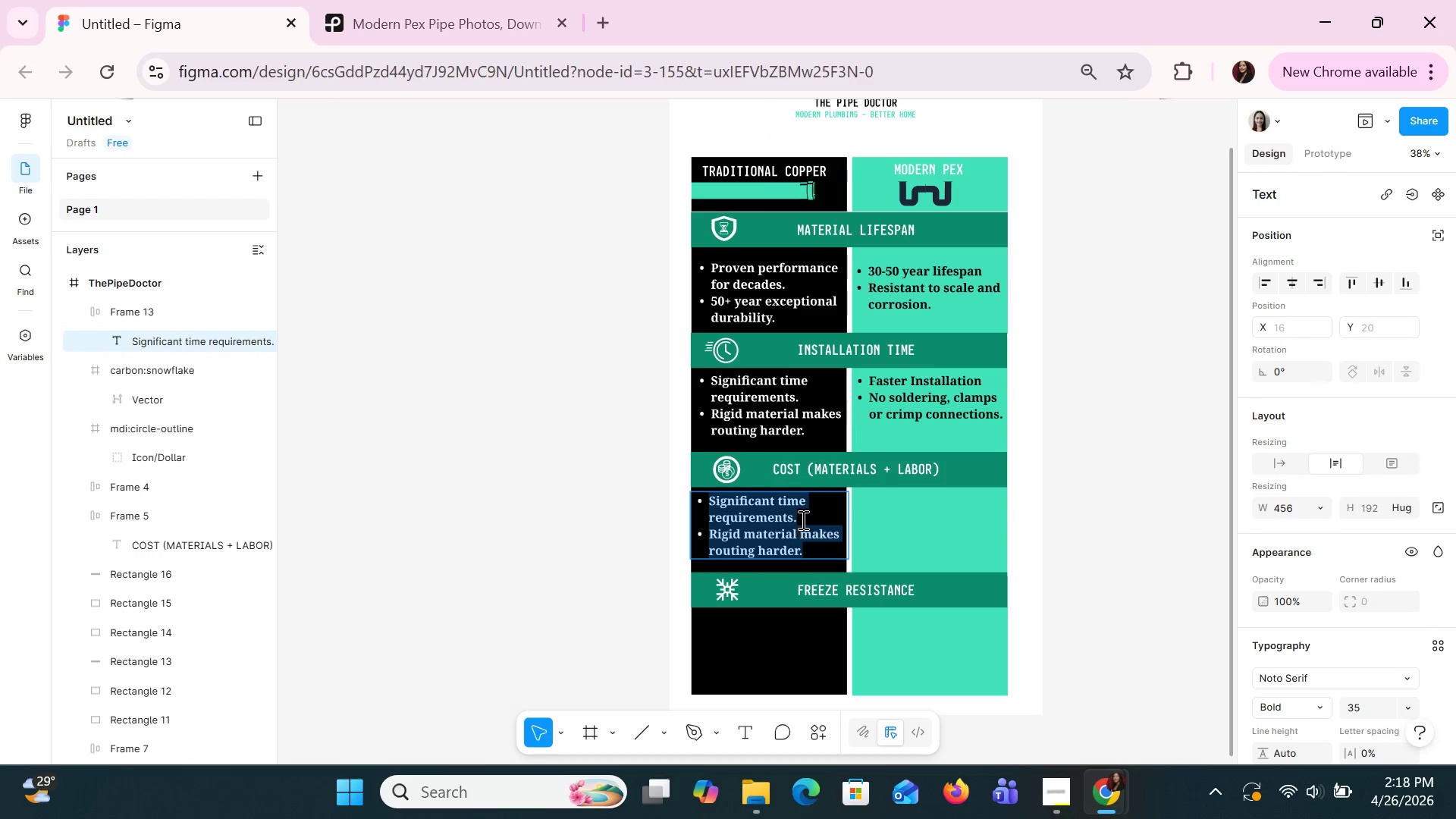 
triple_click([802, 519])
 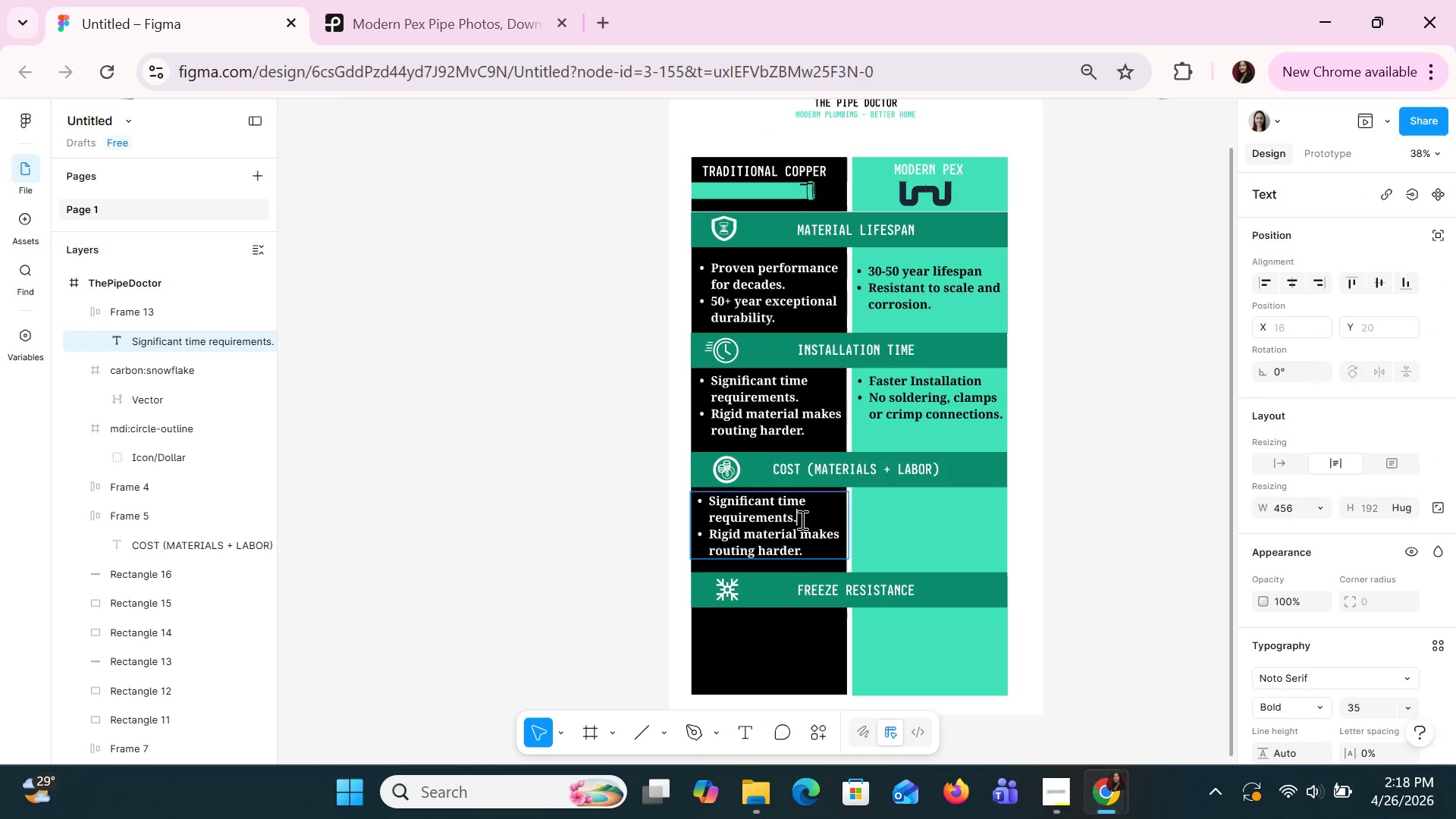 
left_click_drag(start_coordinate=[802, 519], to_coordinate=[718, 508])
 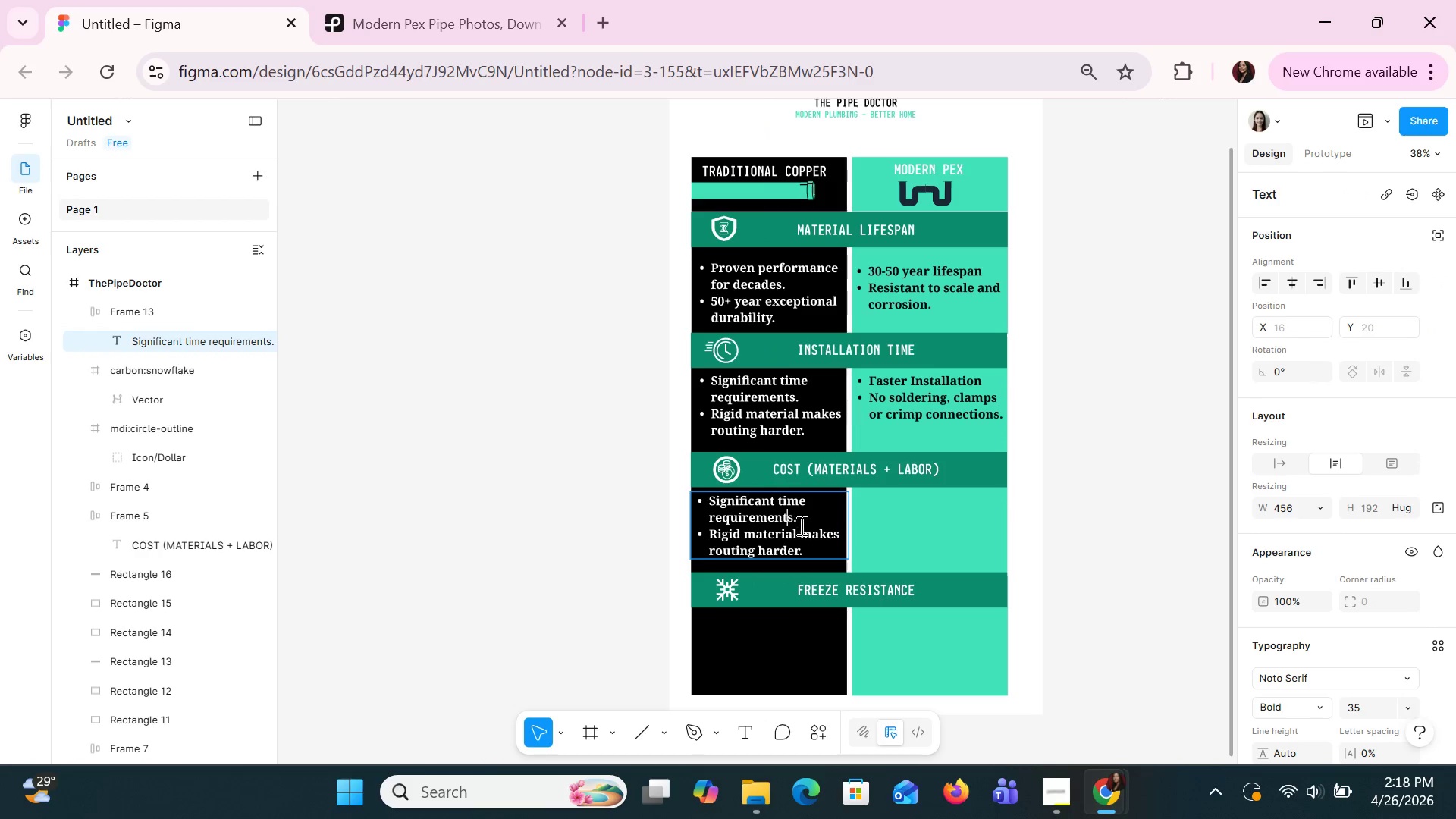 
left_click_drag(start_coordinate=[804, 522], to_coordinate=[711, 500])
 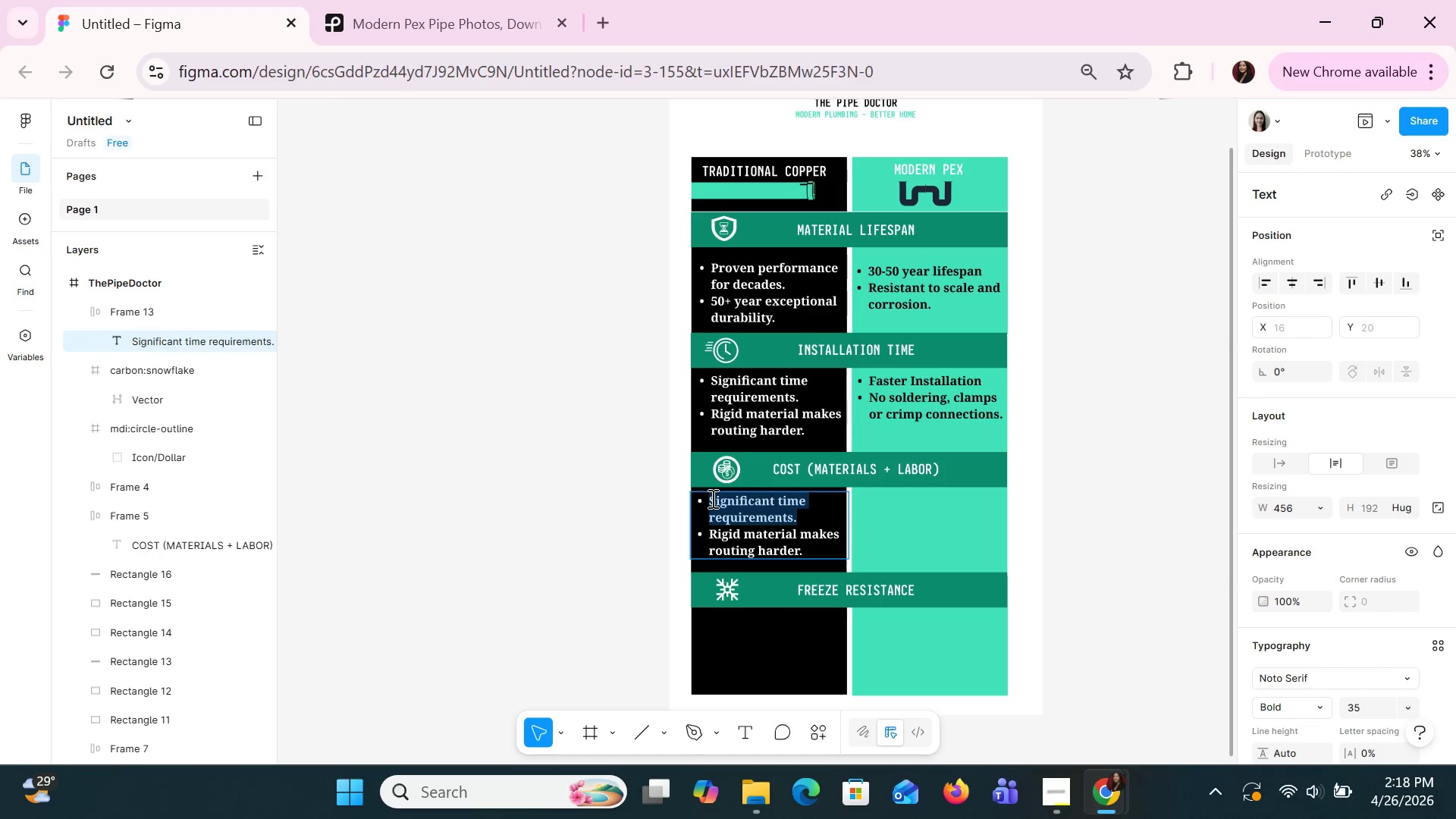 
wait(7.94)
 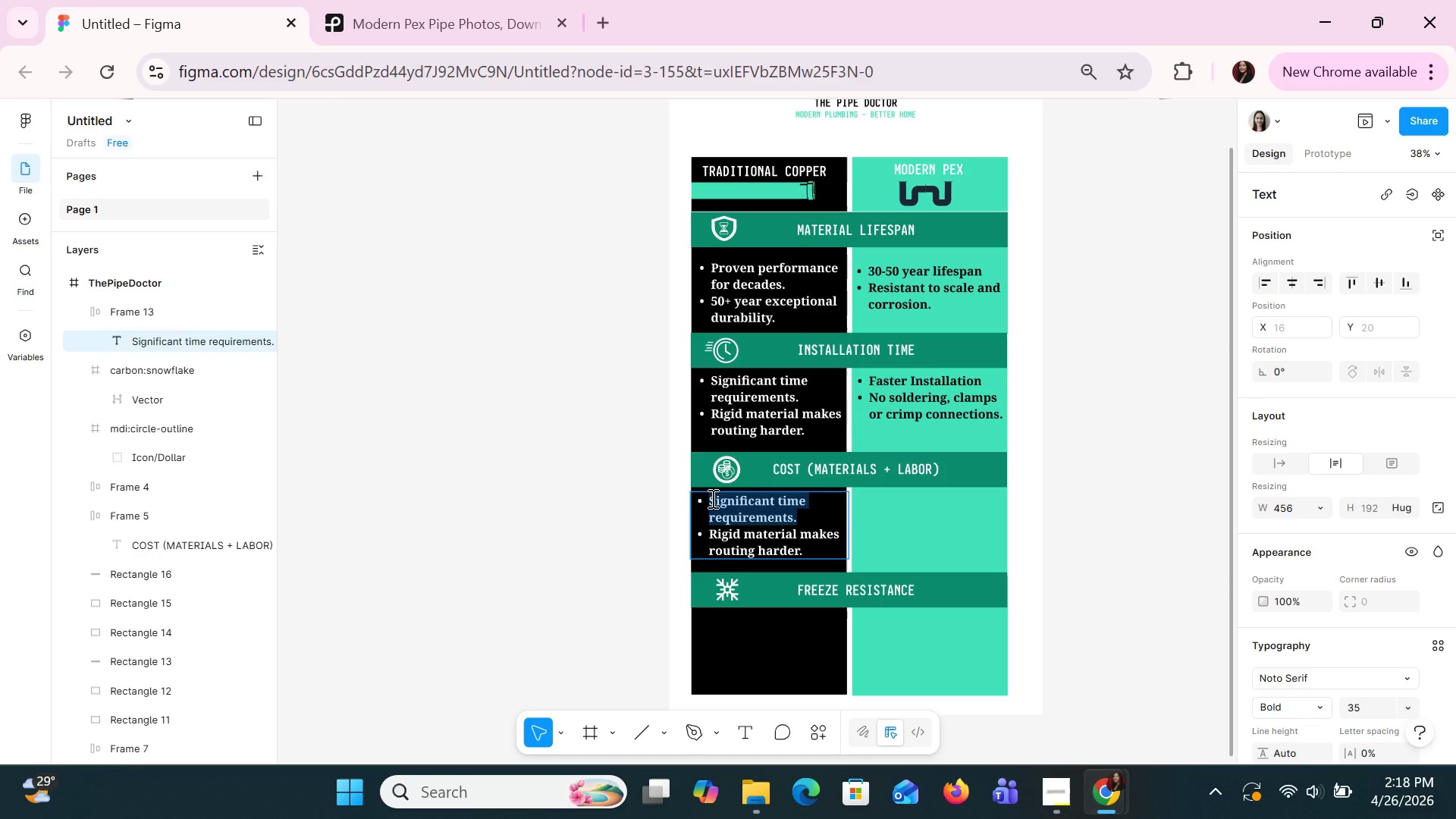 
type(Overall higher installed cost.)
 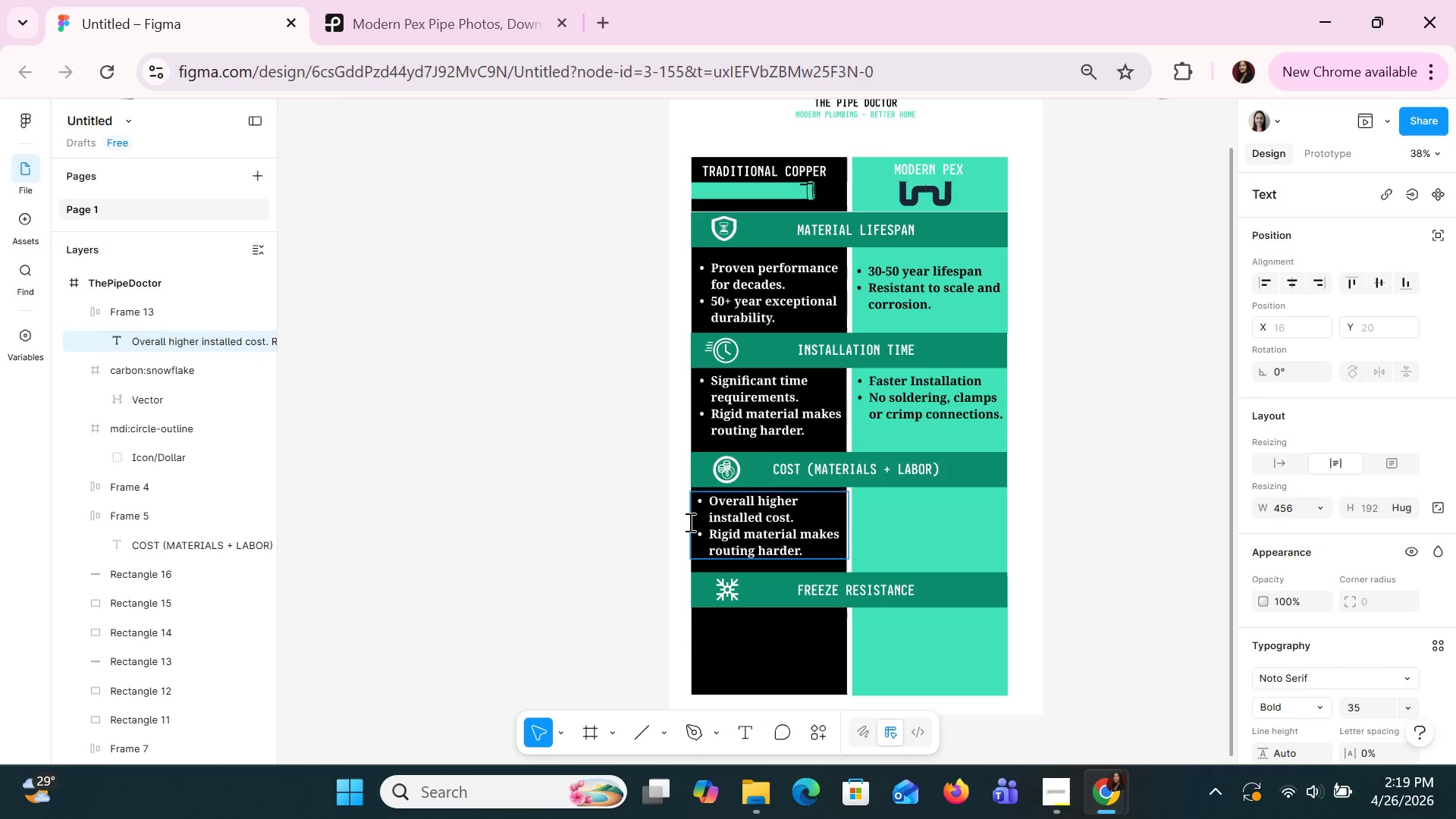 
wait(25.2)
 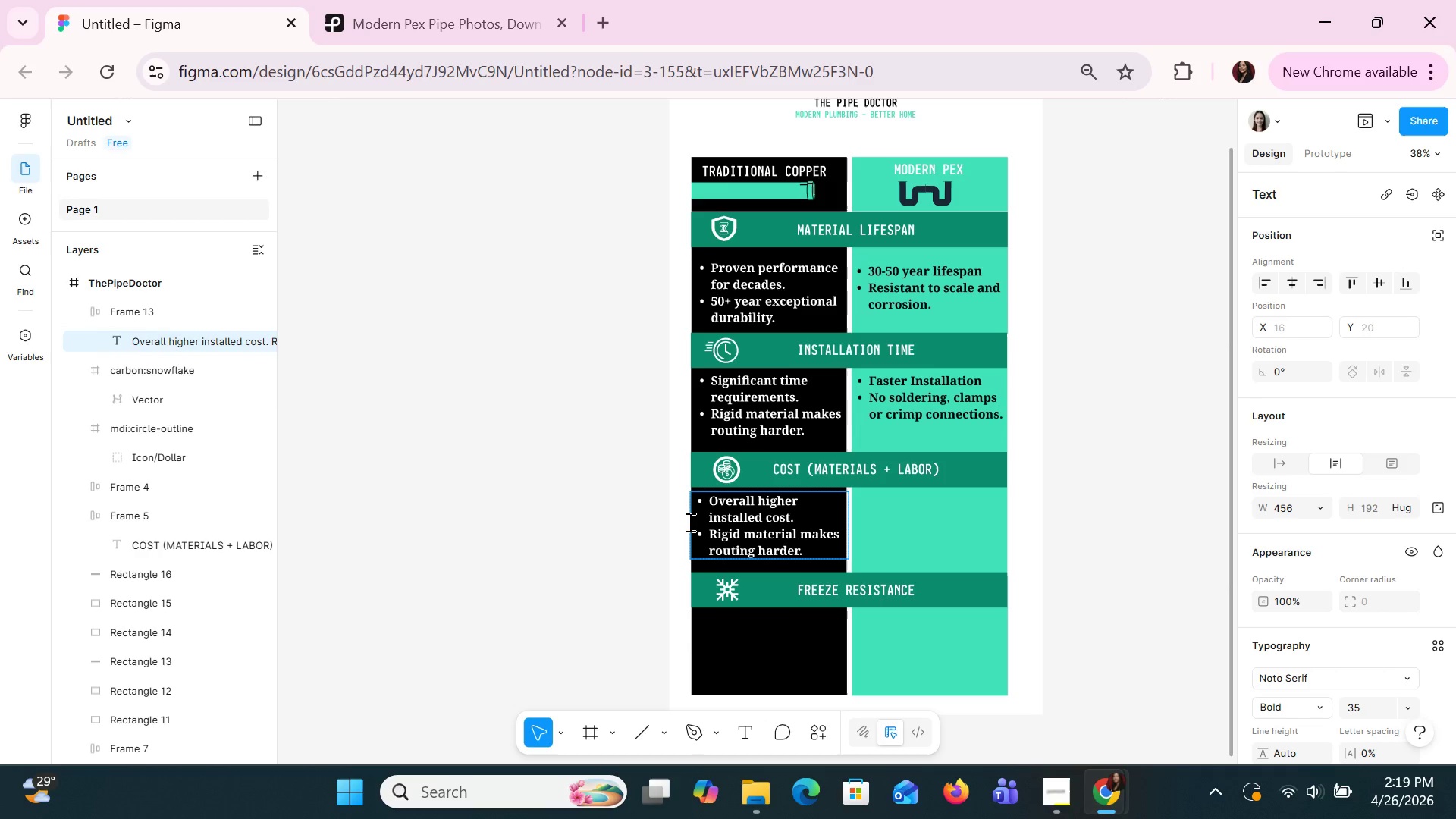 
left_click([799, 534])
 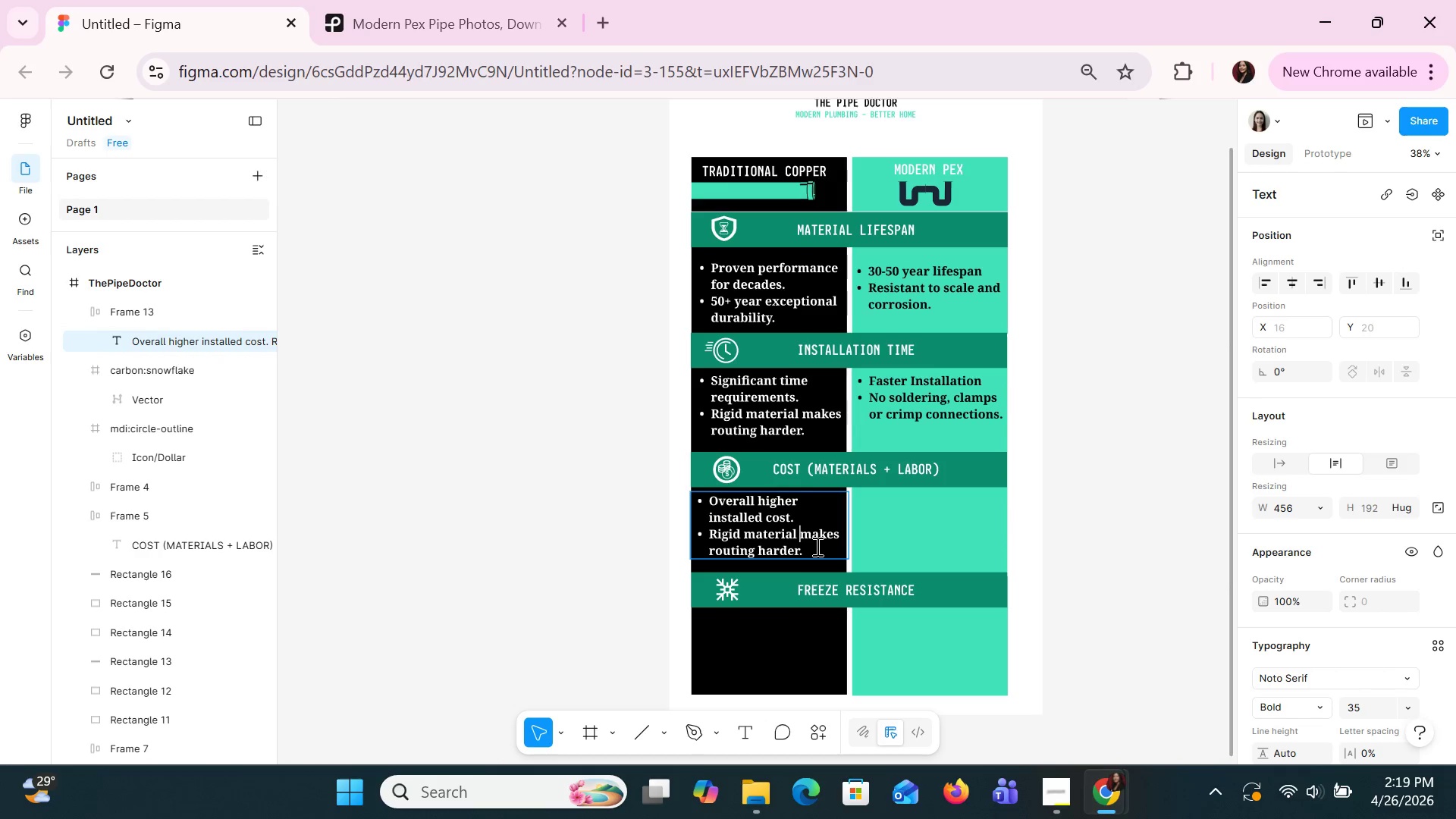 
left_click_drag(start_coordinate=[816, 546], to_coordinate=[709, 535])
 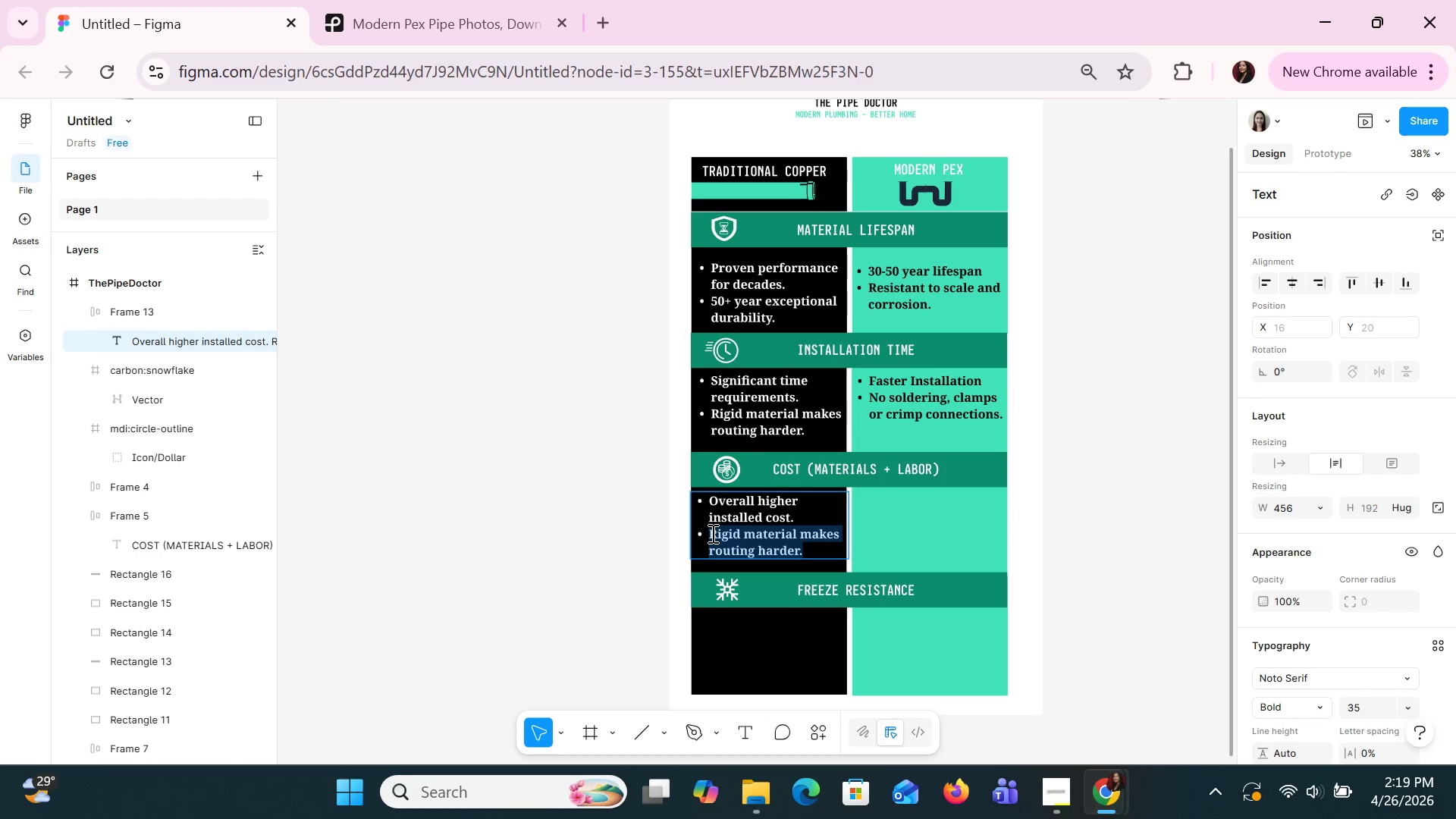 
type(Intensice)
key(Backspace)
key(Backspace)
type(ve skilled labor ep)
key(Backspace)
type(e)
key(Backspace)
type(xpenses.)
 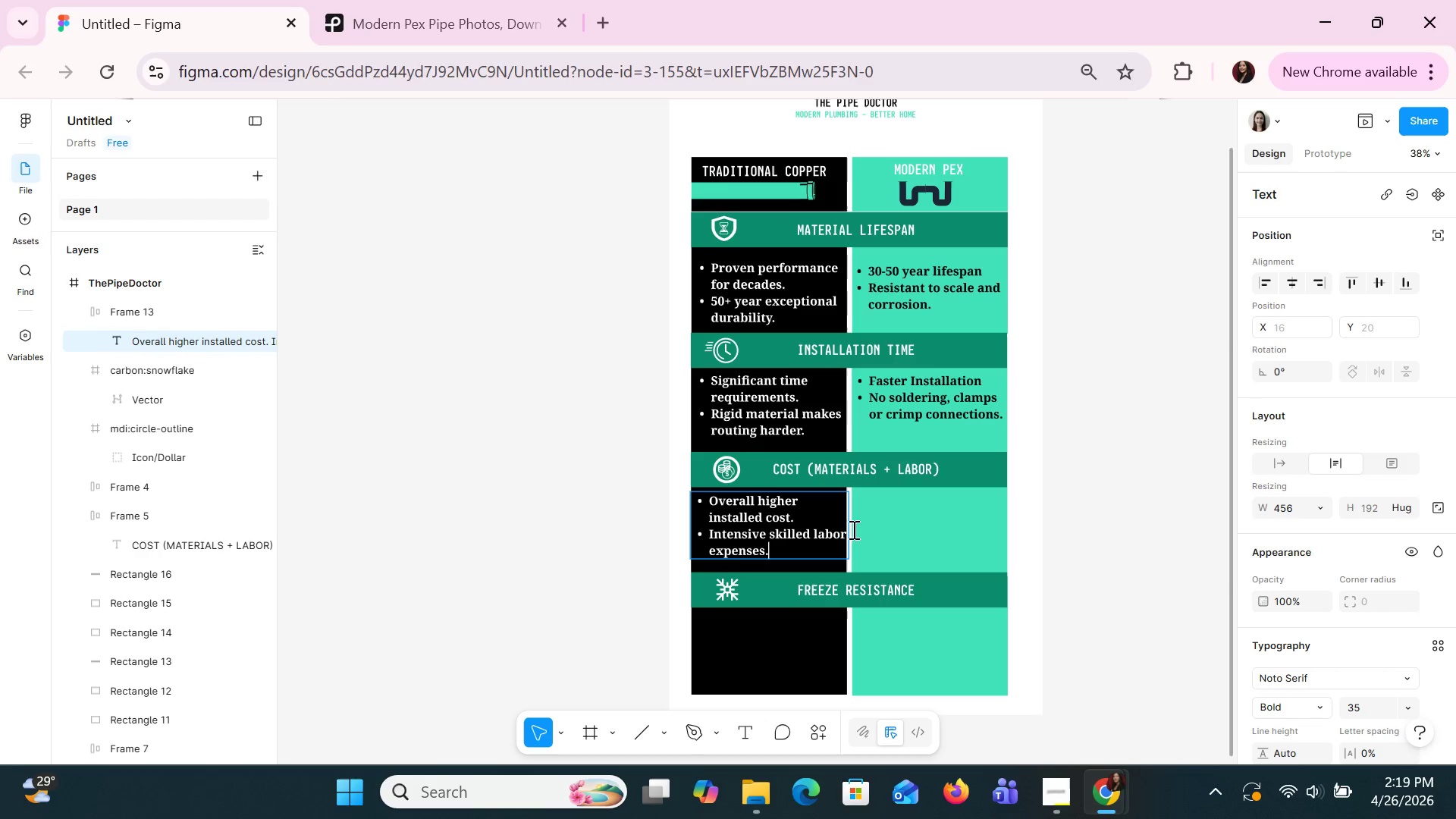 
left_click([930, 528])
 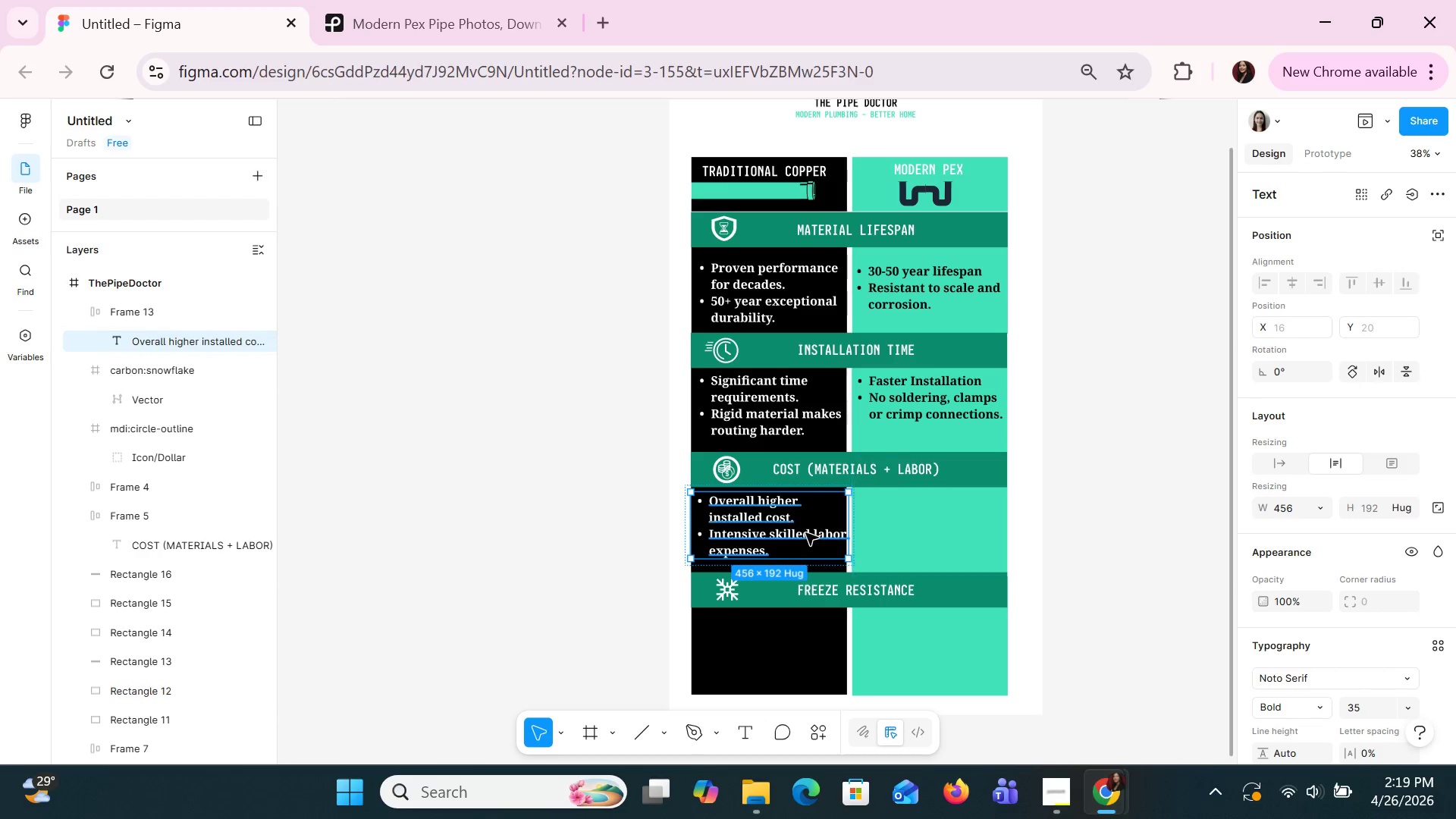 
left_click([805, 532])
 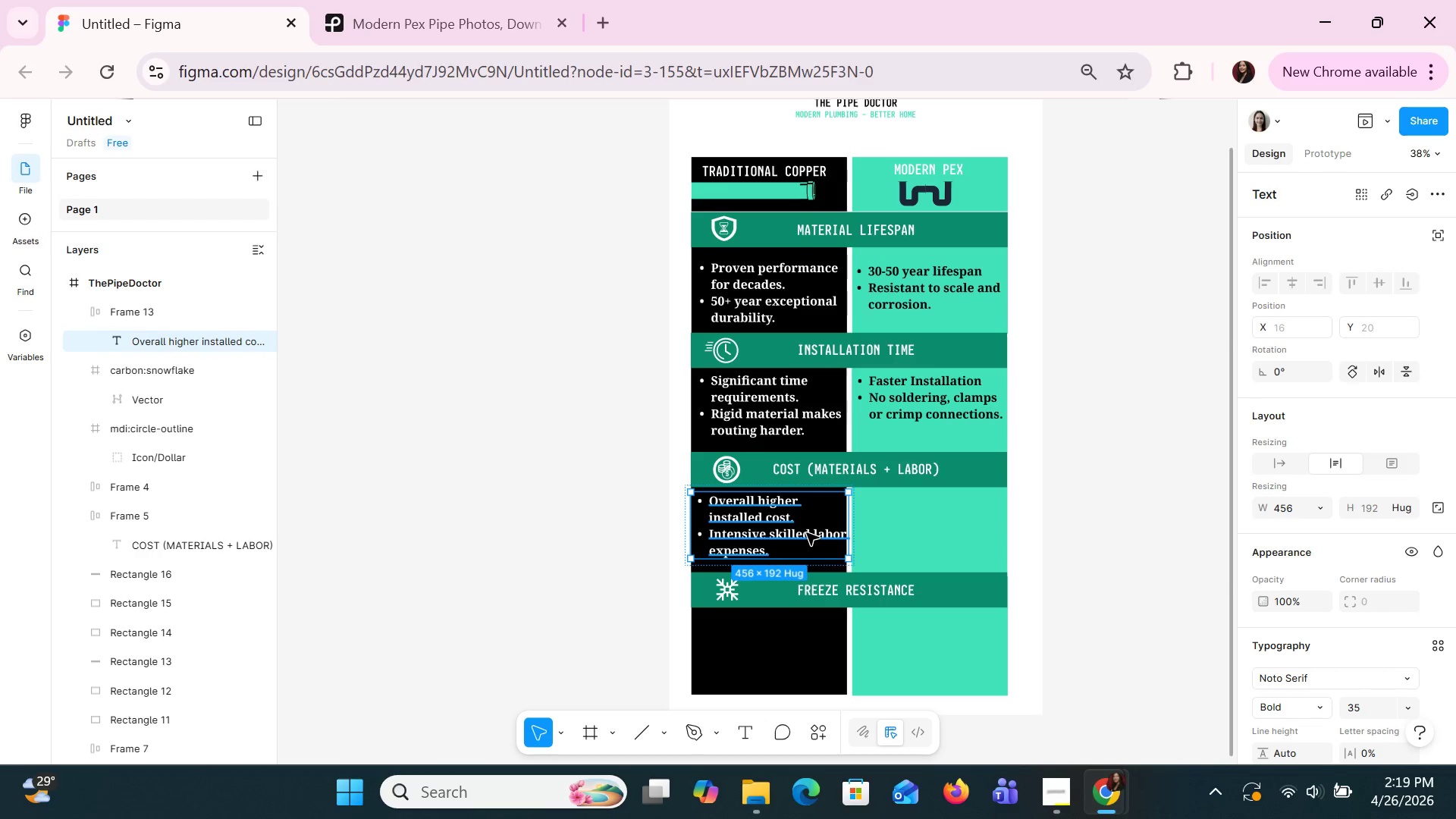 
key(Control+C)
 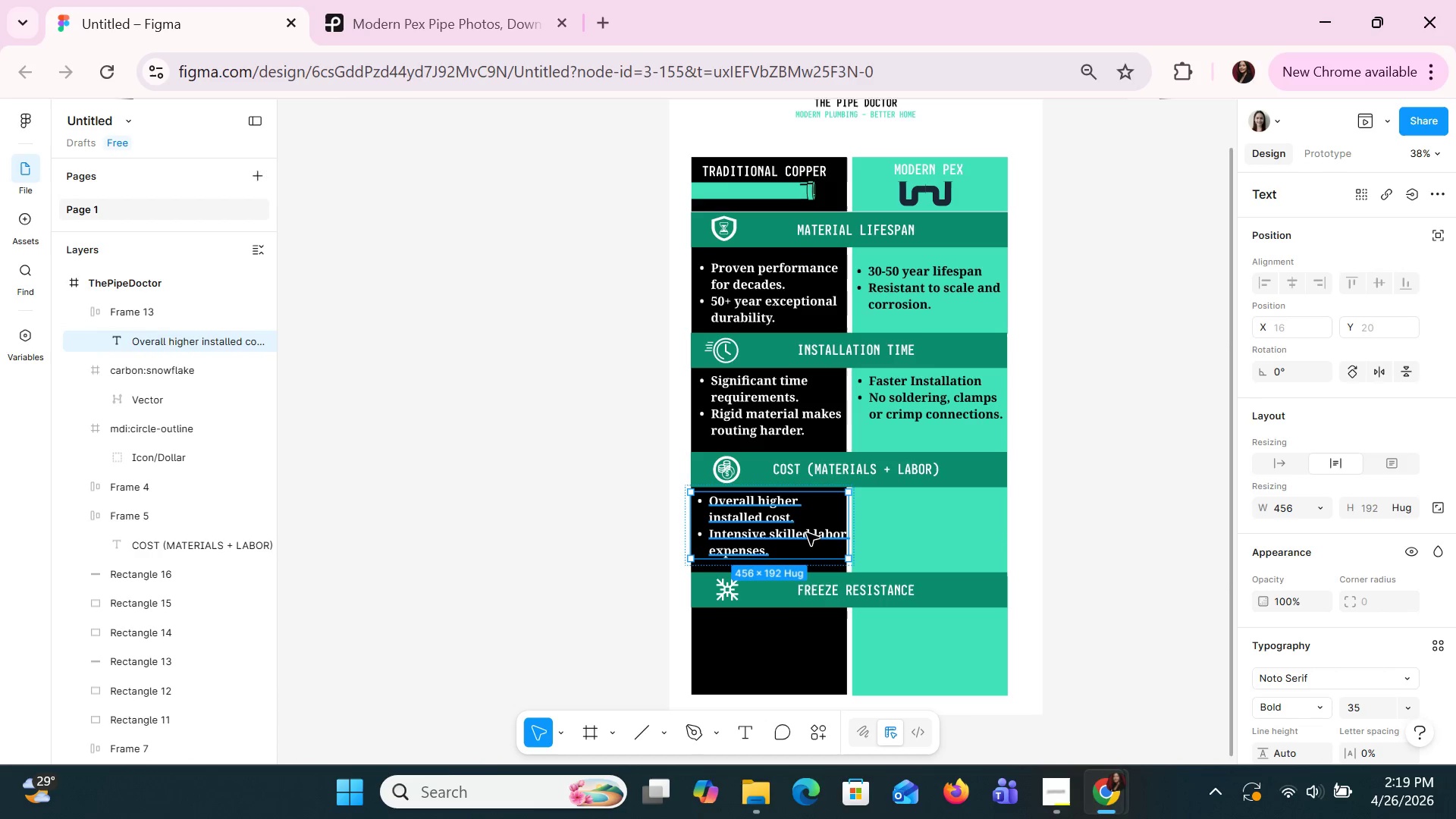 
key(Control+V)
 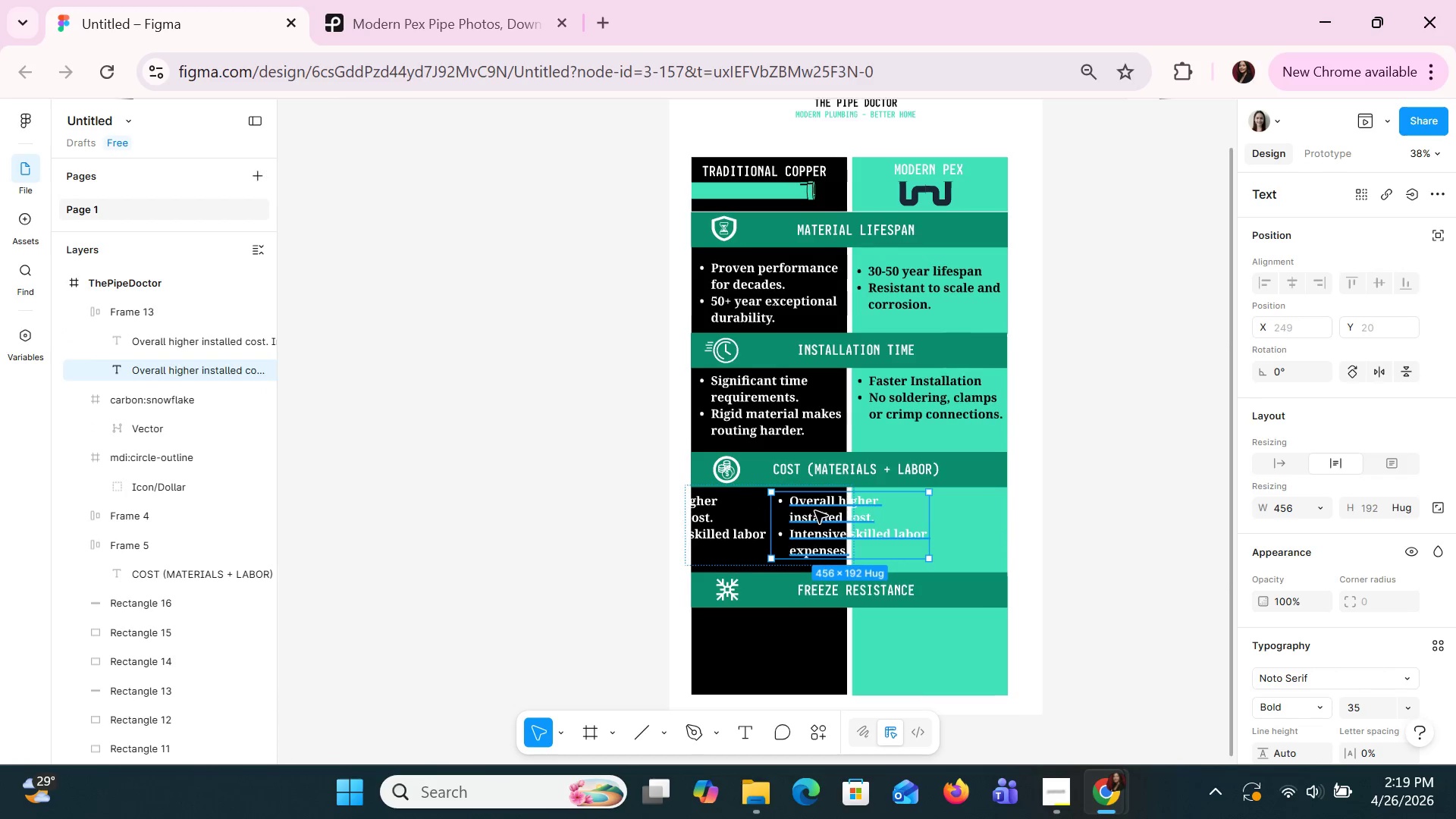 
left_click([814, 510])
 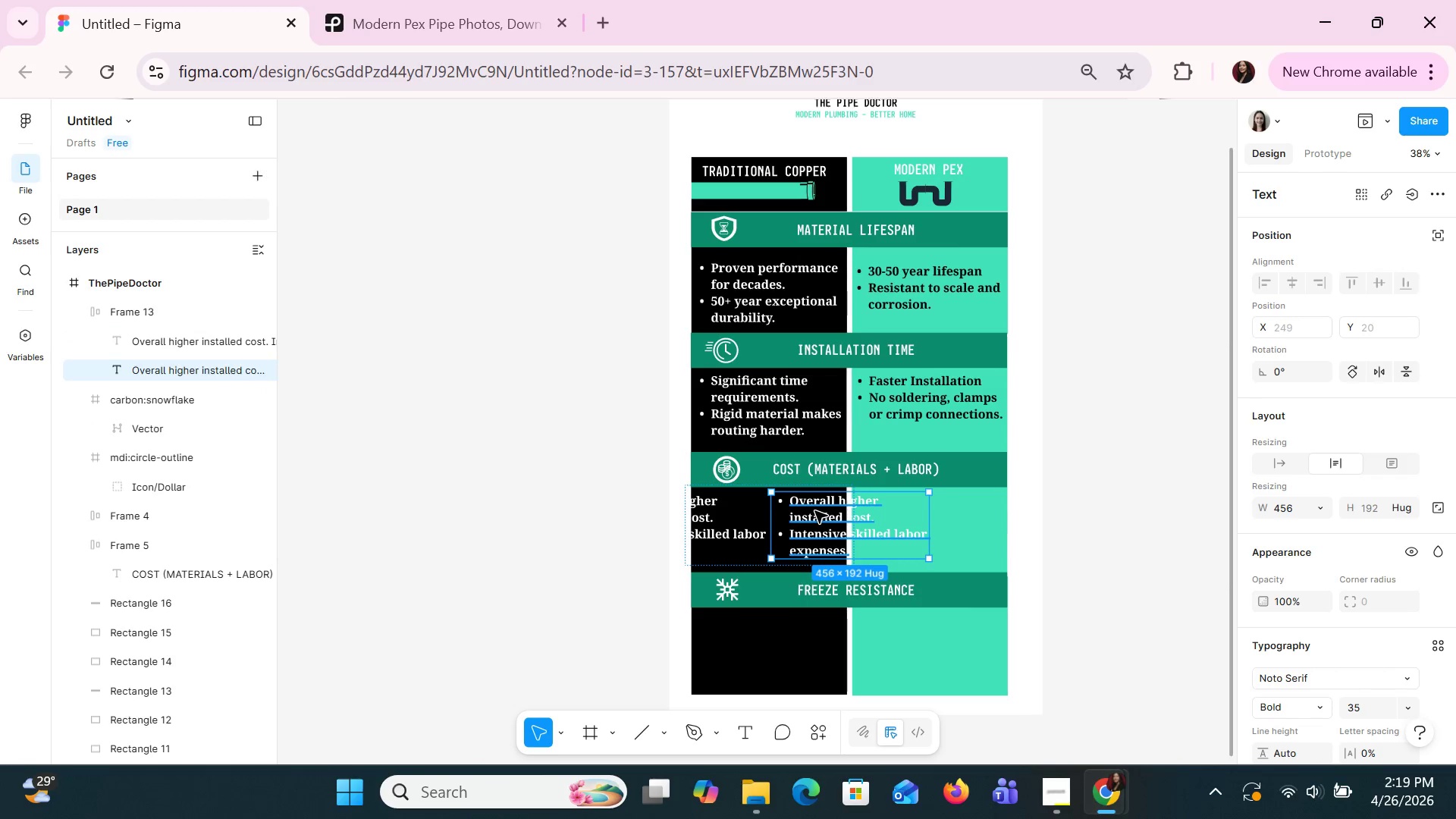 
left_click_drag(start_coordinate=[814, 510], to_coordinate=[886, 516])
 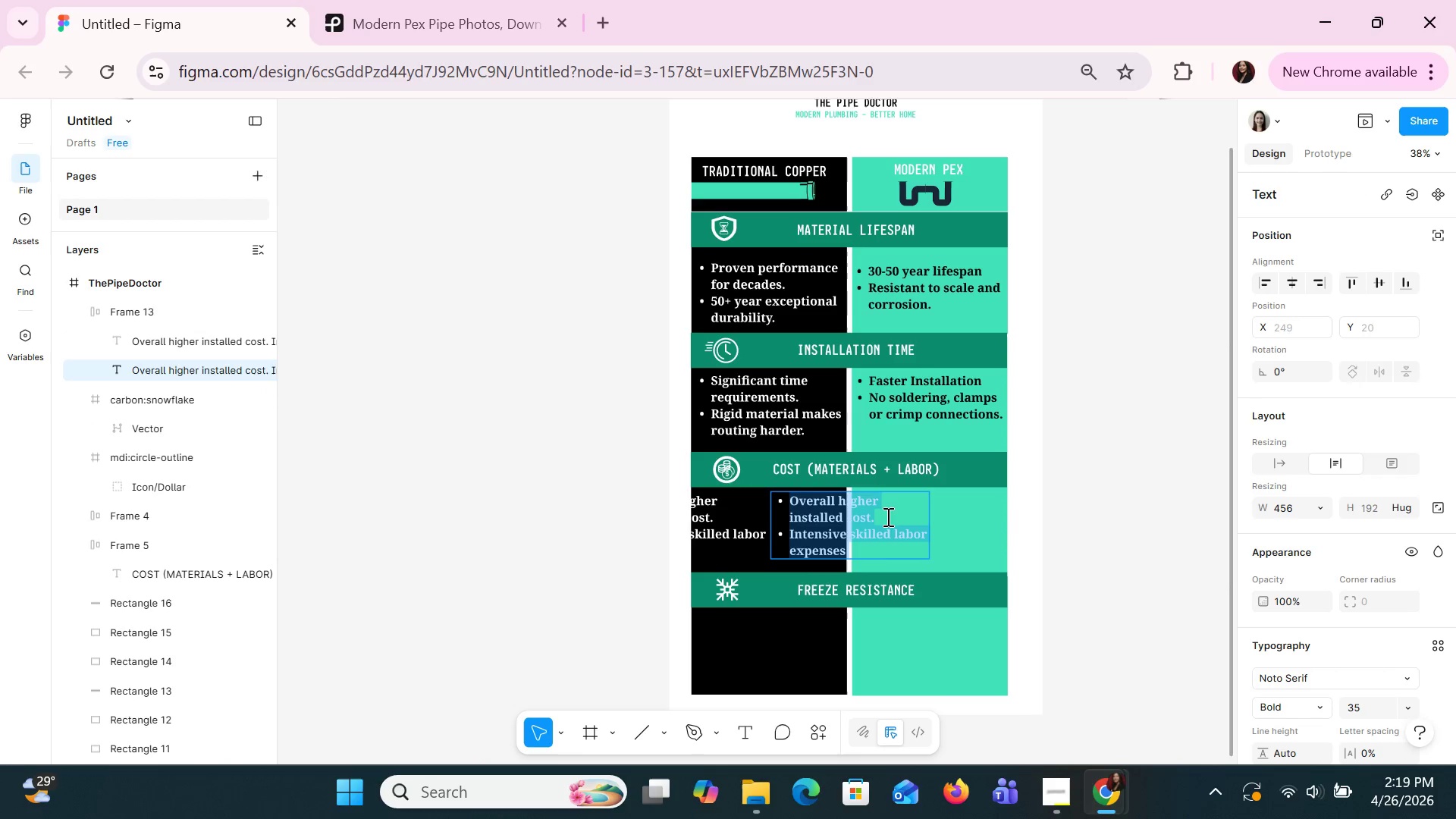 
key(Control+Z)
 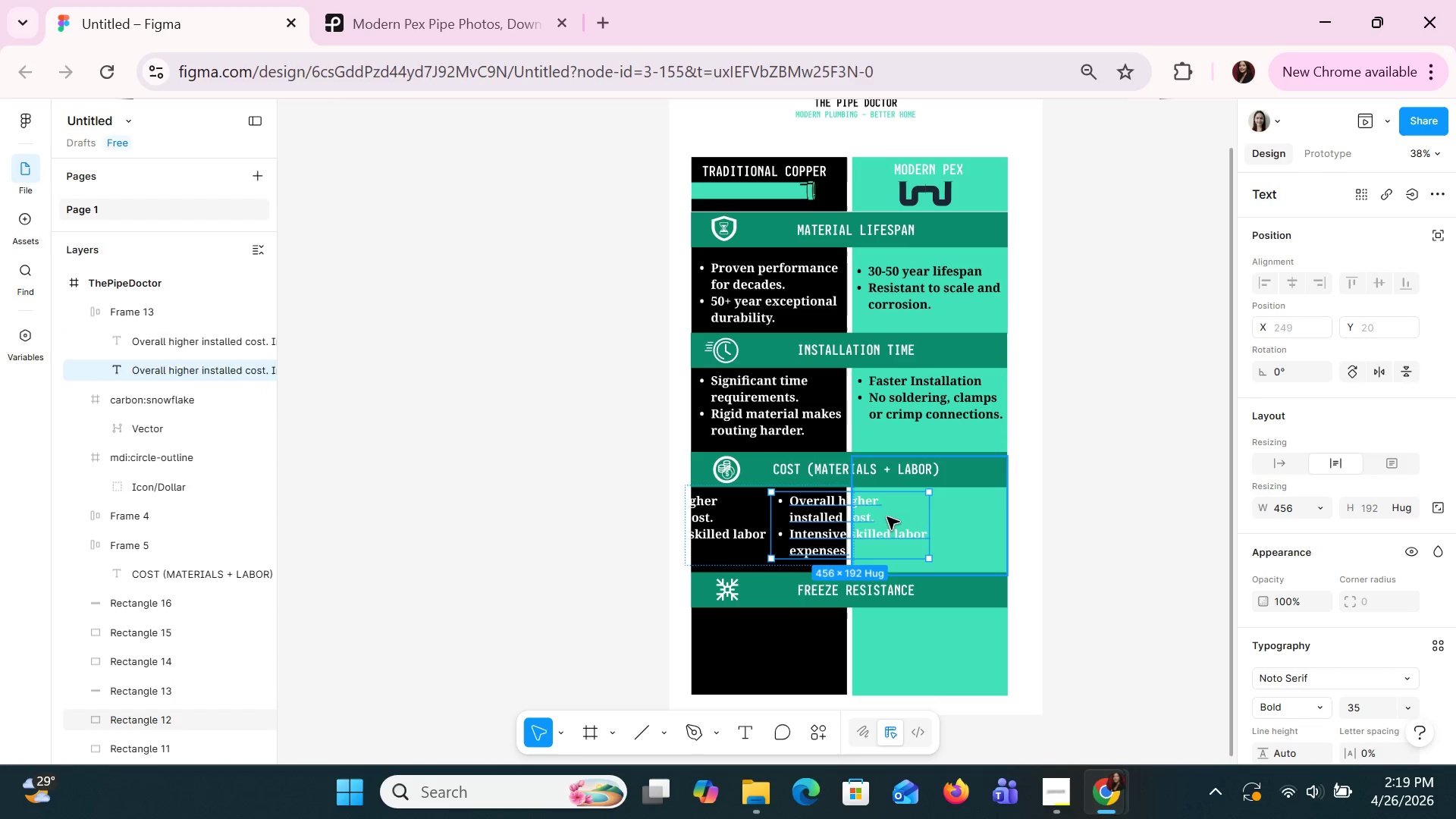 
key(Control+Z)
 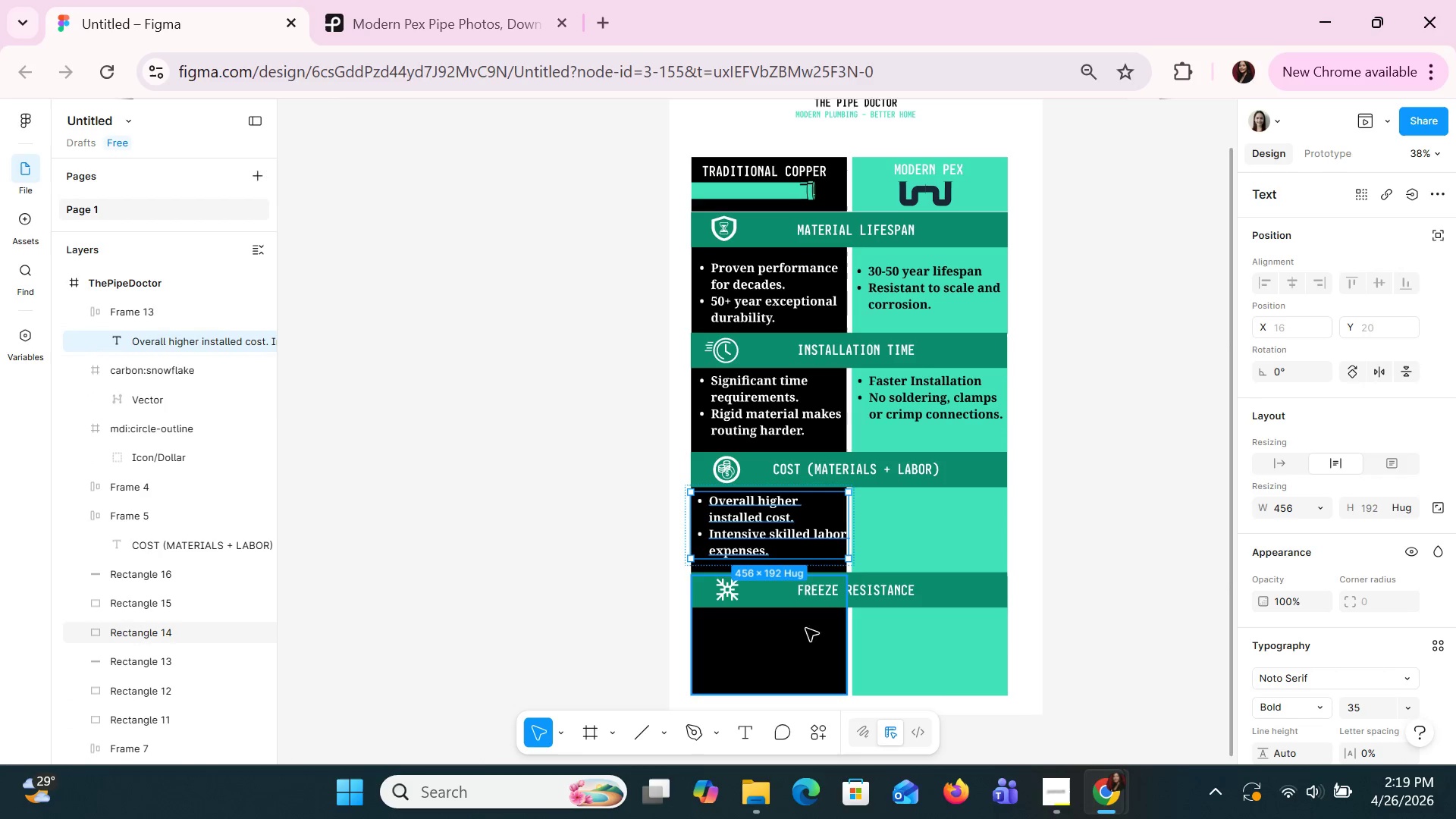 
left_click([758, 673])
 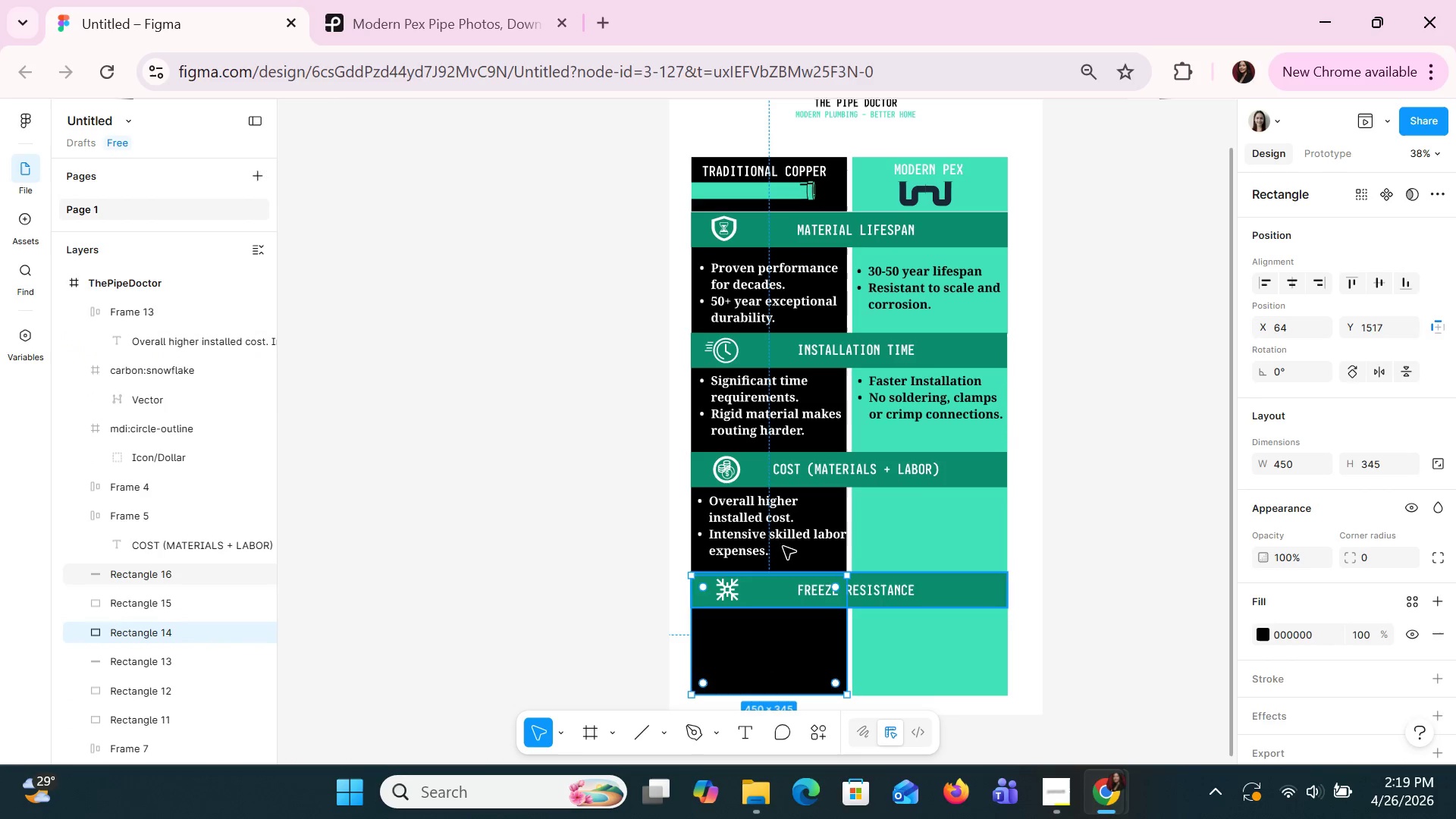 
left_click([788, 528])
 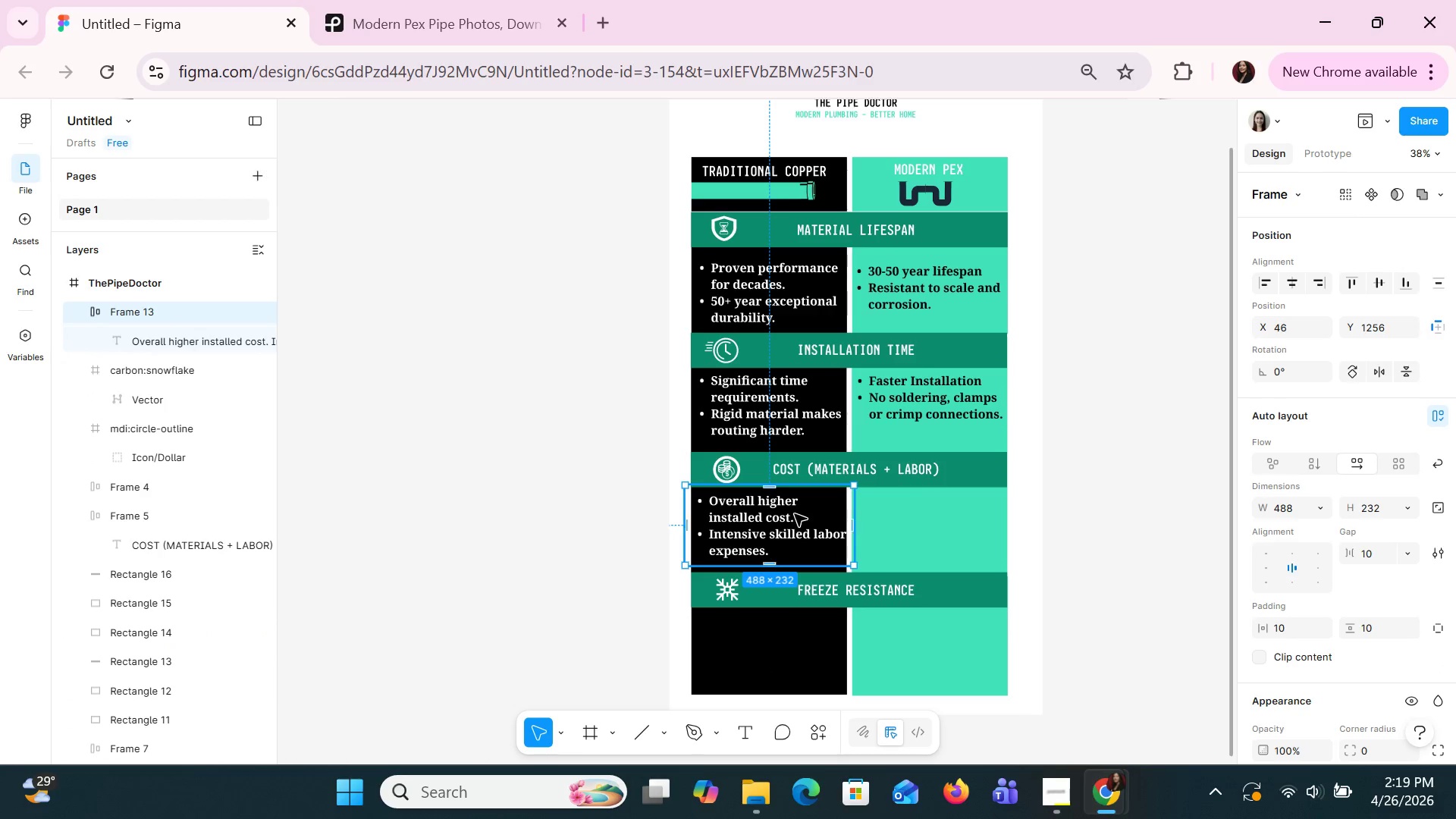 
left_click_drag(start_coordinate=[797, 512], to_coordinate=[863, 540])
 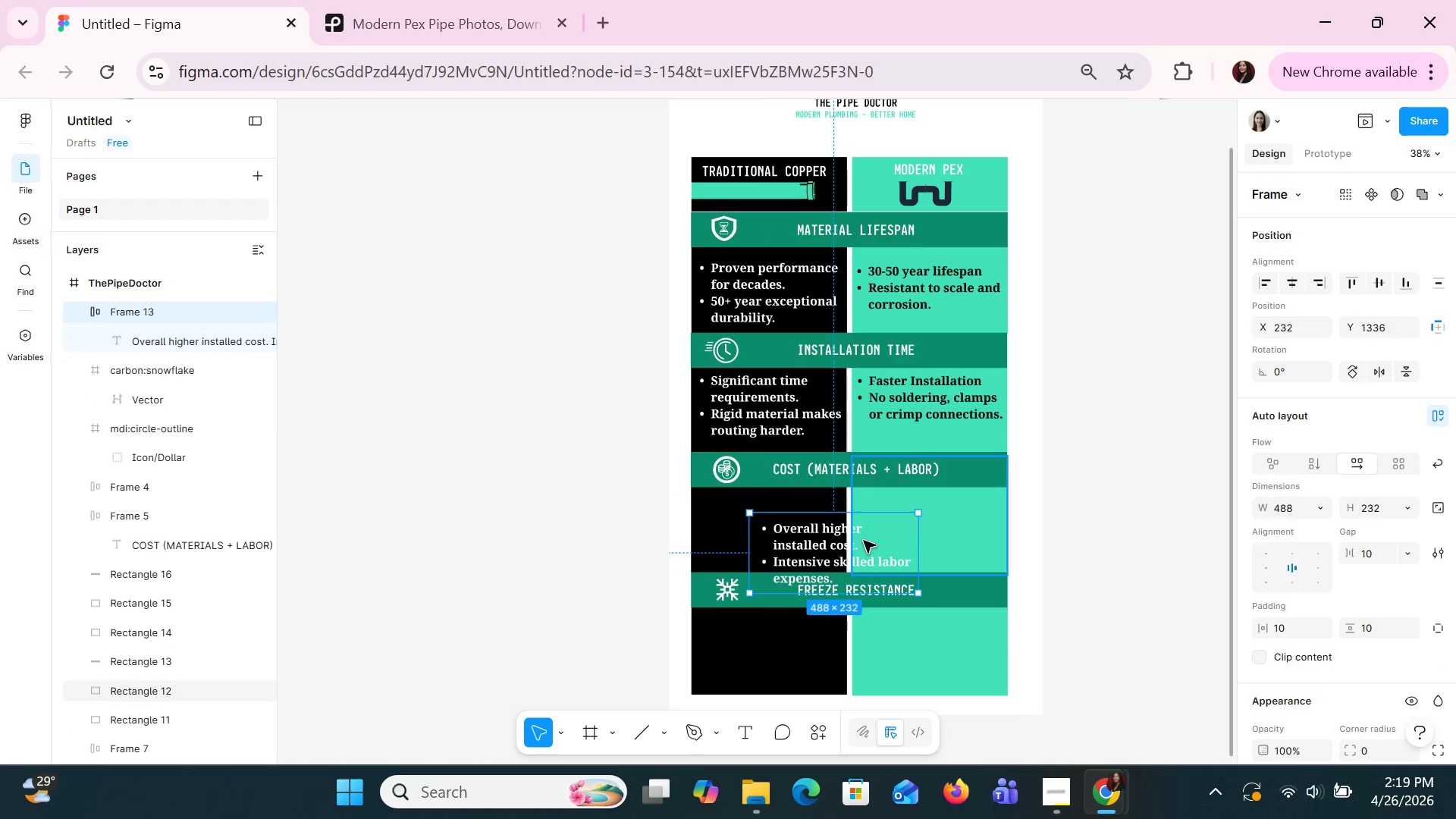 
key(Control+Z)
 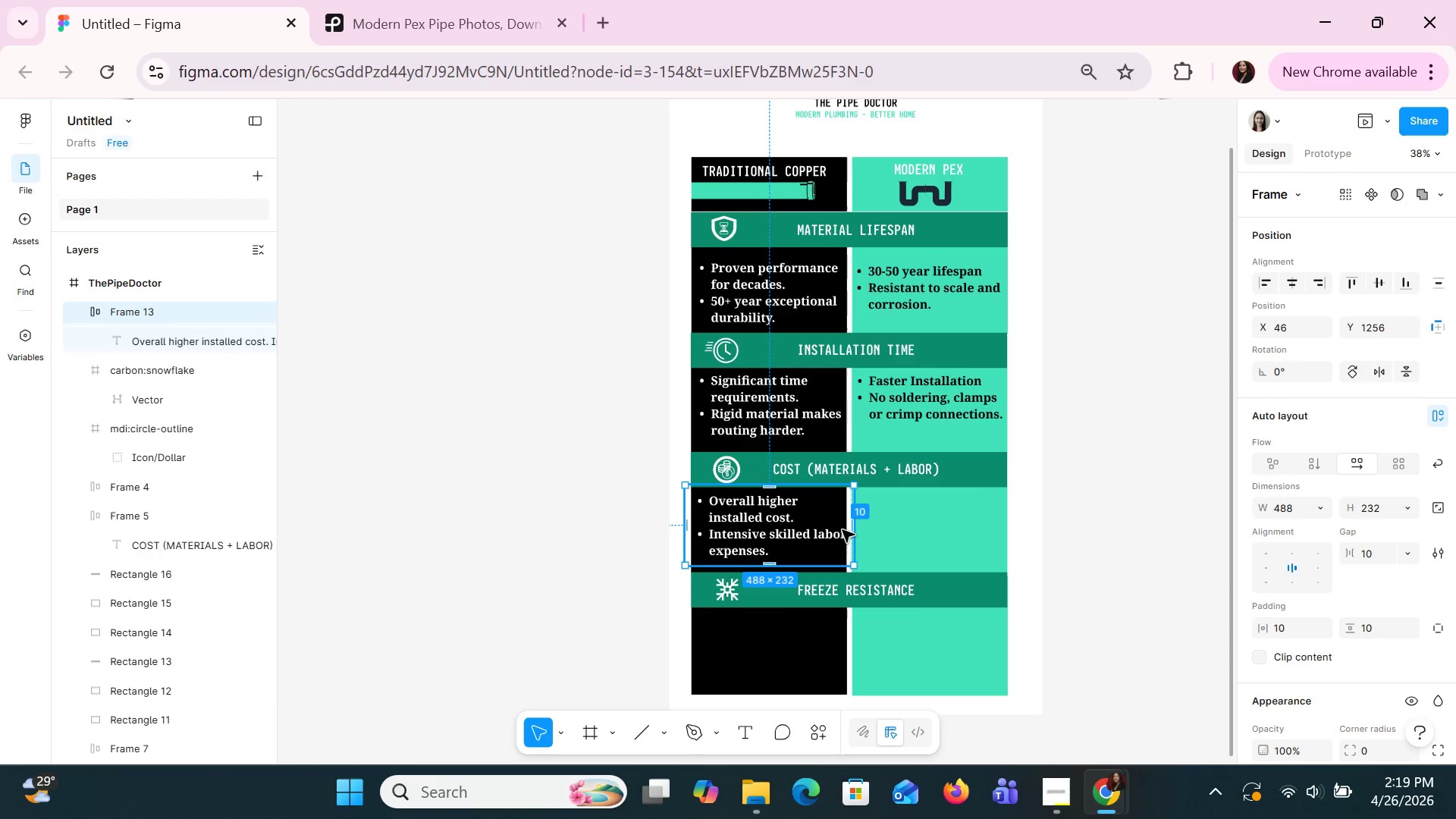 
key(Control+C)
 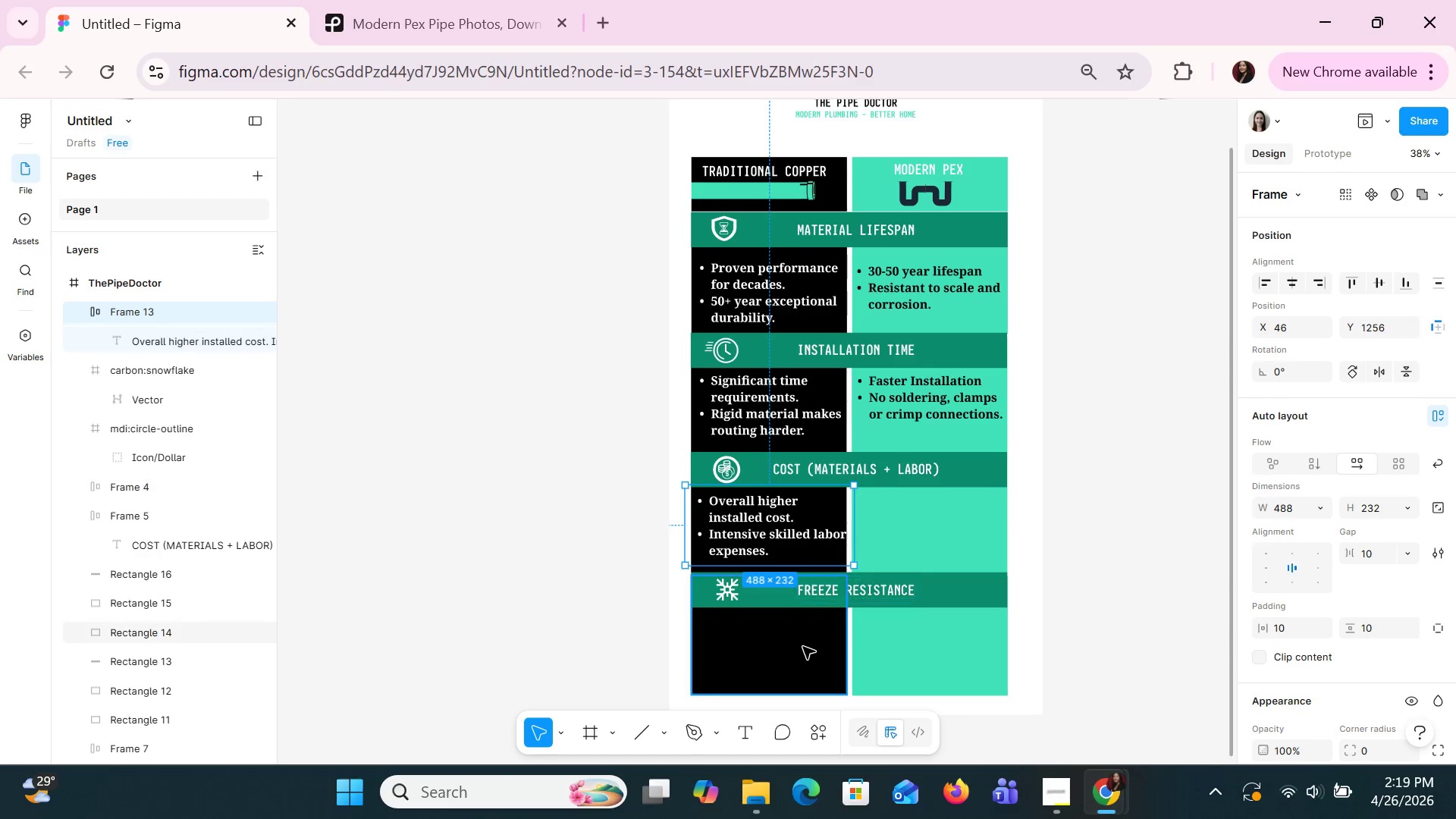 
left_click([802, 648])
 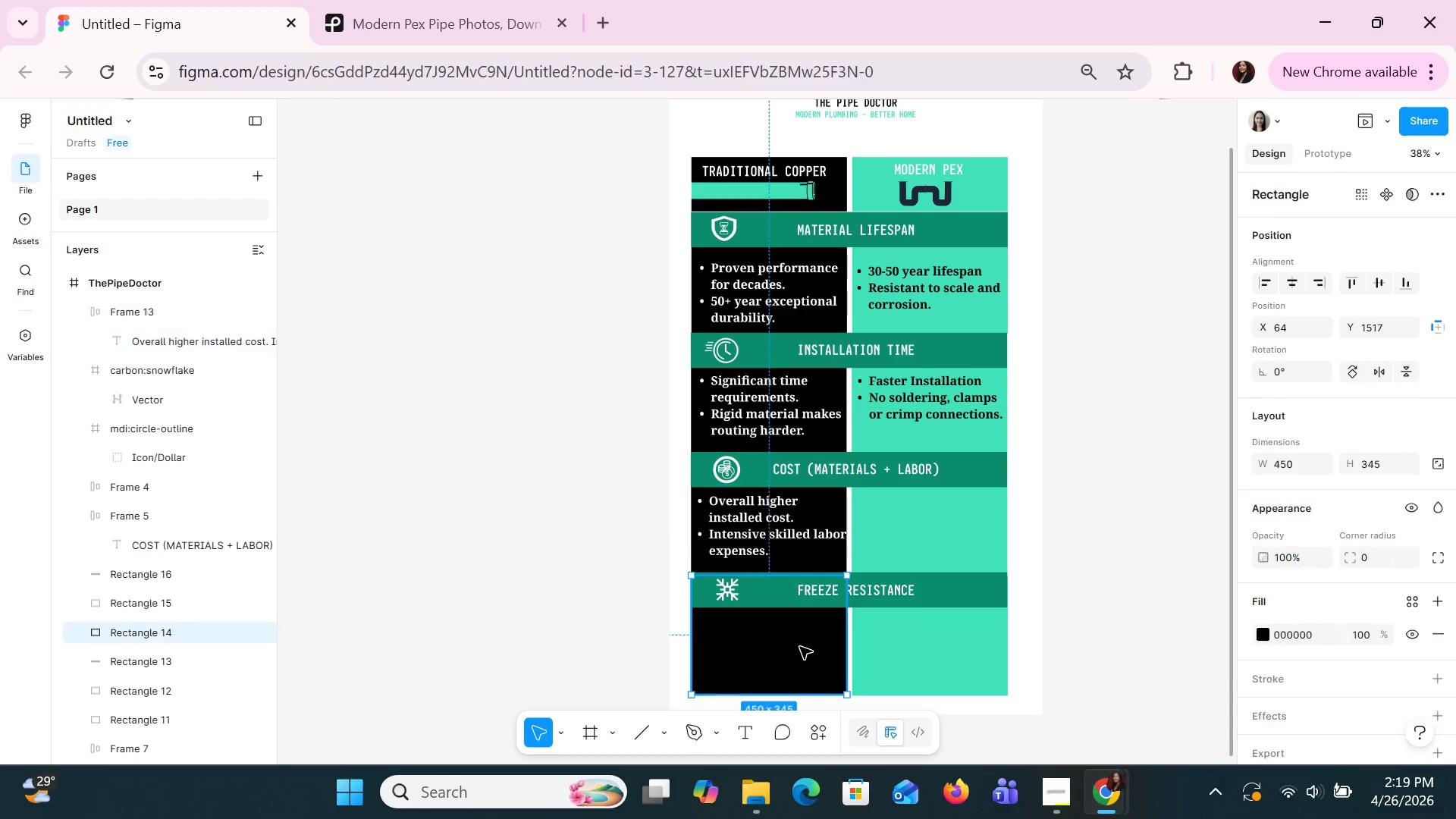 
key(Control+V)
 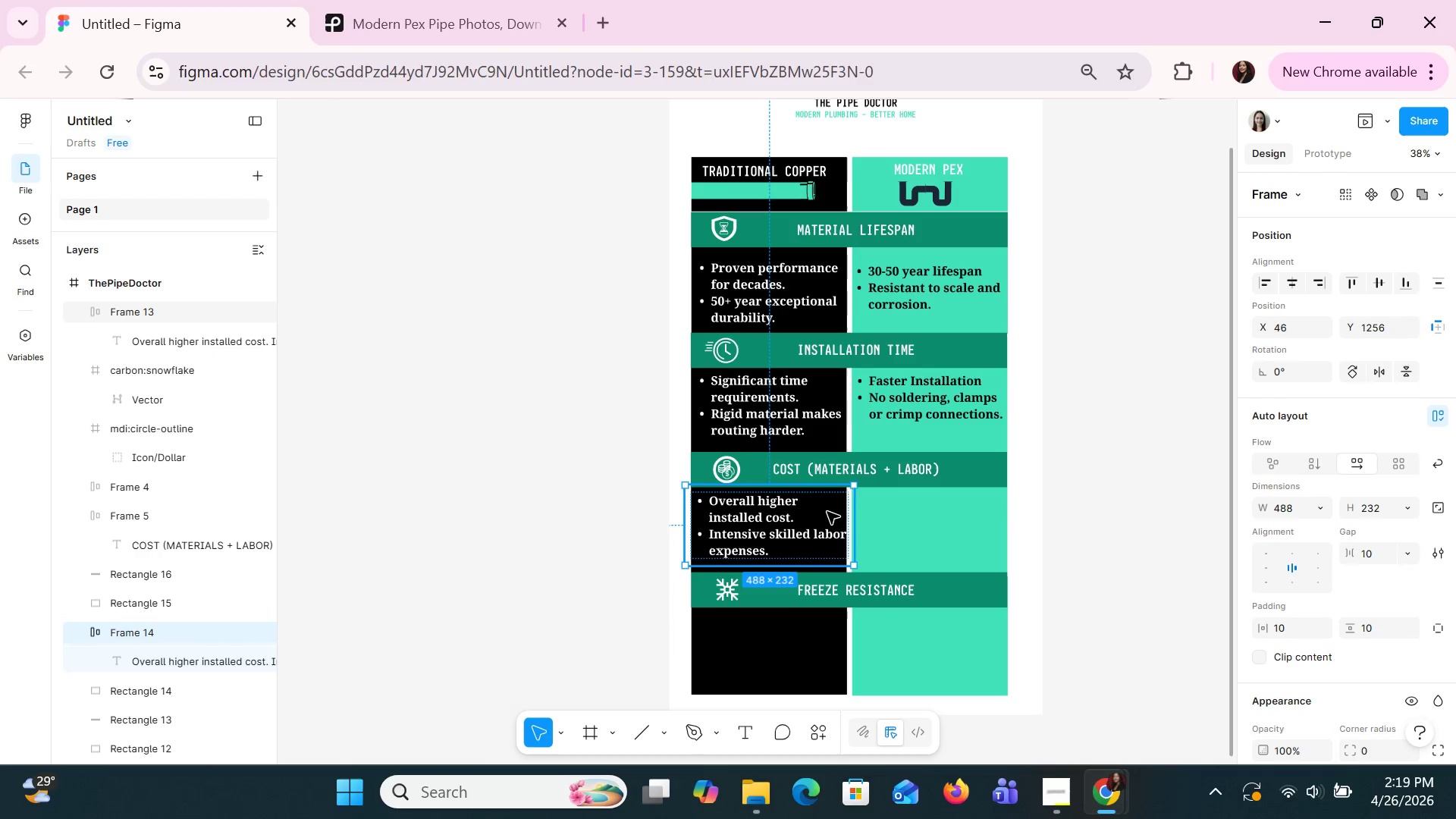 
left_click_drag(start_coordinate=[827, 510], to_coordinate=[987, 511])
 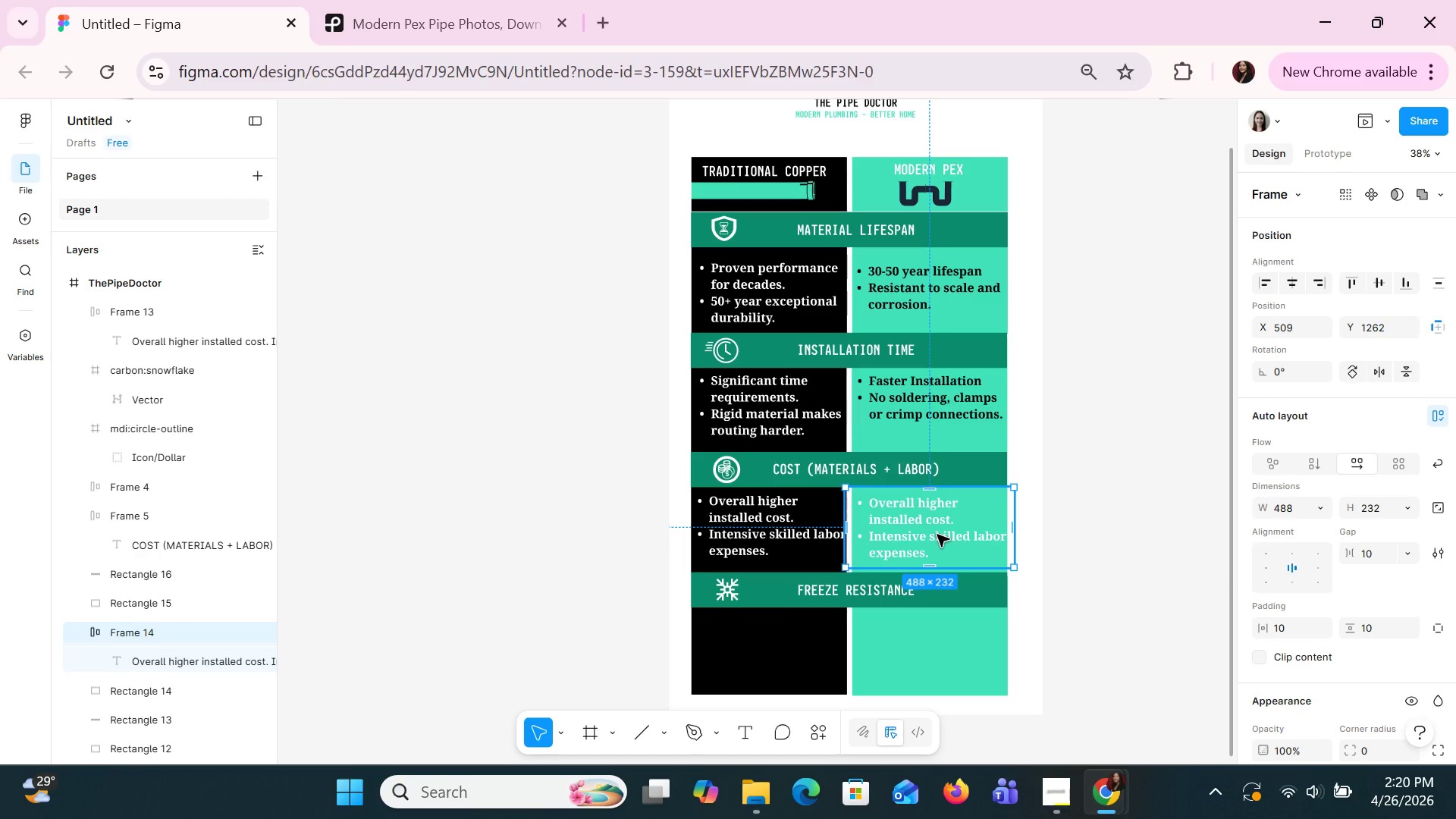 
wait(17.39)
 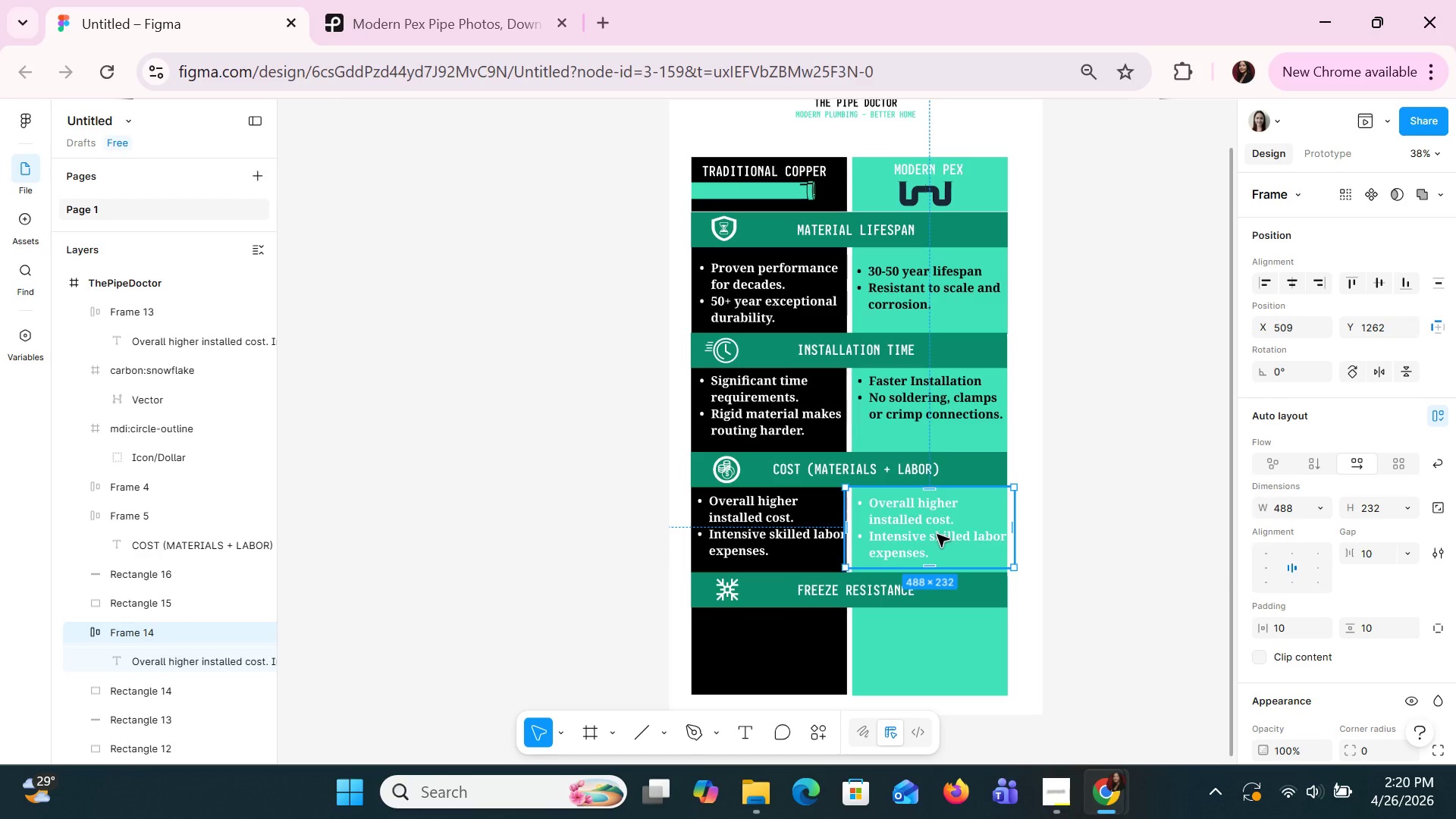 
double_click([937, 535])
 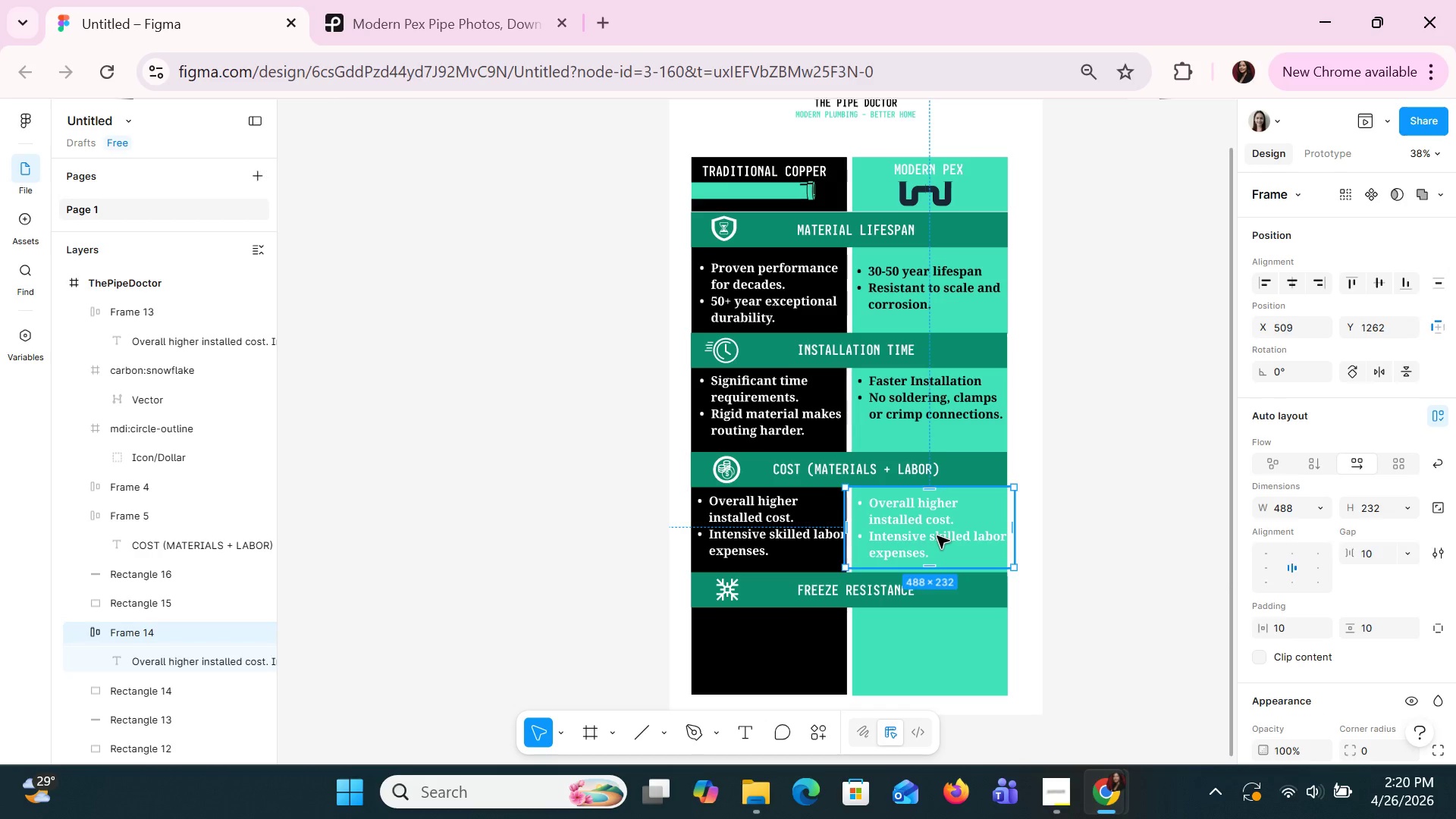 
triple_click([937, 535])
 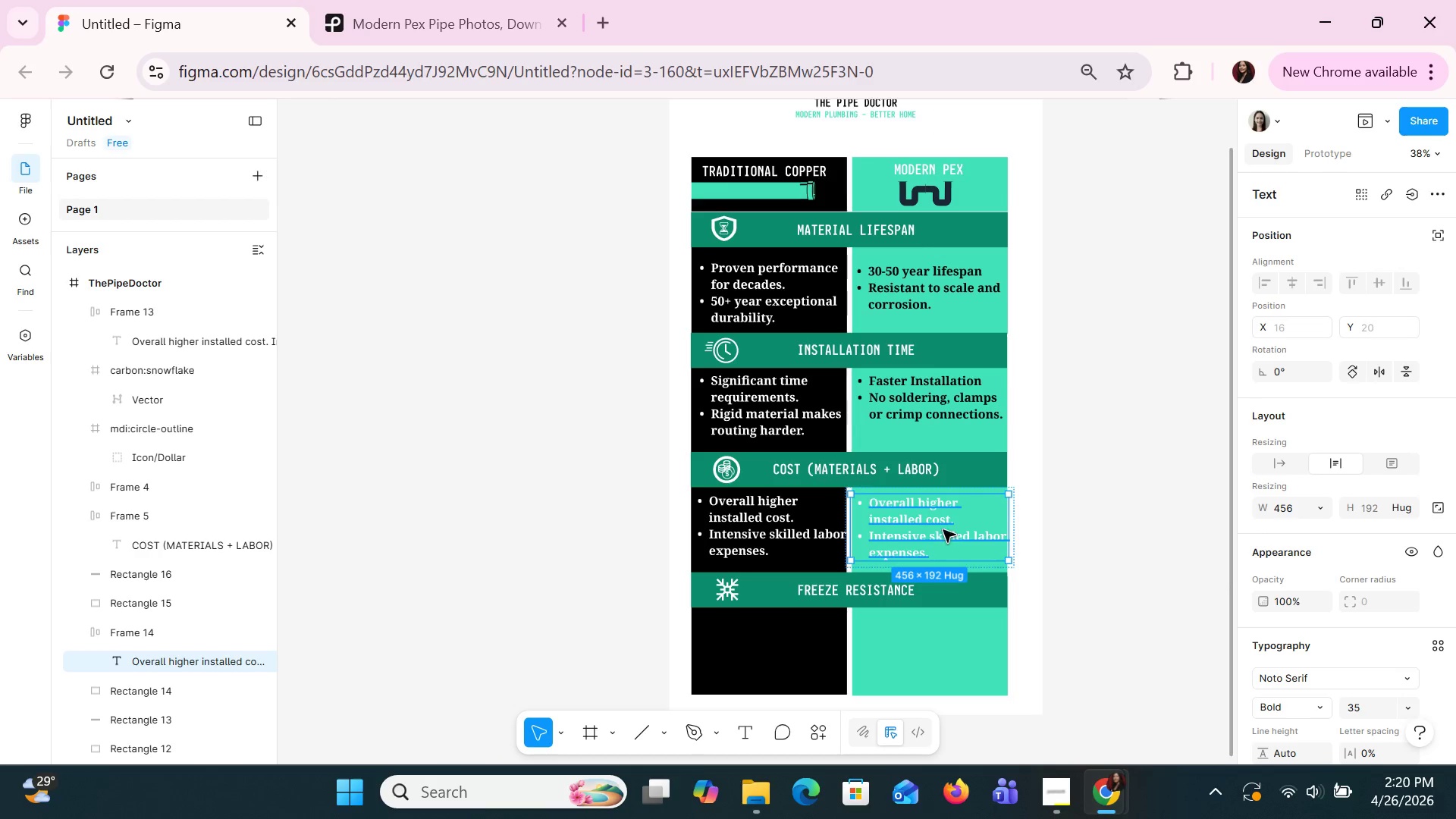 
left_click_drag(start_coordinate=[943, 529], to_coordinate=[947, 530])
 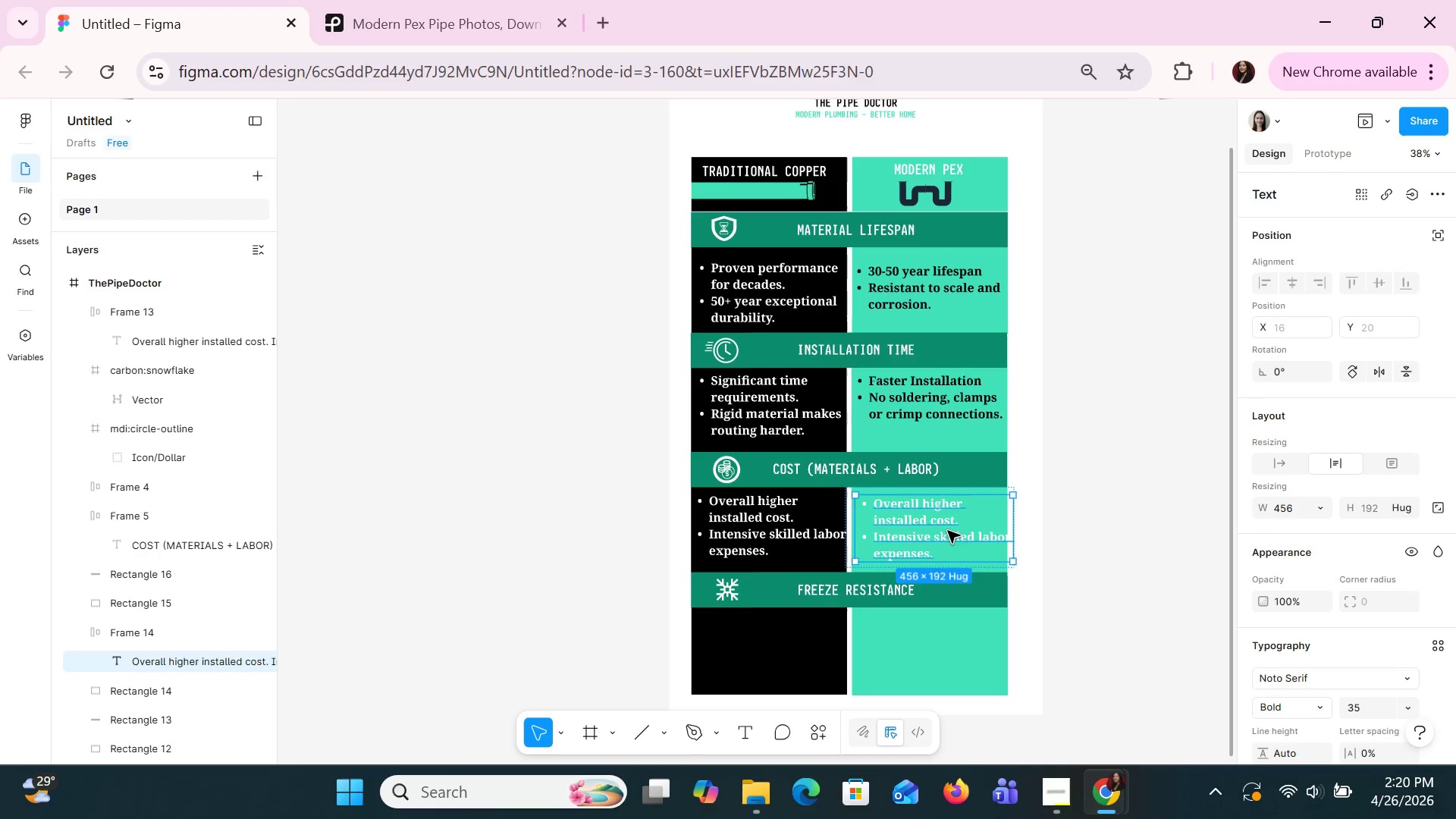 
double_click([947, 530])
 